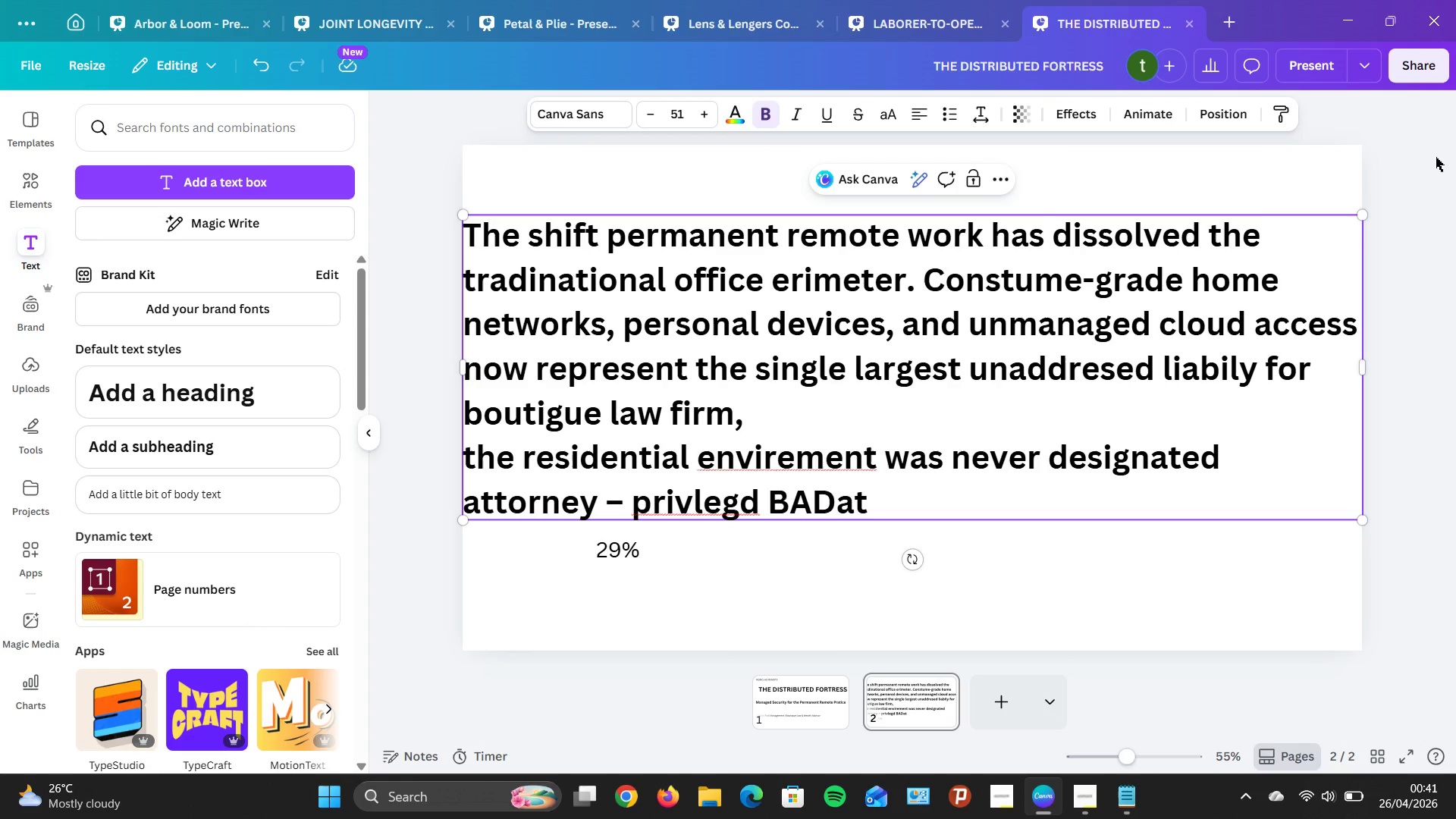 
key(Control+A)
 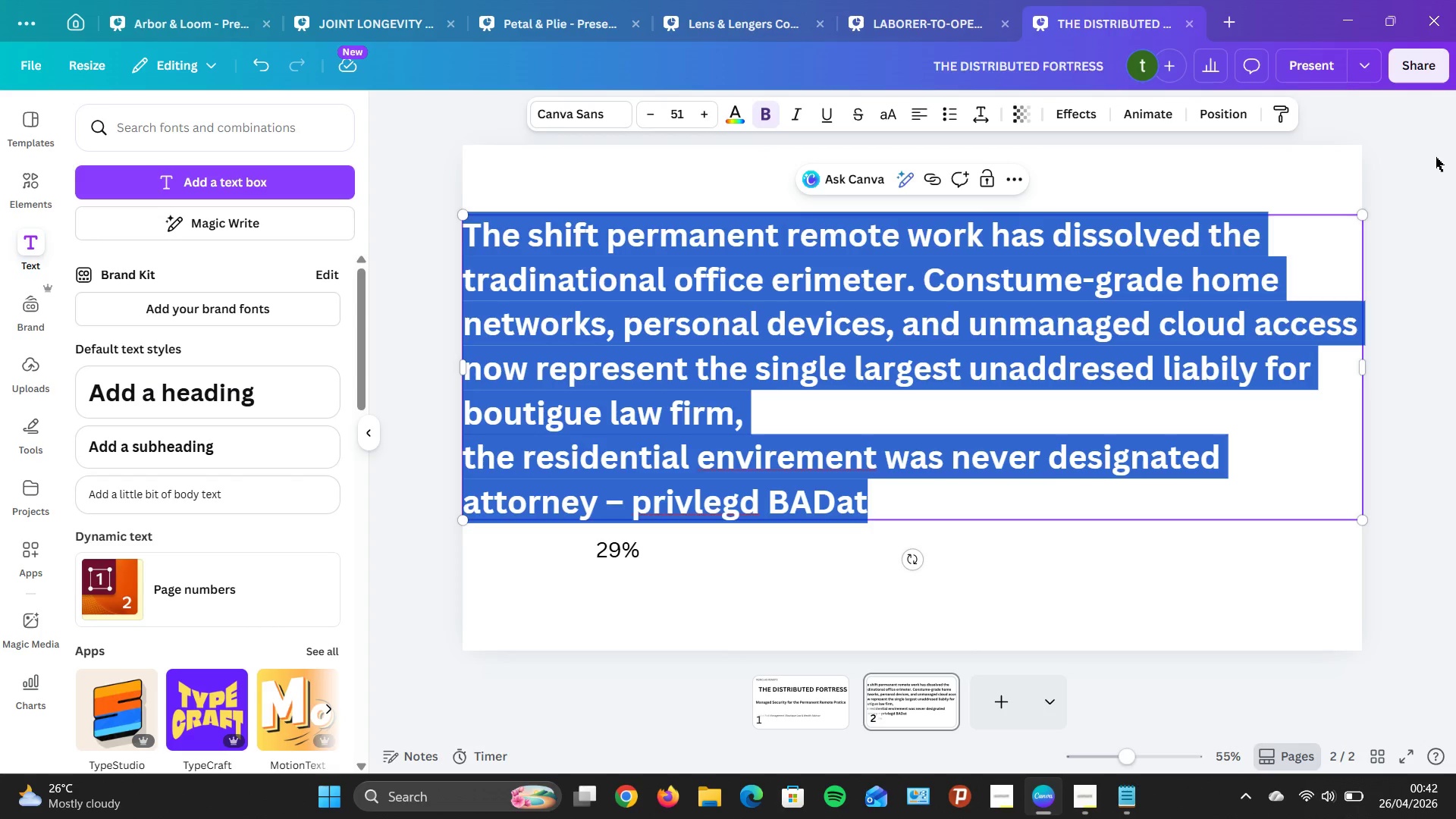 
wait(44.09)
 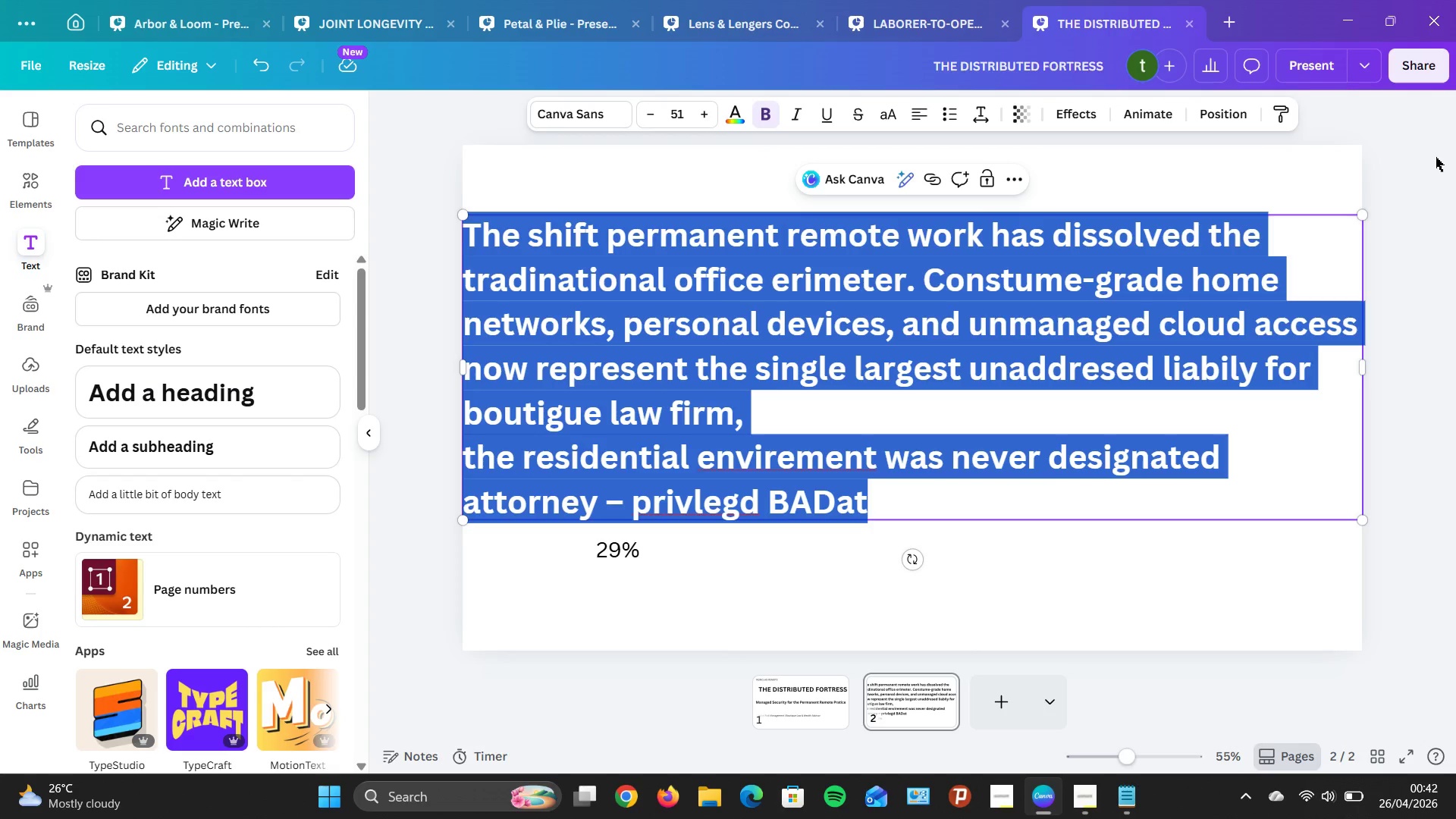 
key(ArrowRight)
 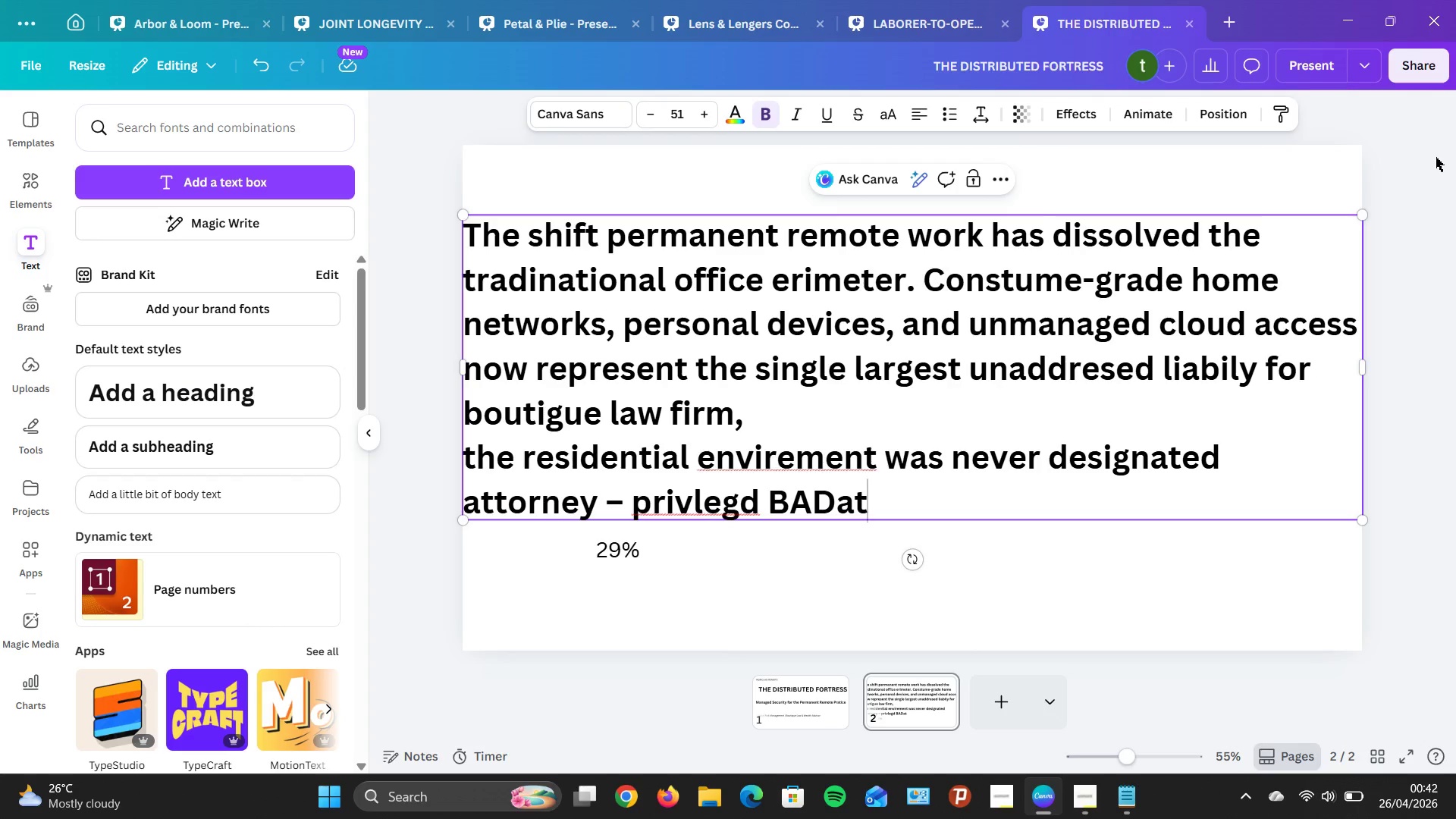 
key(ArrowLeft)
 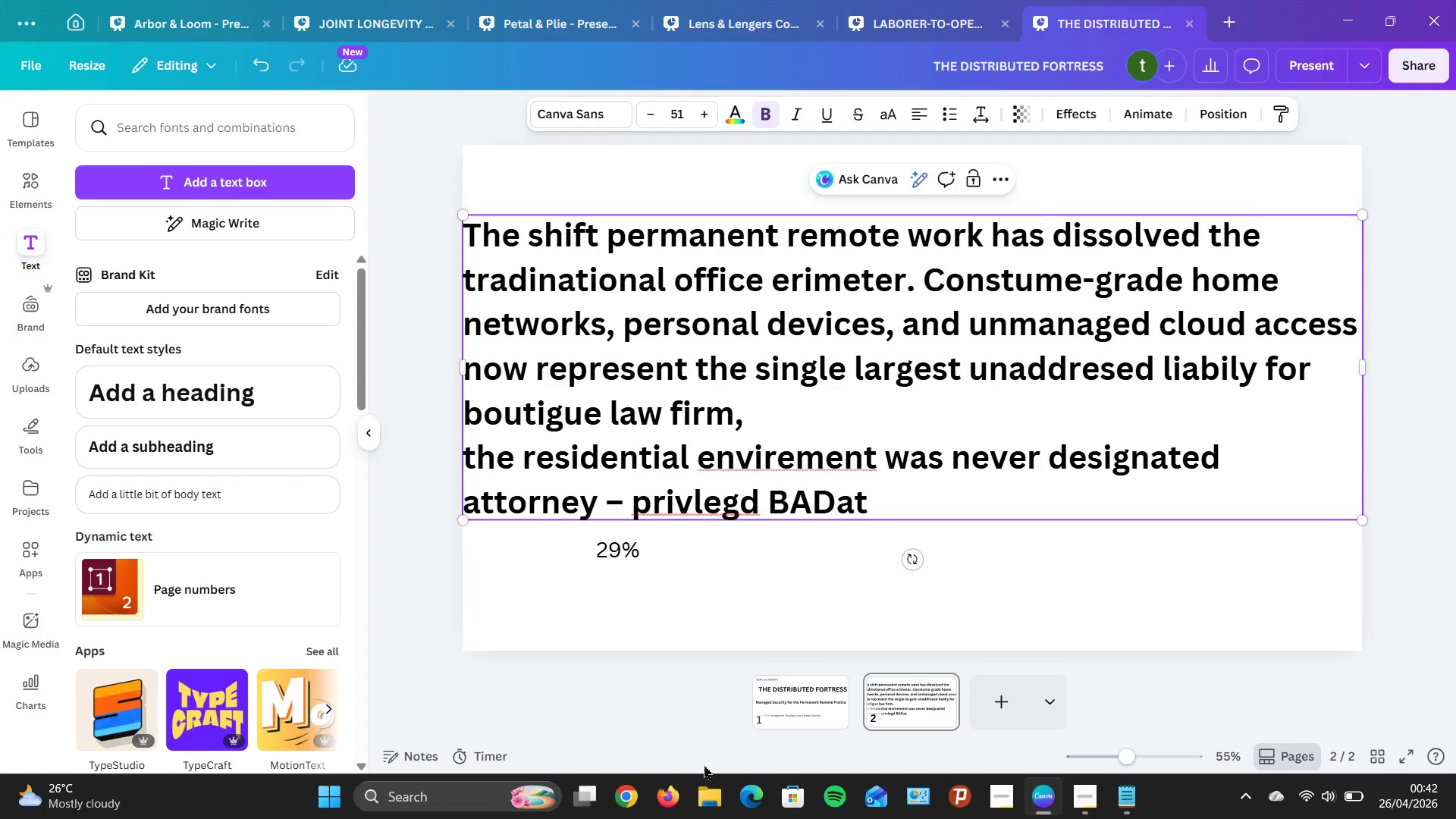 
left_click([493, 606])
 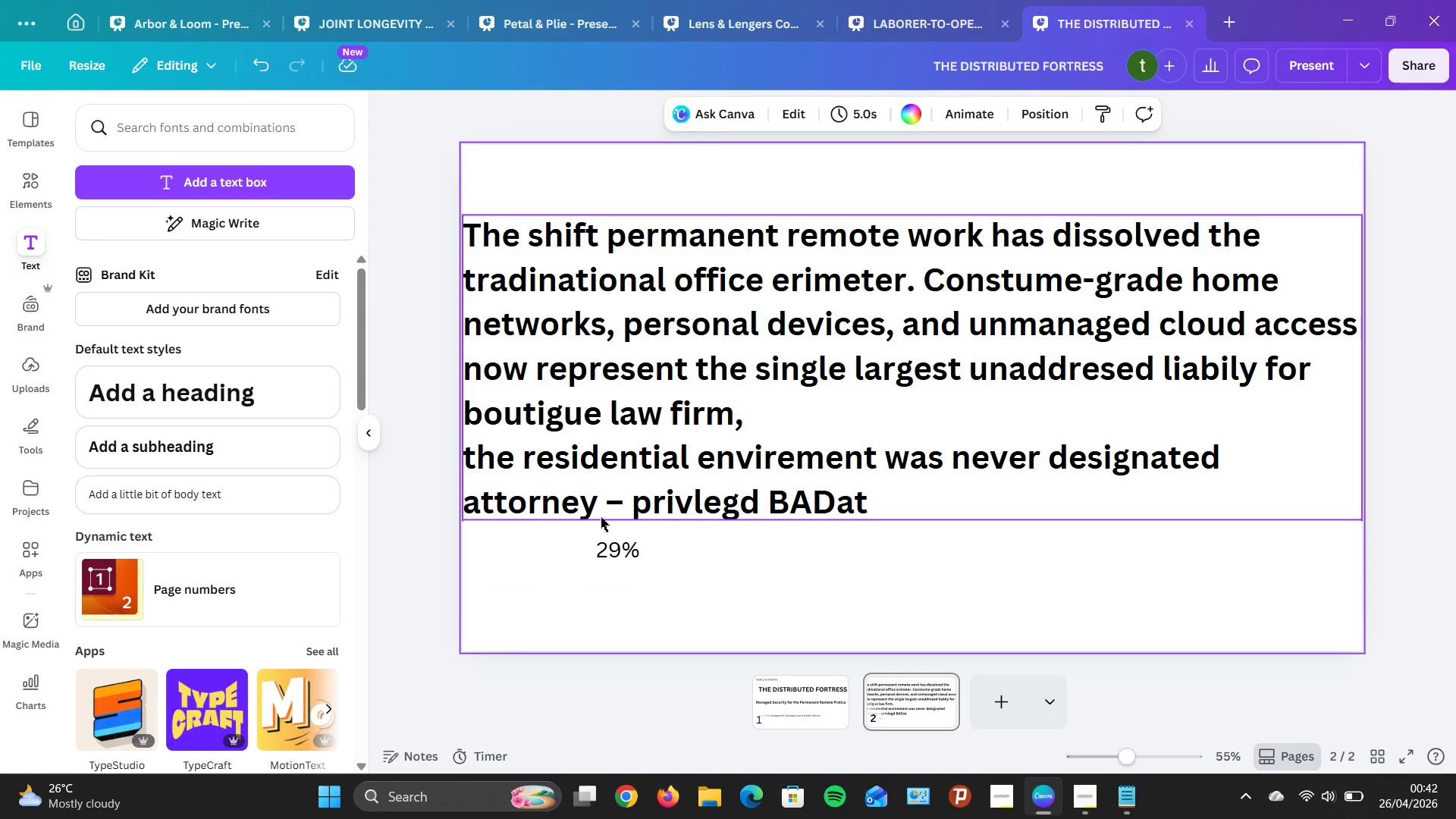 
wait(16.3)
 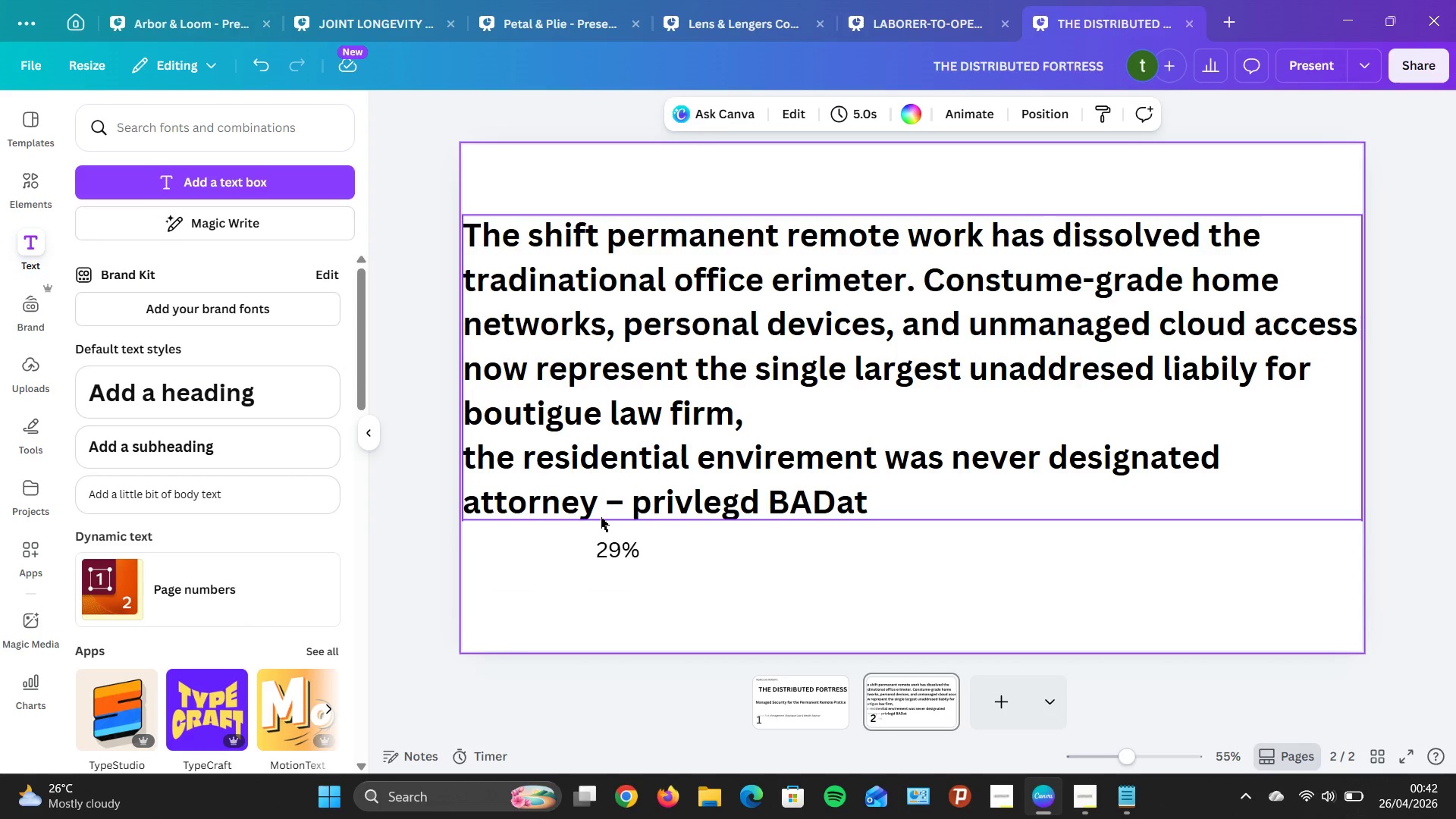 
left_click_drag(start_coordinate=[581, 585], to_coordinate=[582, 581])
 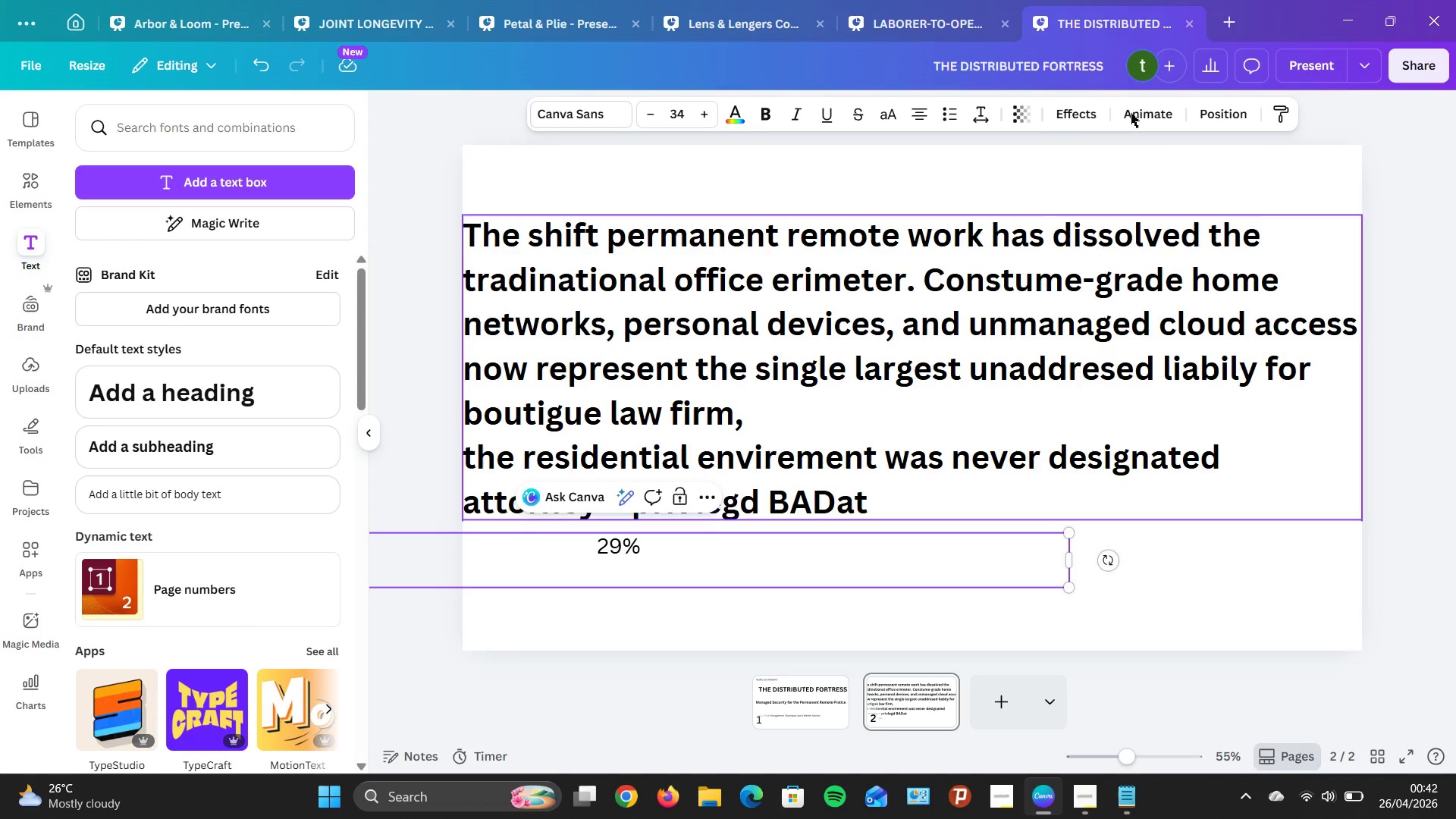 
left_click([916, 113])
 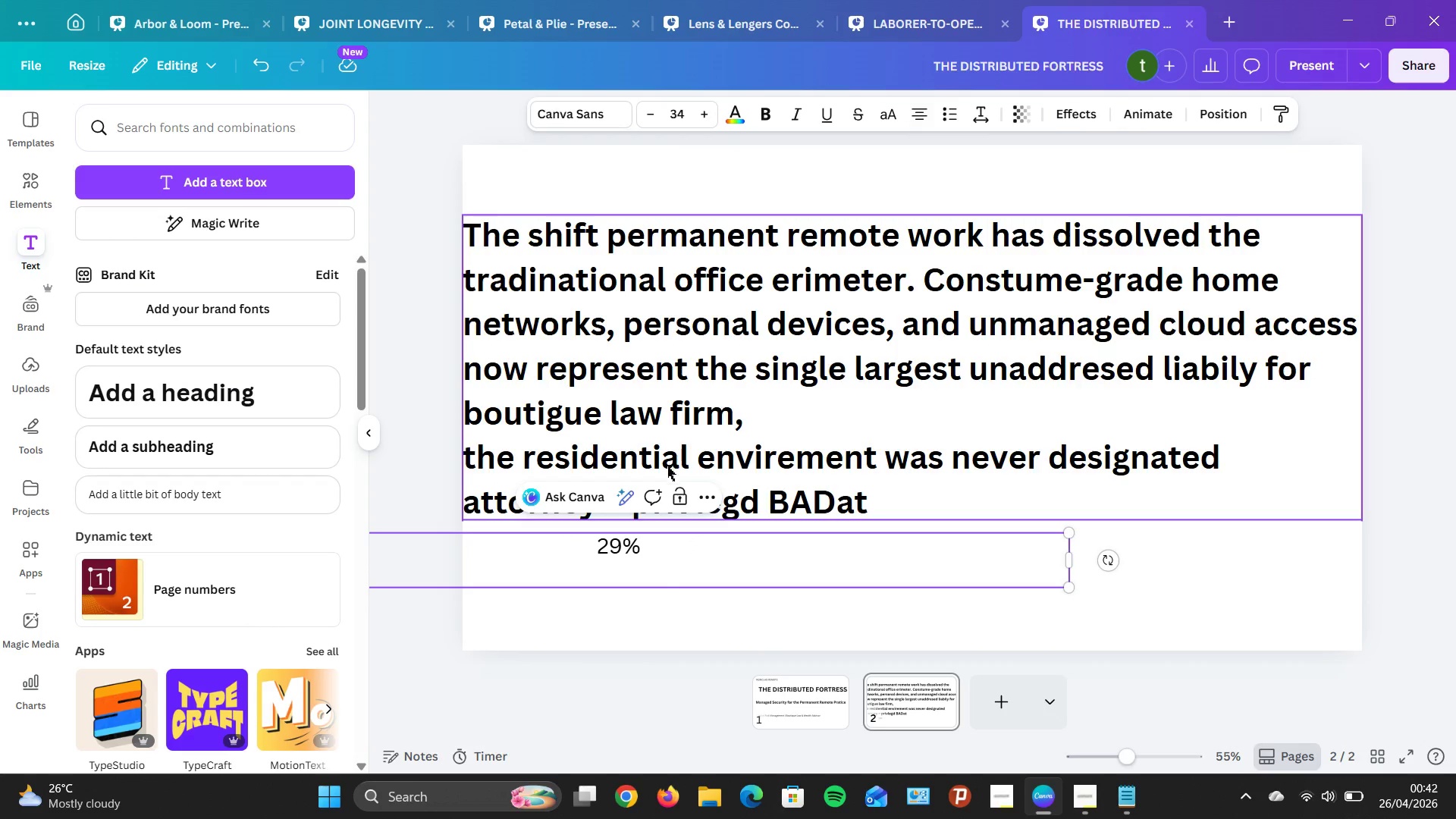 
left_click_drag(start_coordinate=[619, 573], to_coordinate=[571, 560])
 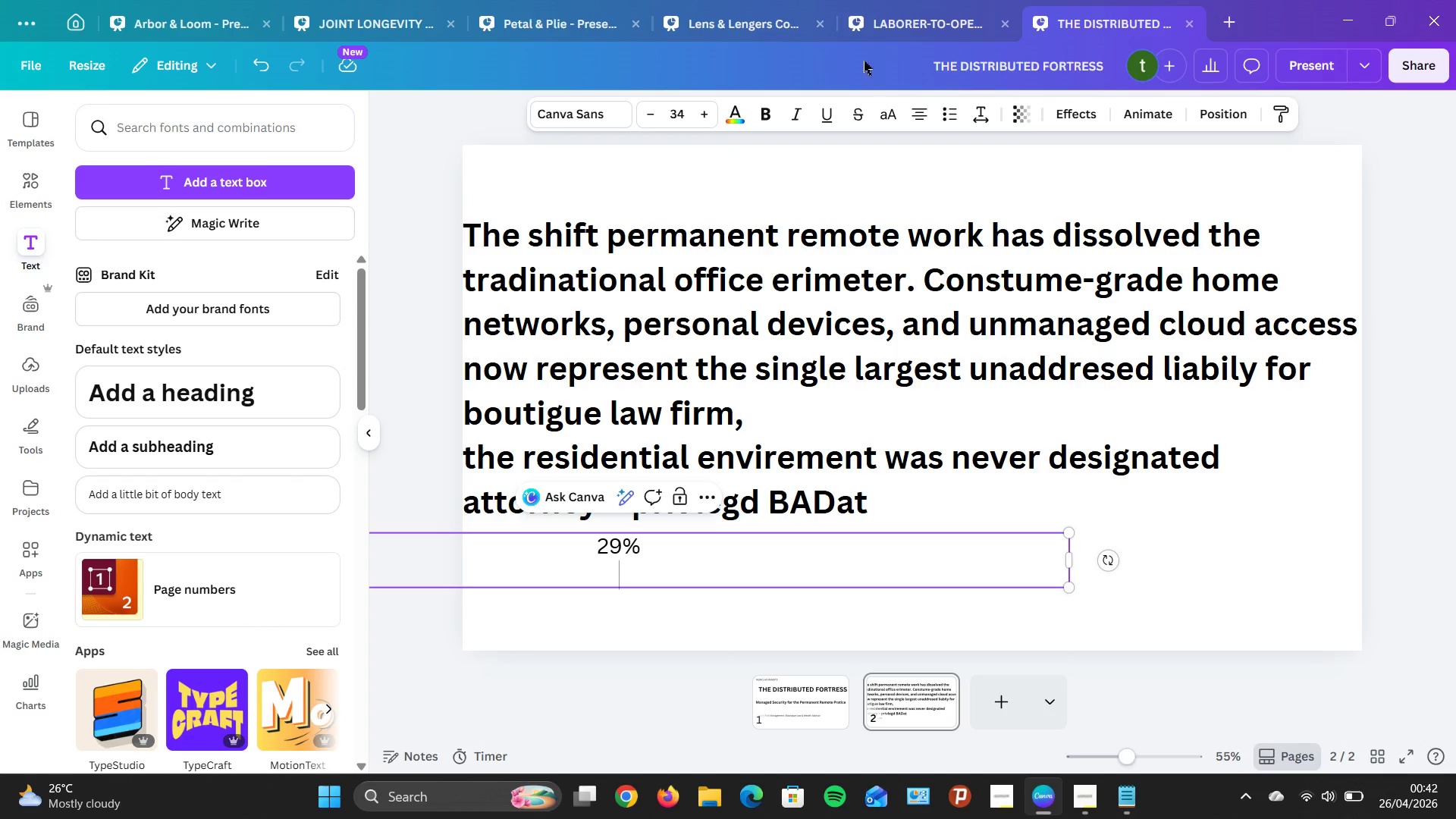 
left_click([874, 11])
 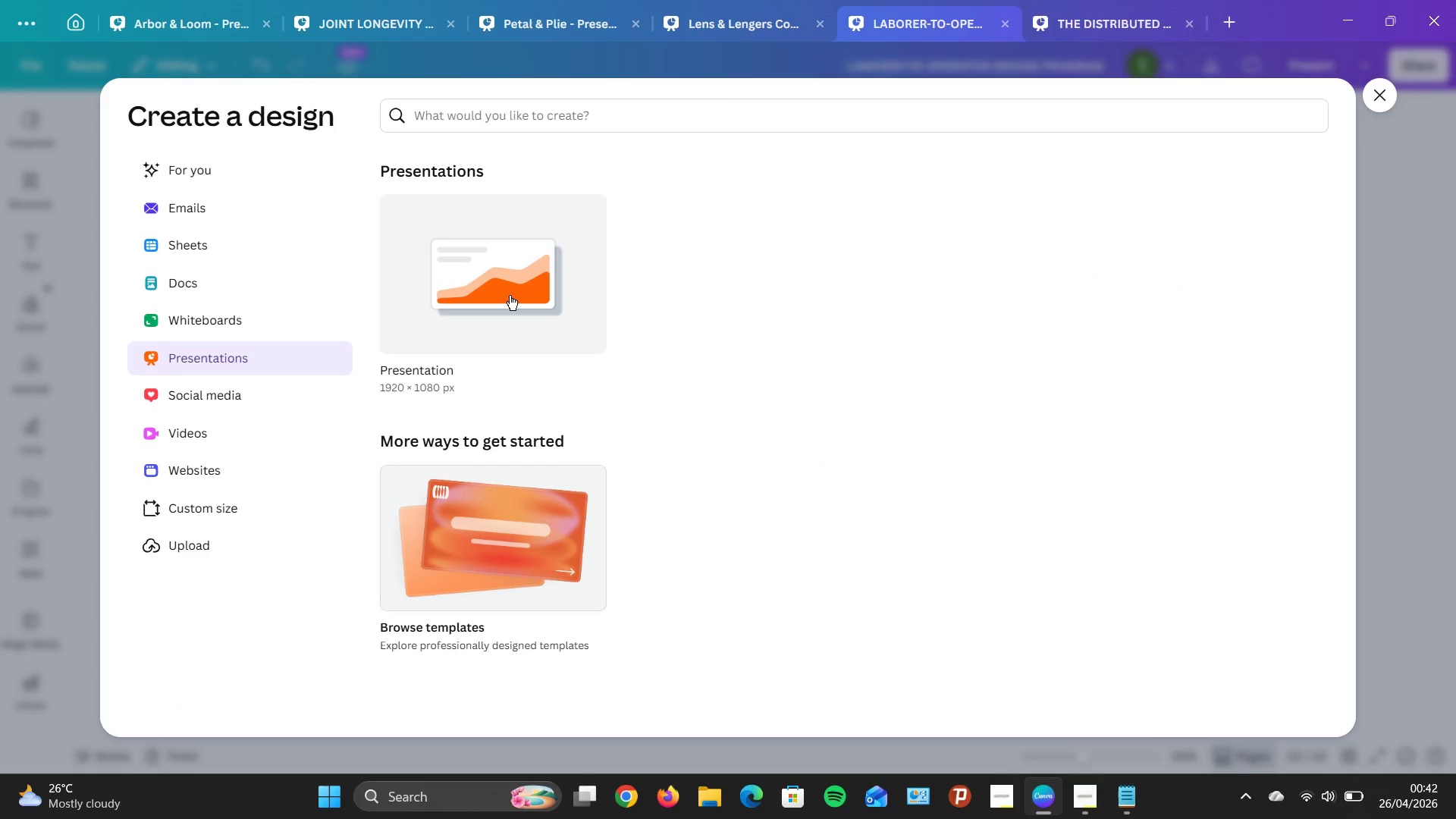 
wait(9.06)
 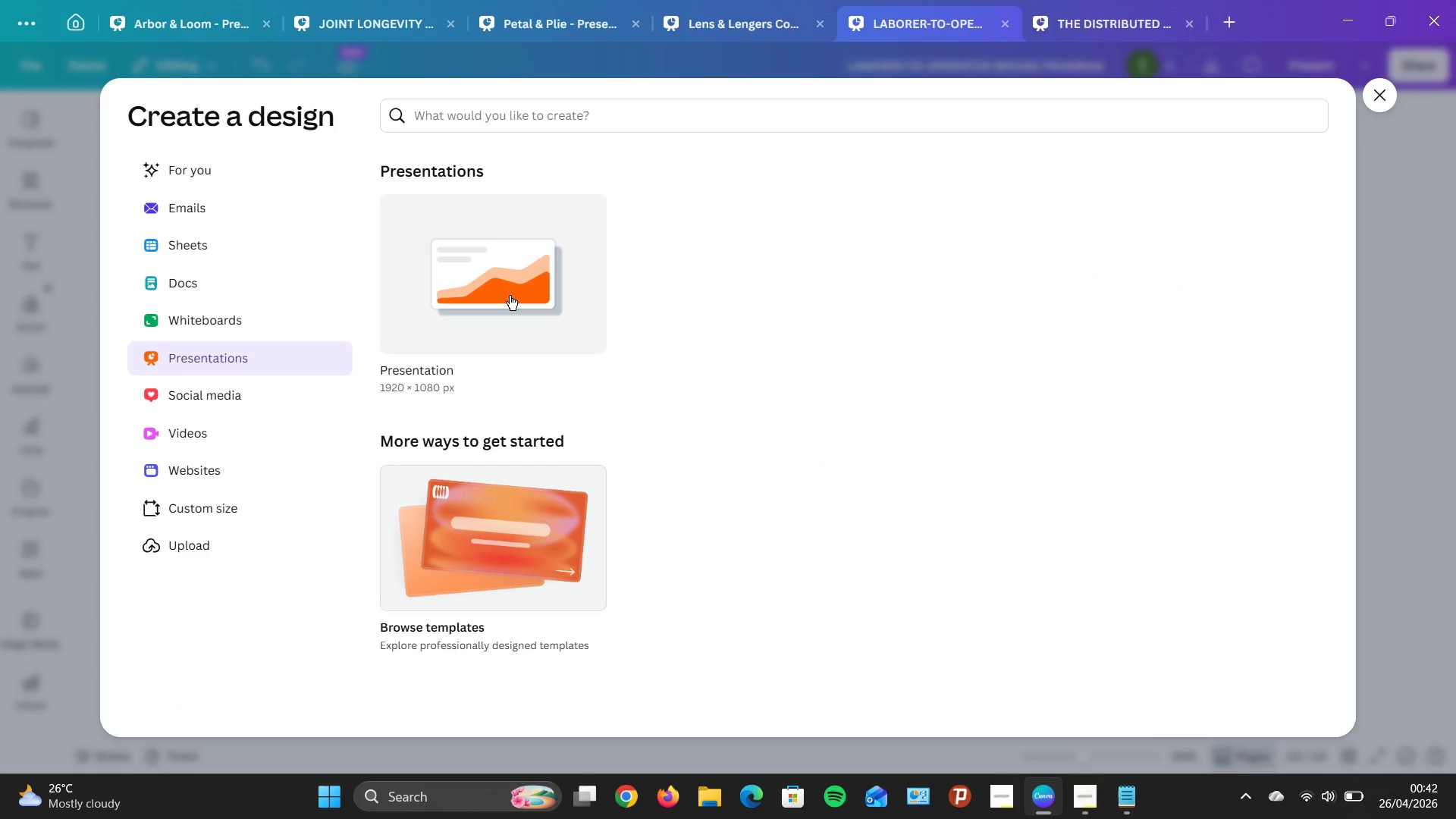 
left_click([1087, 17])
 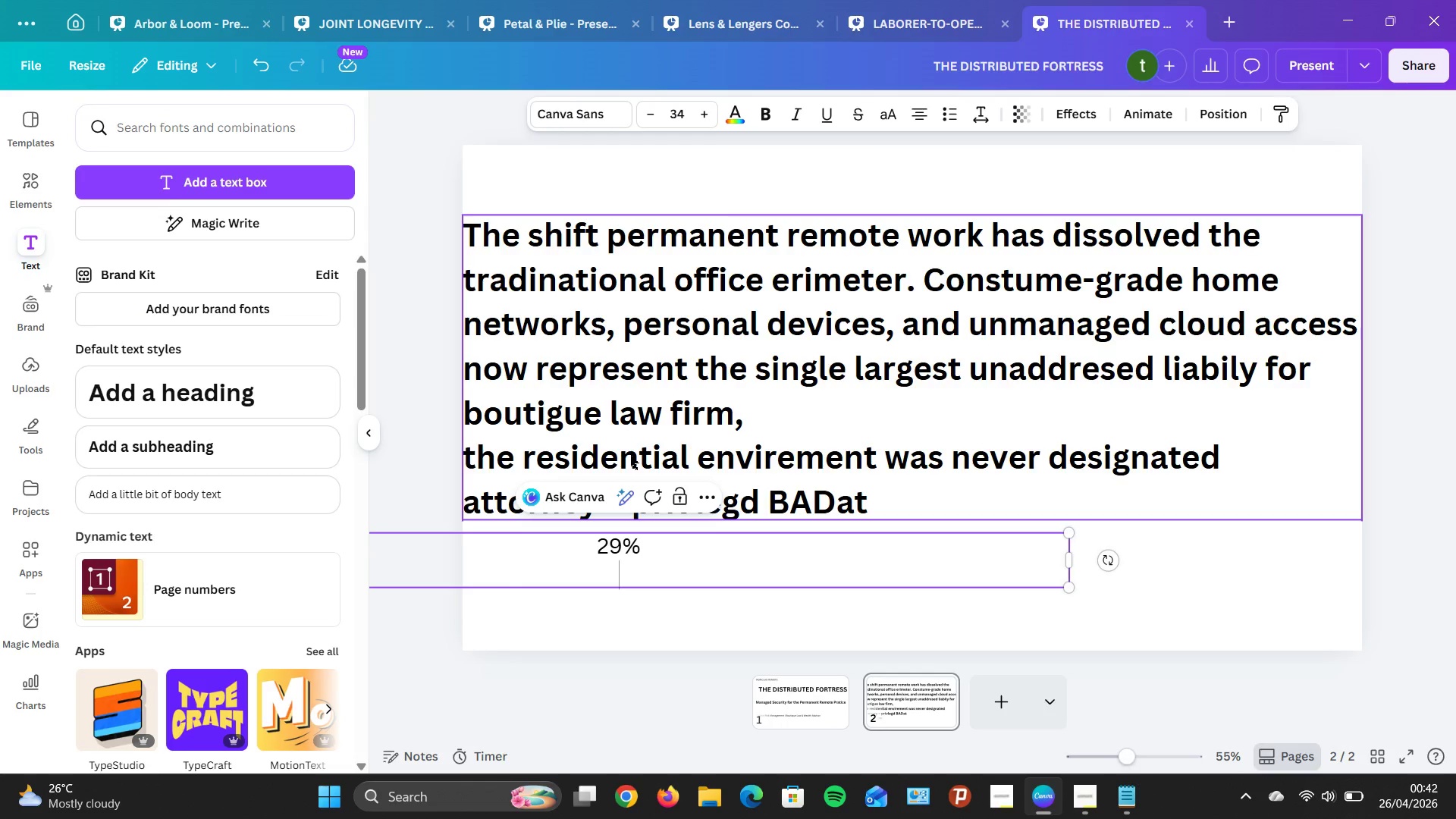 
wait(6.06)
 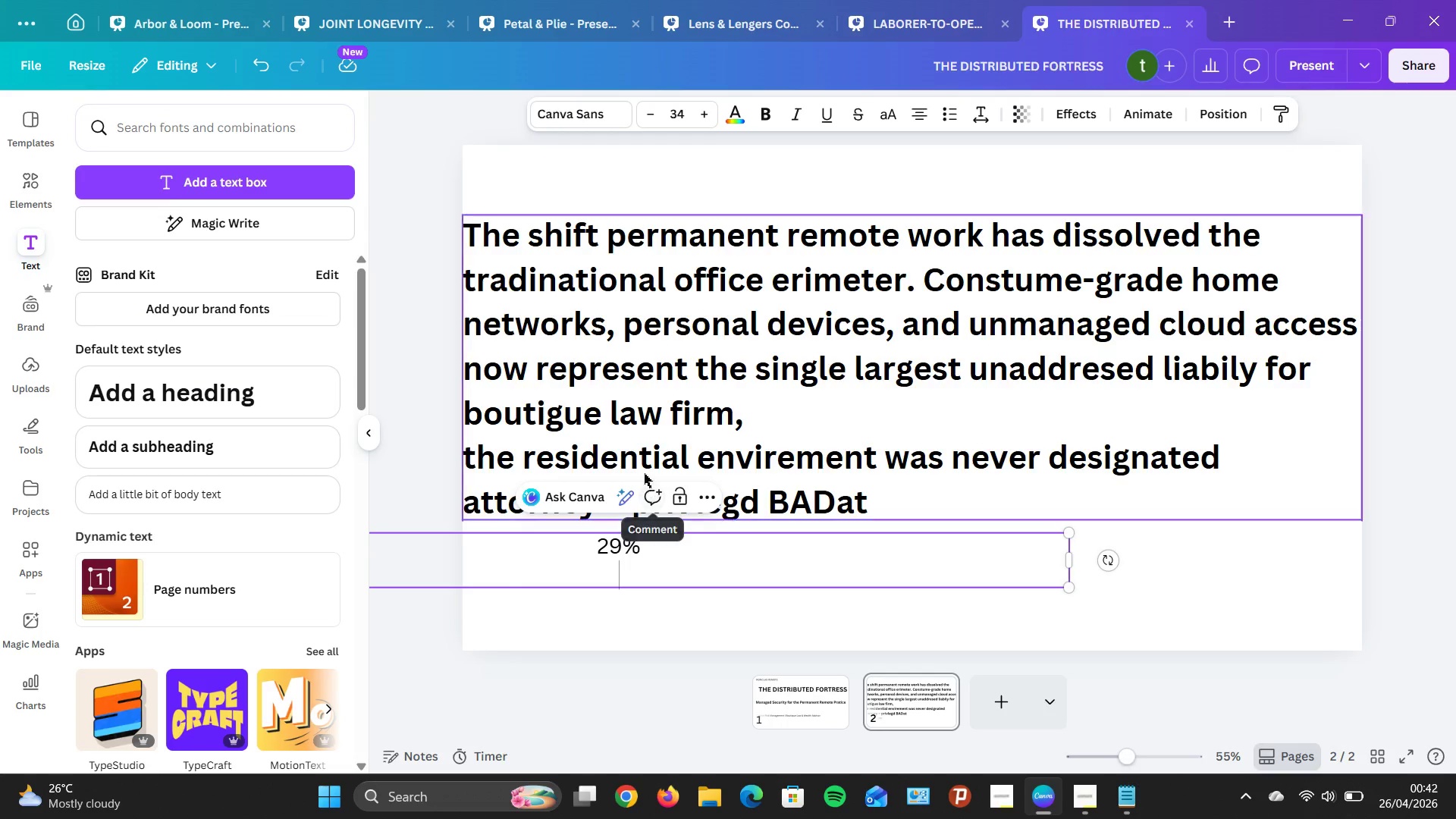 
type(Of a)
key(Backspace)
type(lw)
key(Backspace)
key(Backspace)
key(Backspace)
key(Backspace)
key(Backspace)
key(Backspace)
type(of law)
 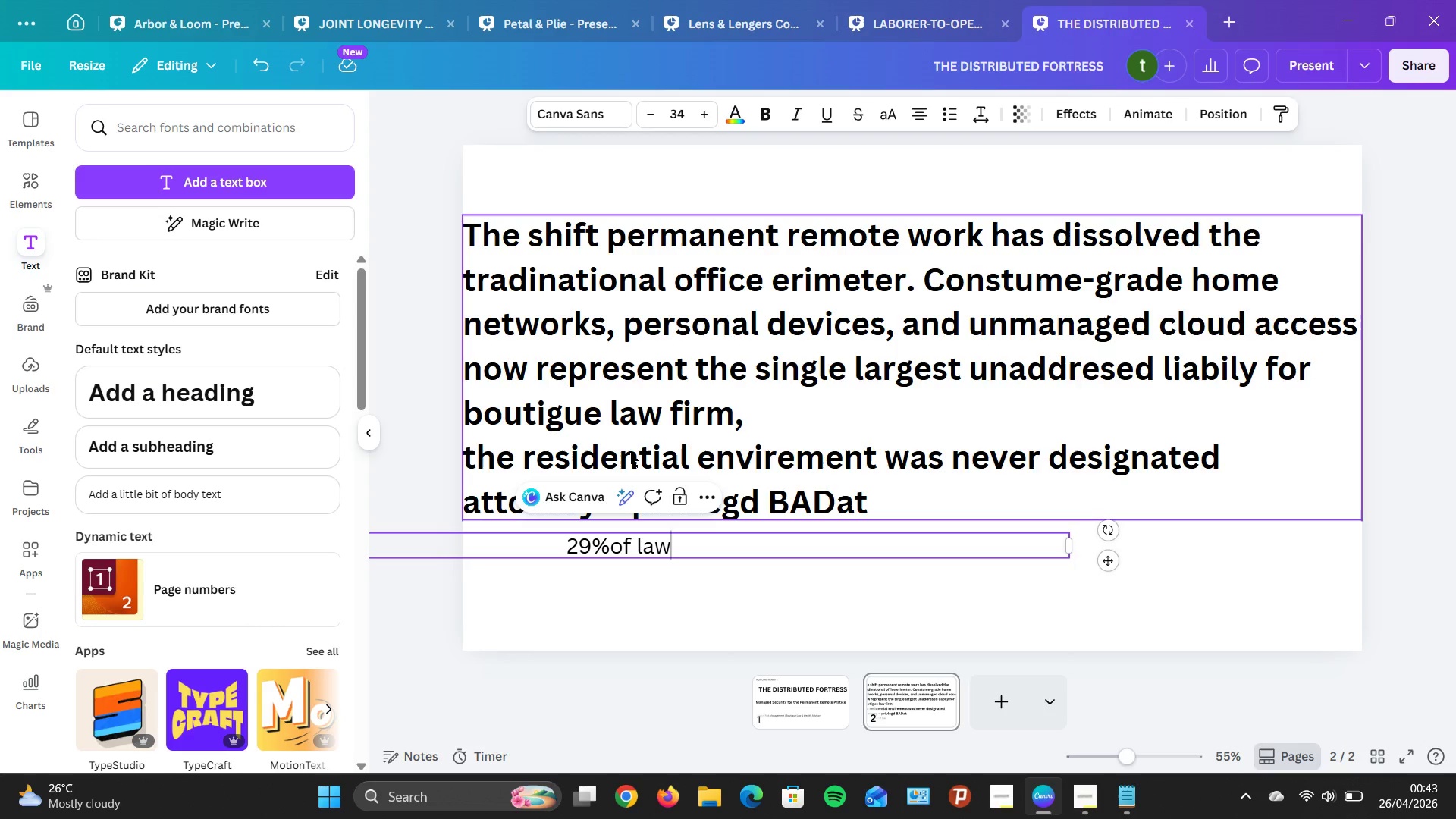 
key(ArrowLeft)
 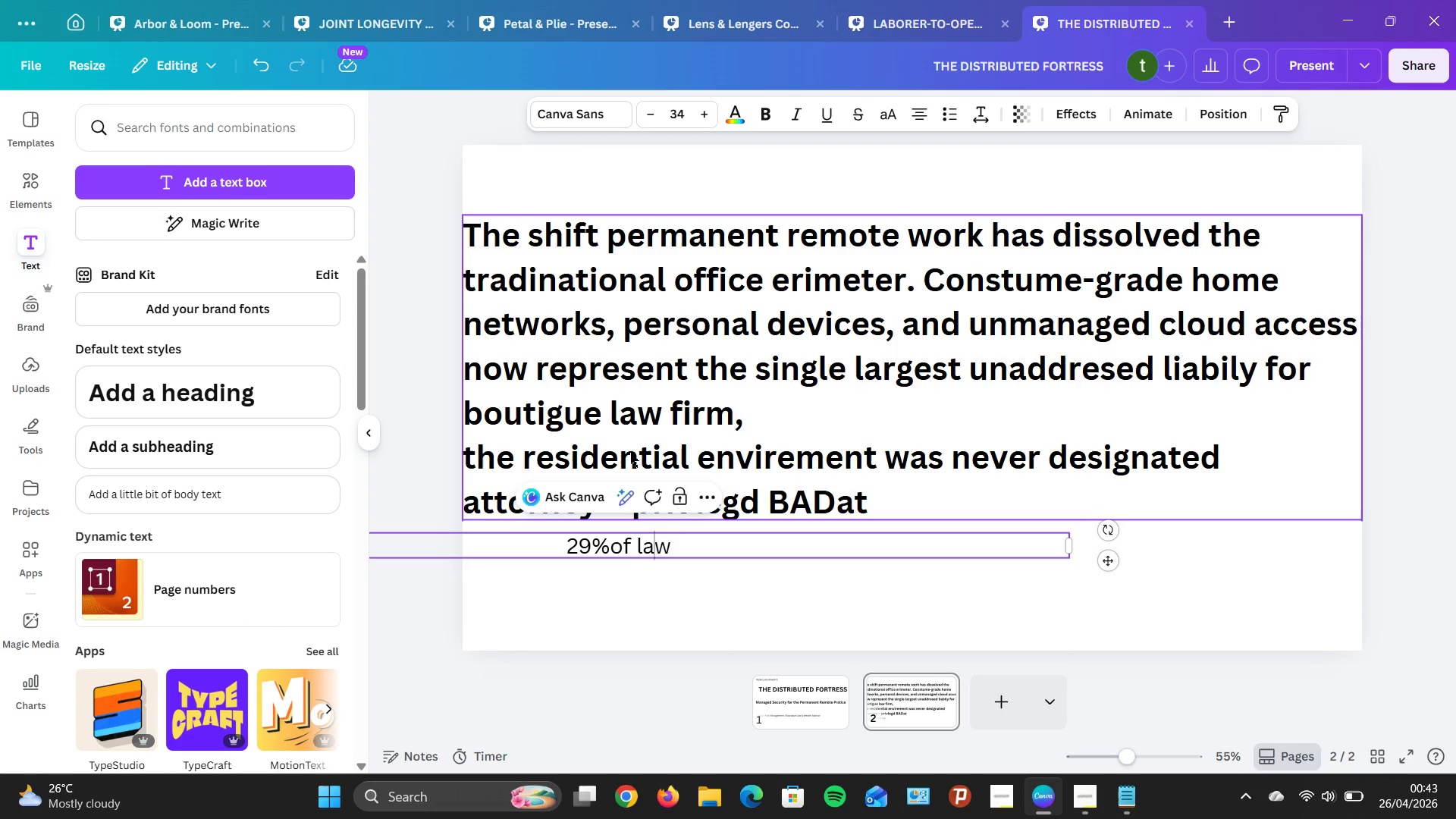 
key(ArrowLeft)
 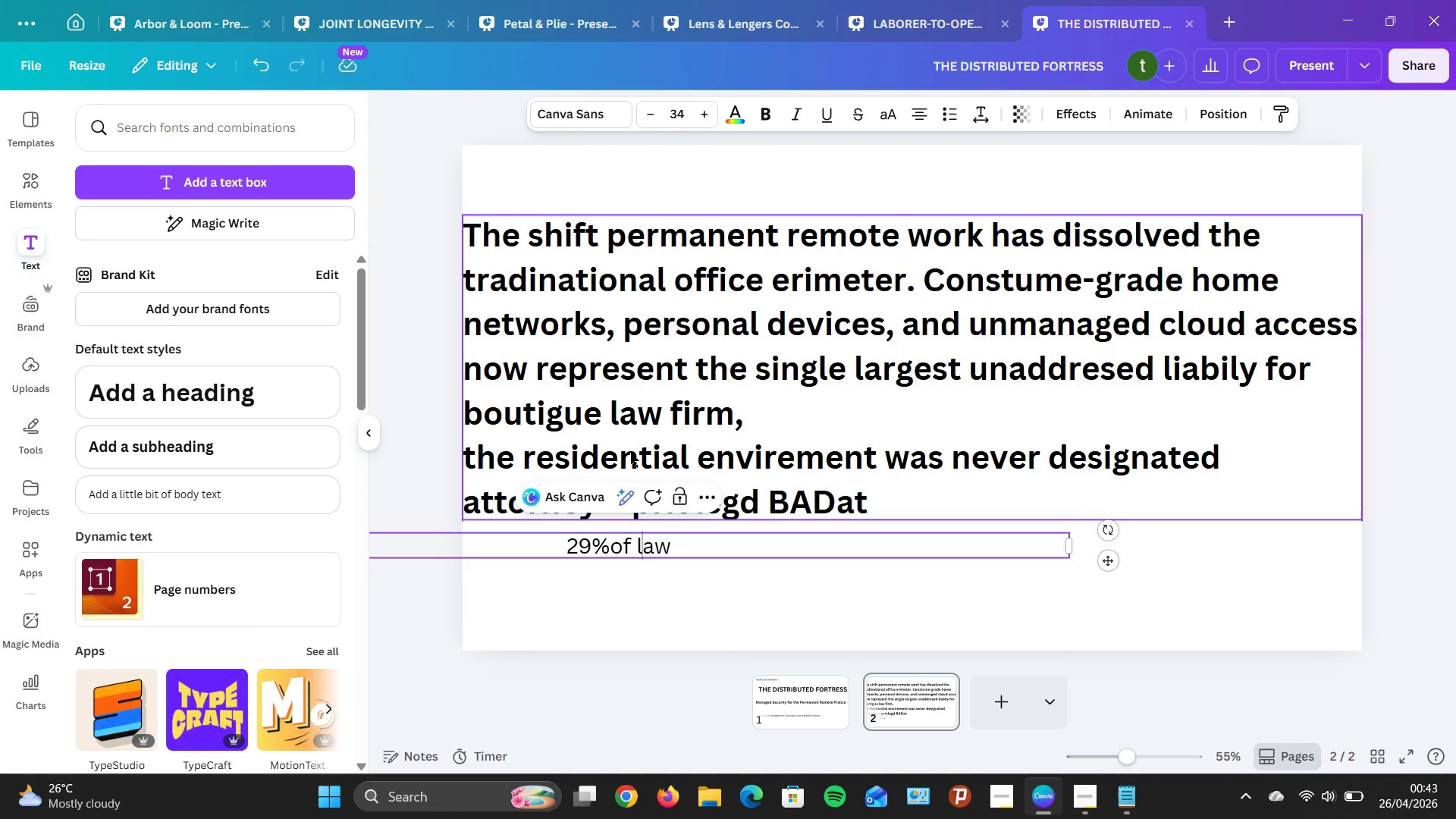 
key(ArrowLeft)
 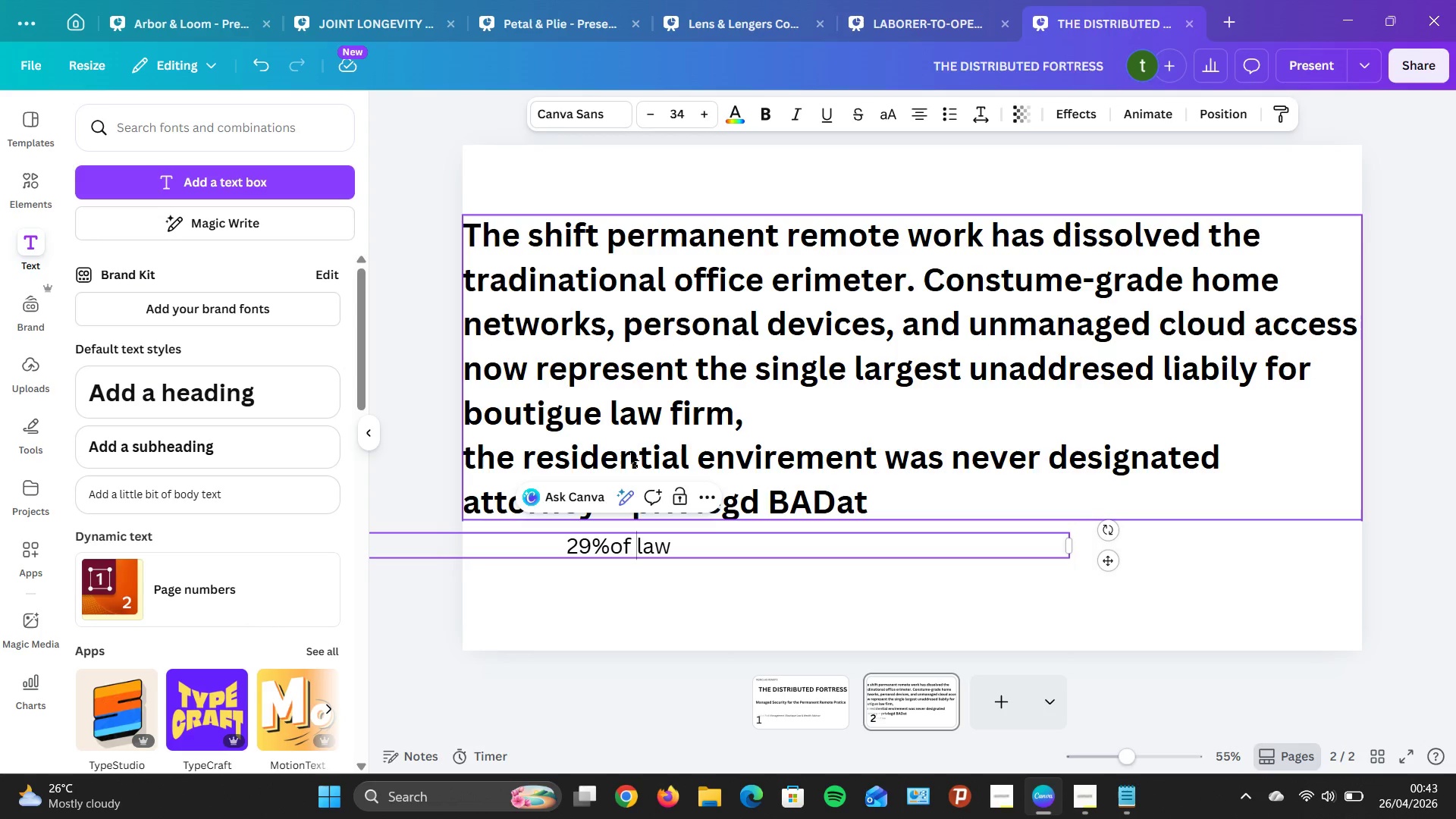 
key(ArrowLeft)
 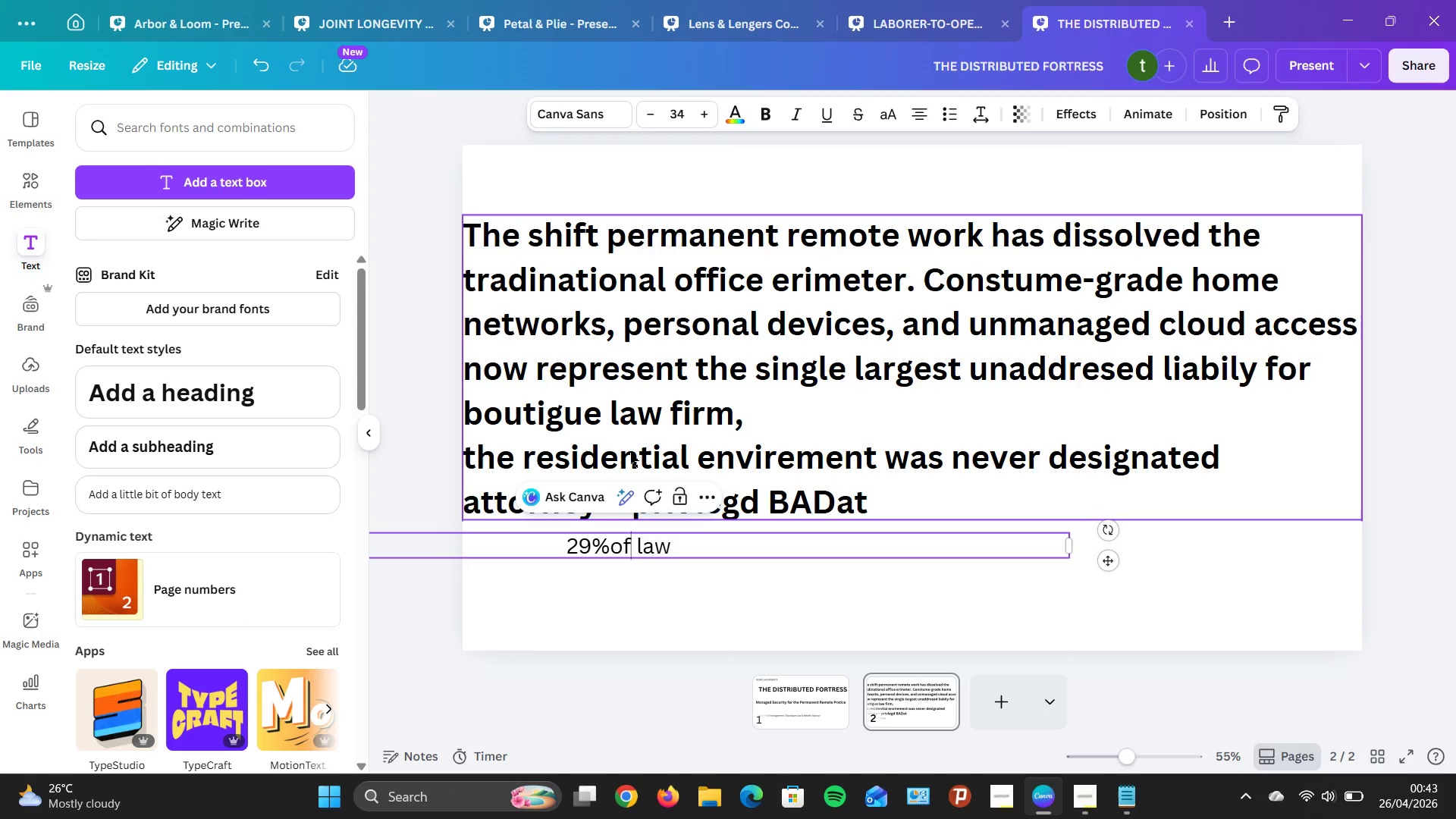 
key(ArrowLeft)
 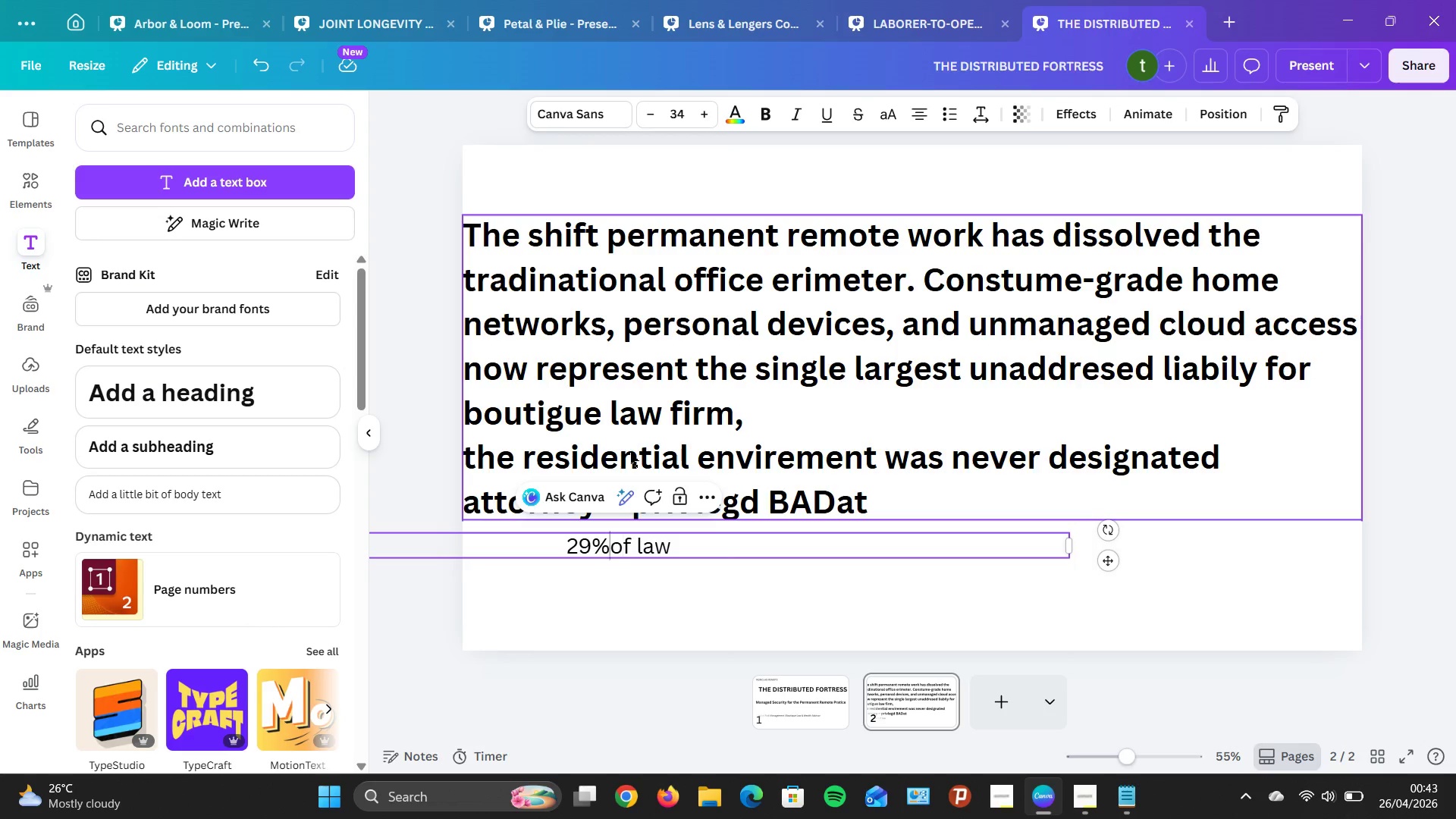 
key(ArrowLeft)
 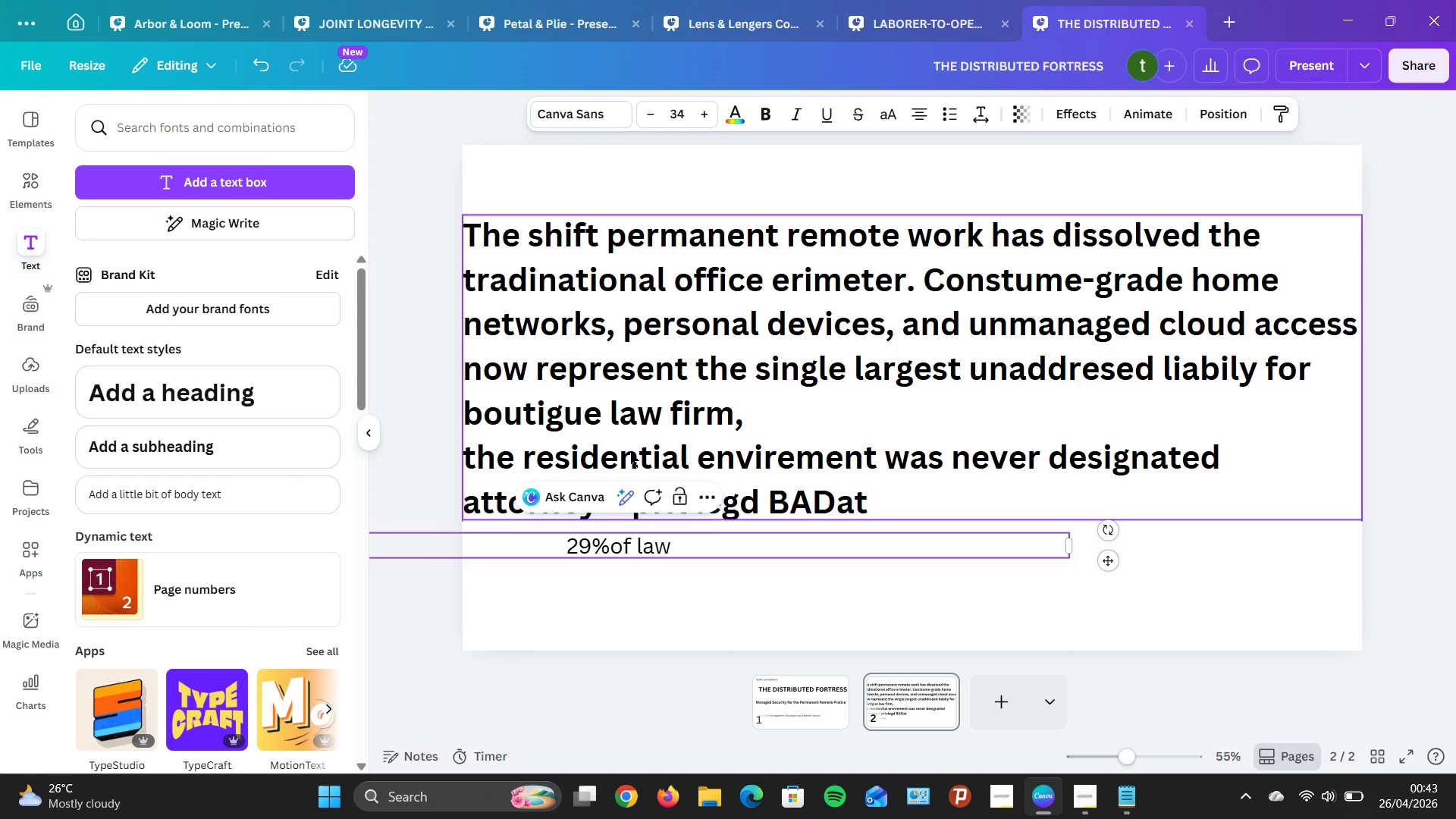 
key(Enter)
 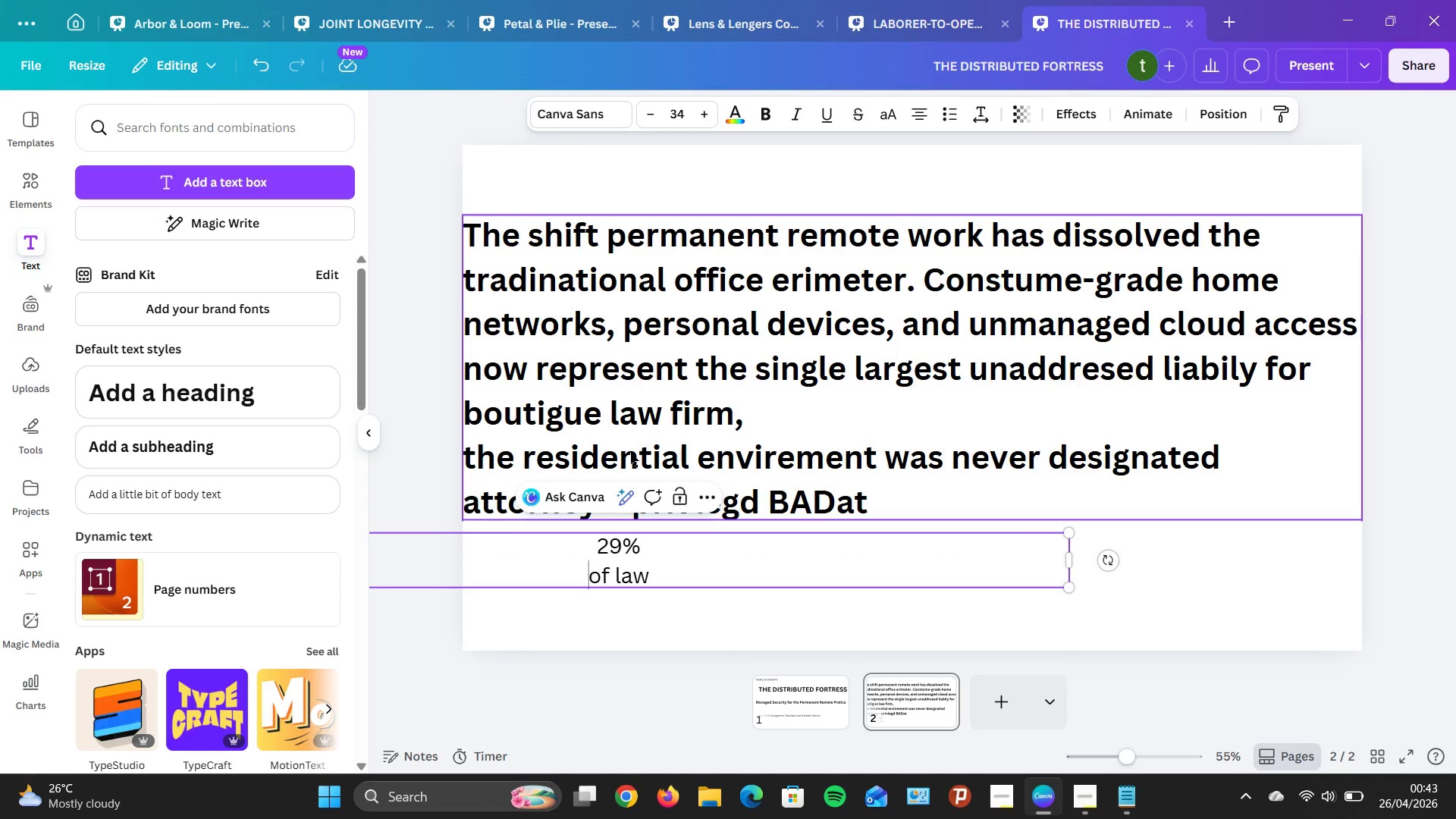 
hold_key(key=ArrowRight, duration=0.91)
 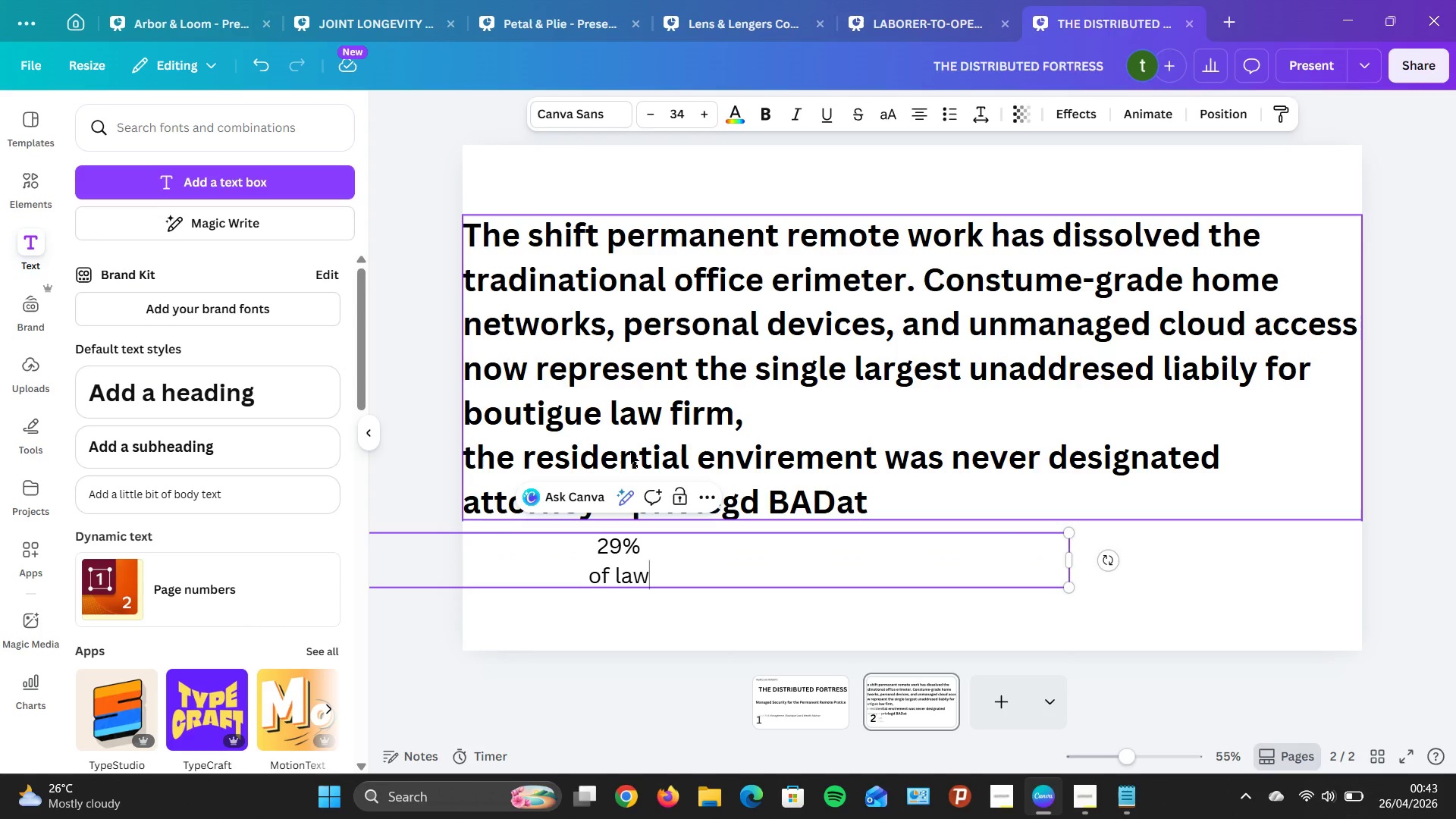 
key(ArrowRight)
 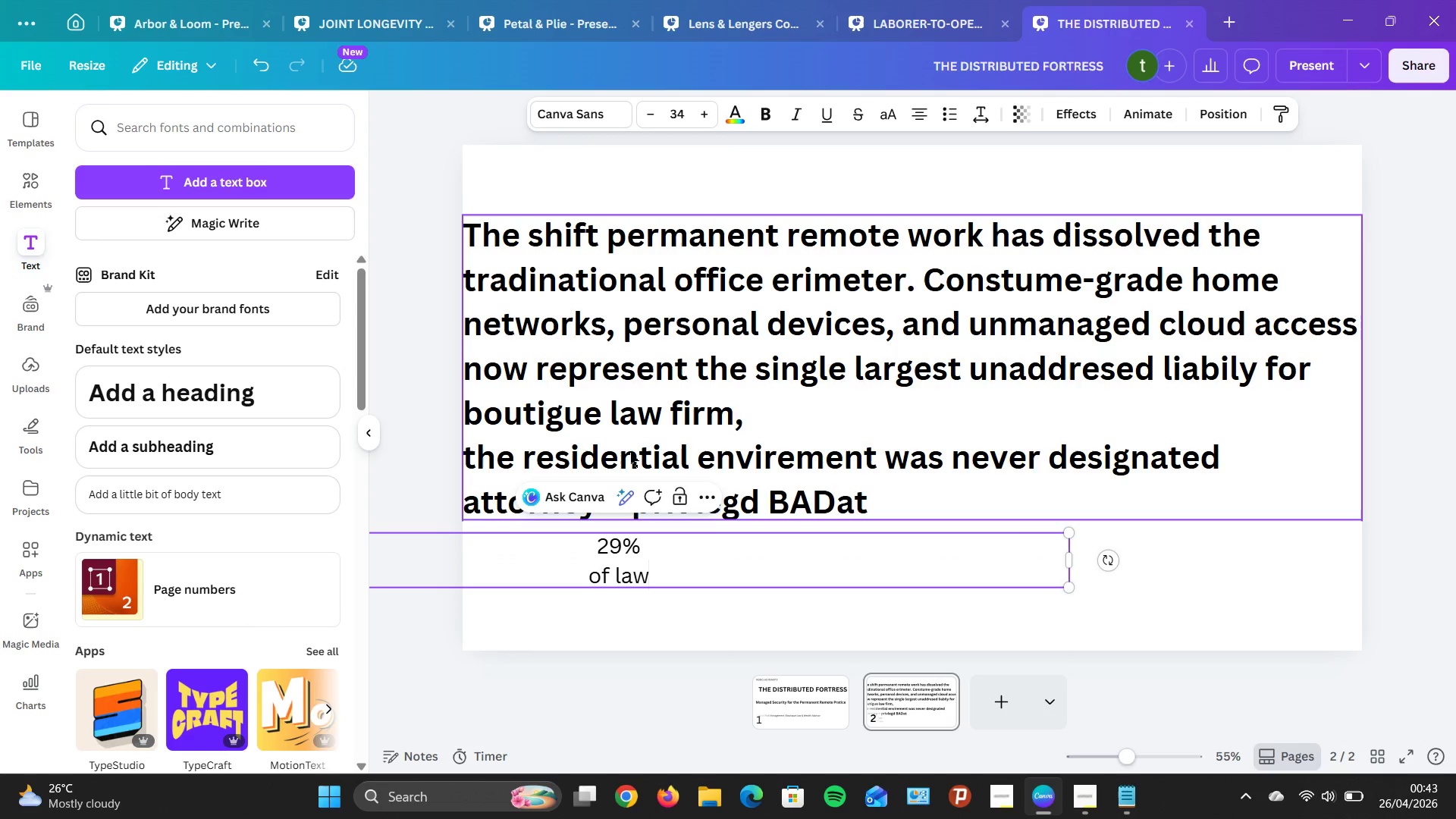 
type(firma crechin)
 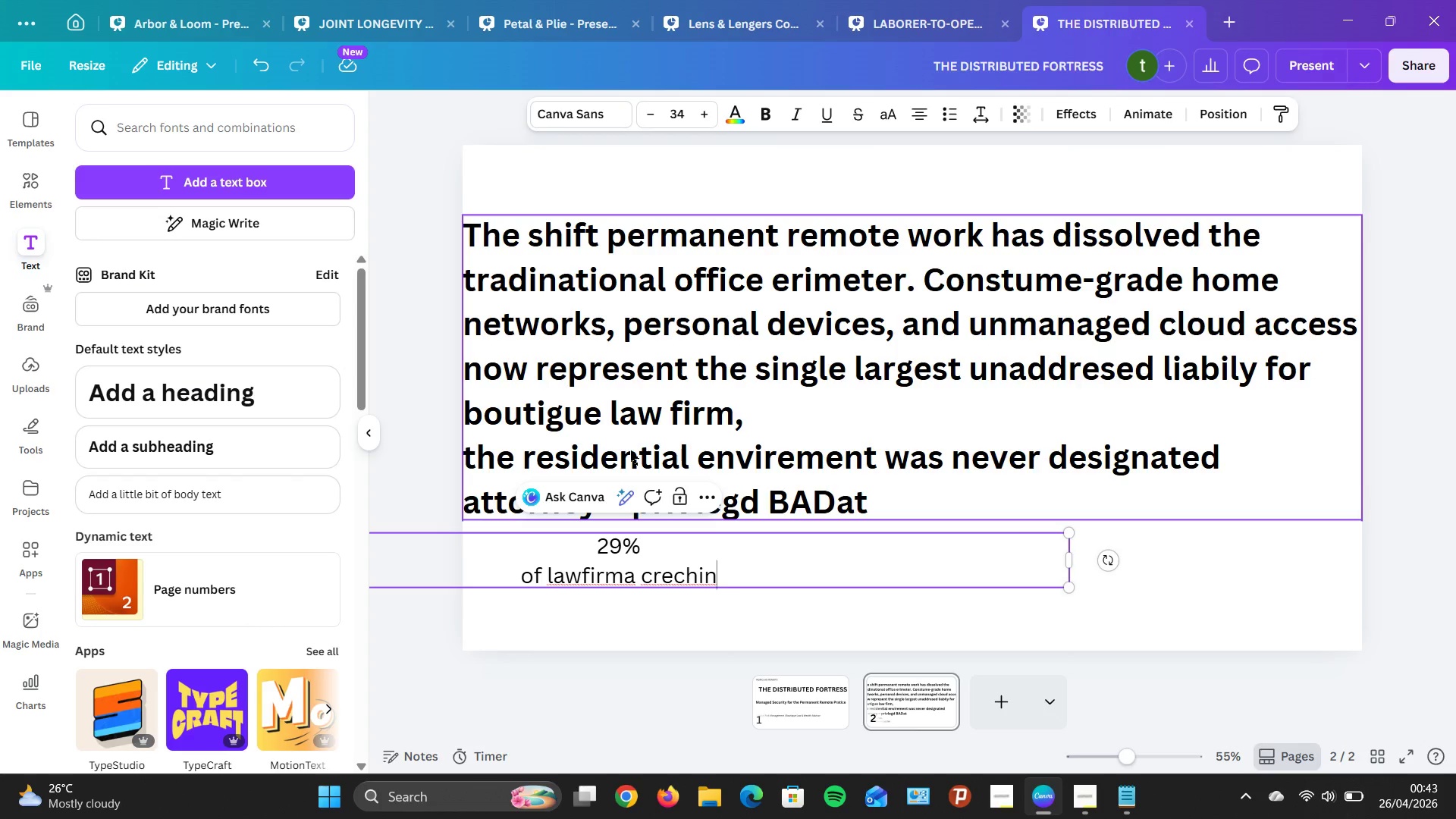 
wait(11.75)
 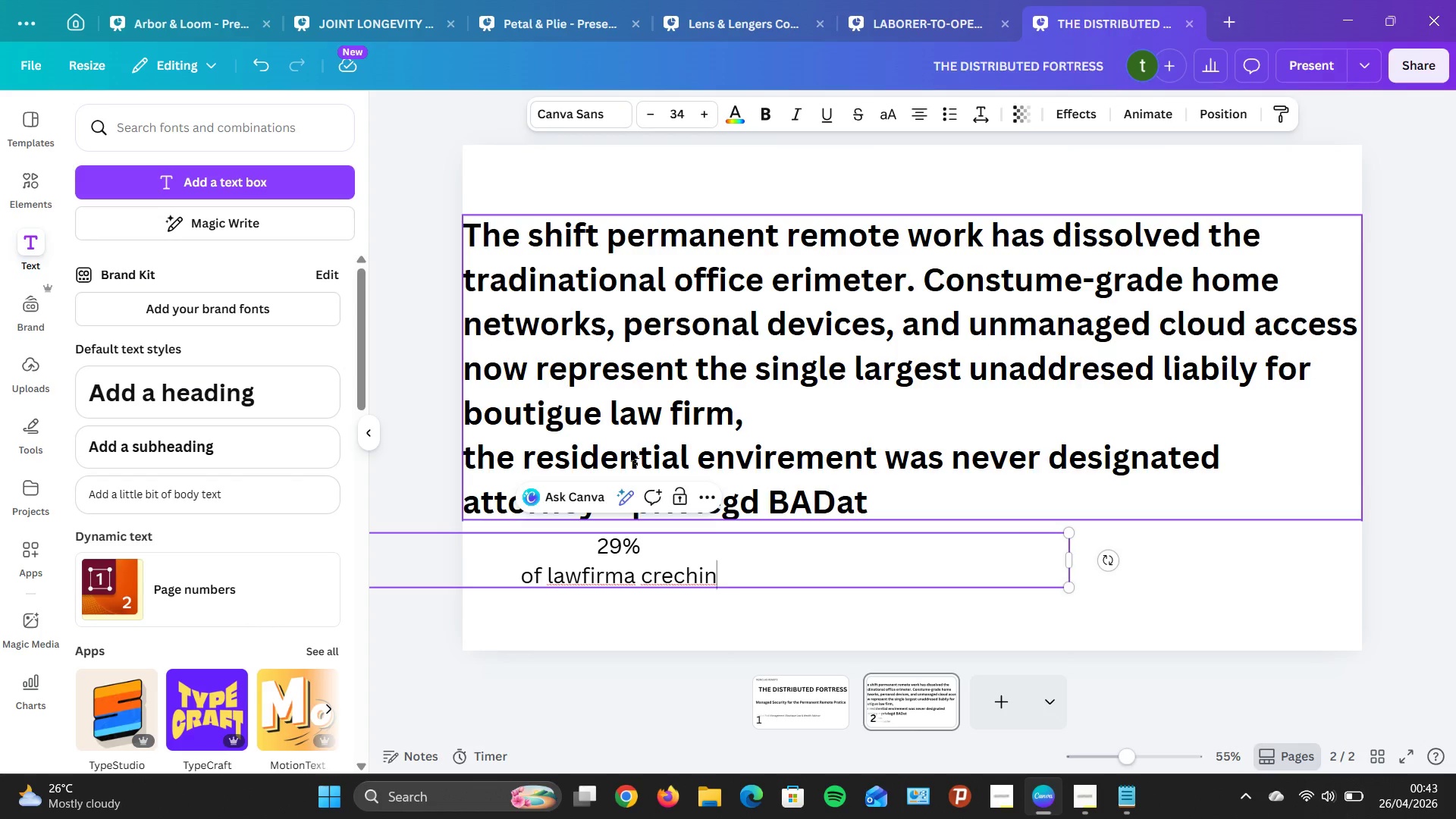 
key(Backspace)
key(Backspace)
key(Backspace)
key(Backspace)
key(Backspace)
key(Backspace)
key(Backspace)
key(Backspace)
key(Backspace)
key(Backspace)
key(Backspace)
key(Backspace)
key(Backspace)
type( fwirms exorne)
 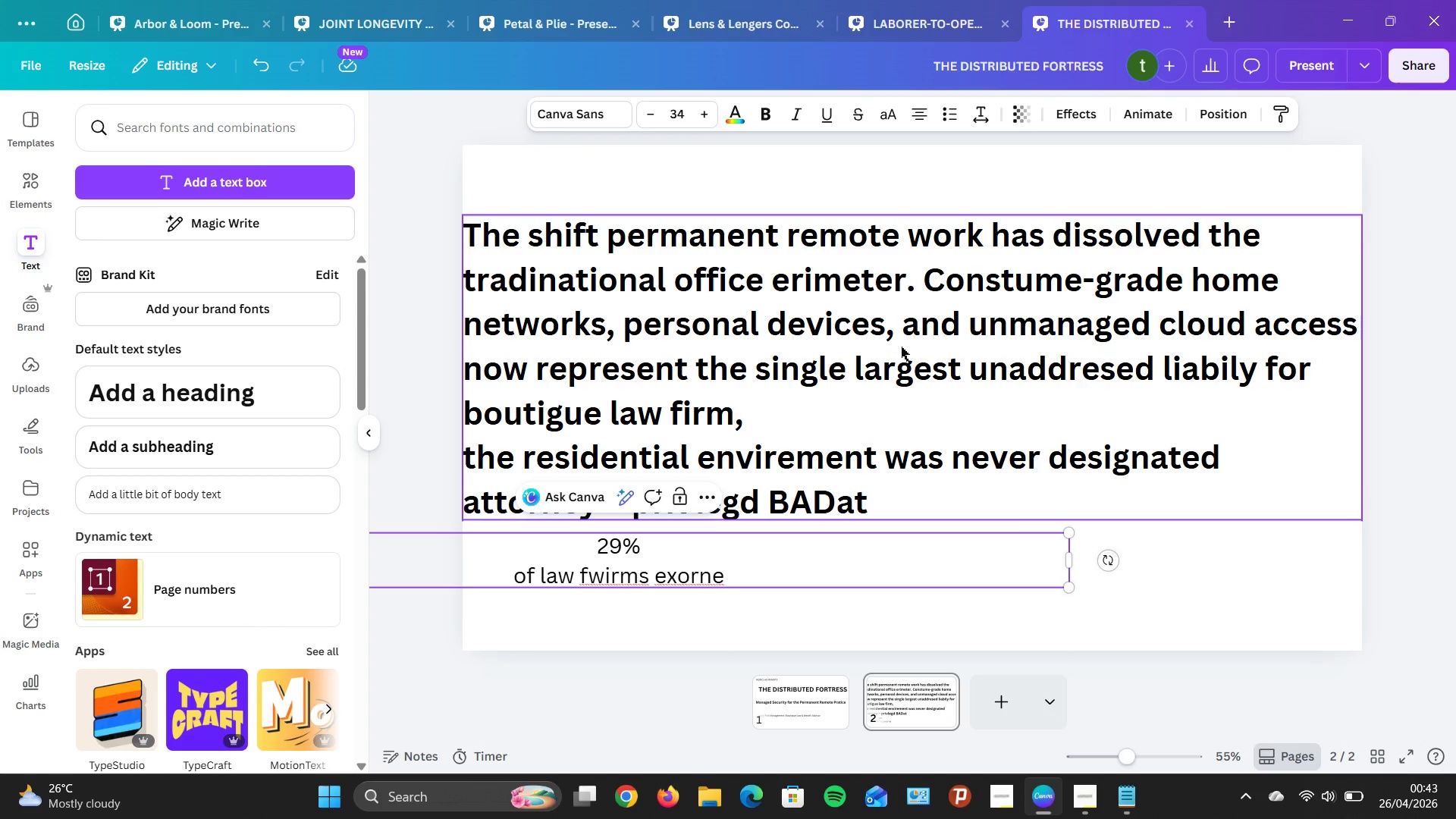 
left_click([904, 439])
 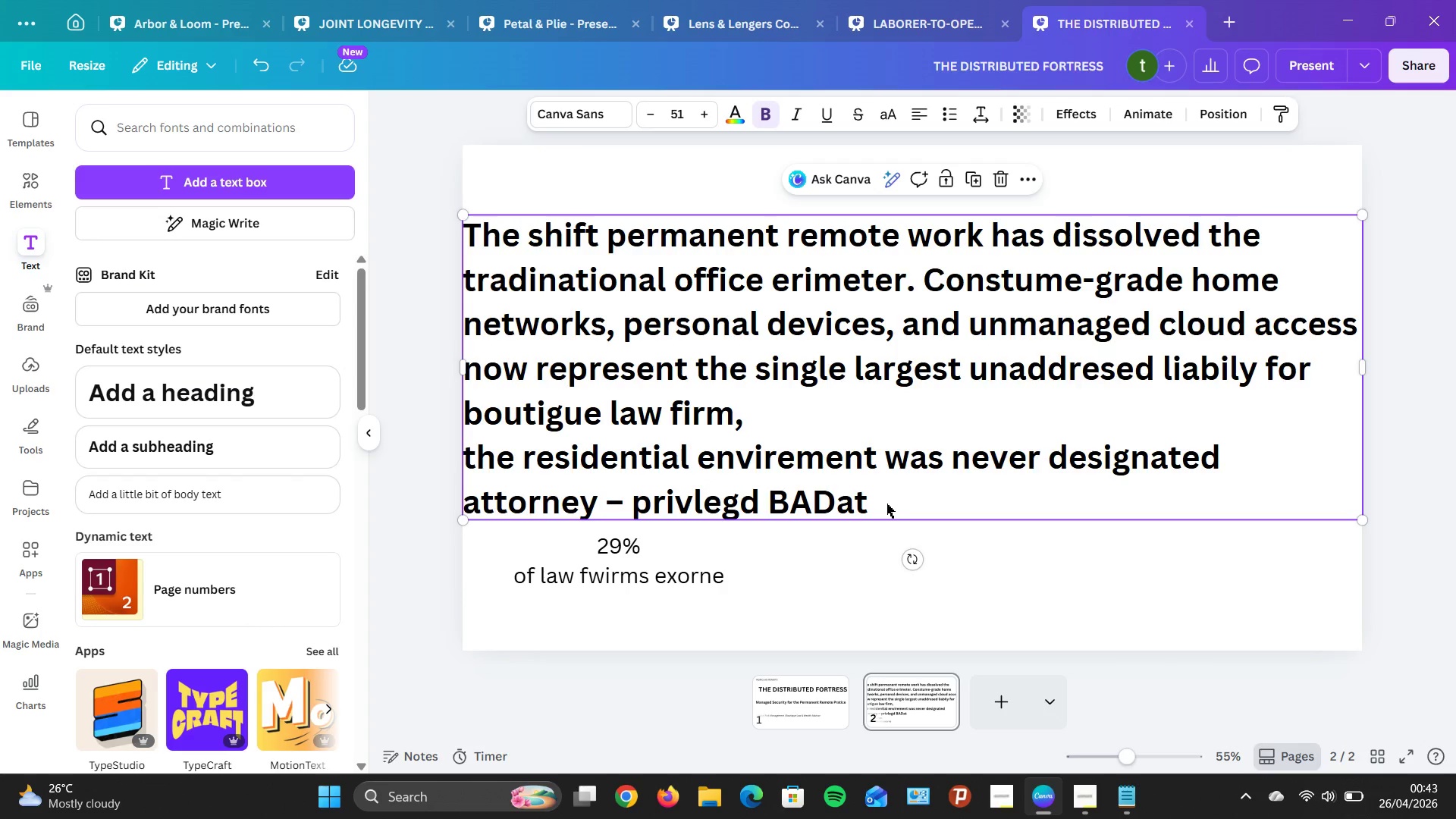 
left_click([884, 504])
 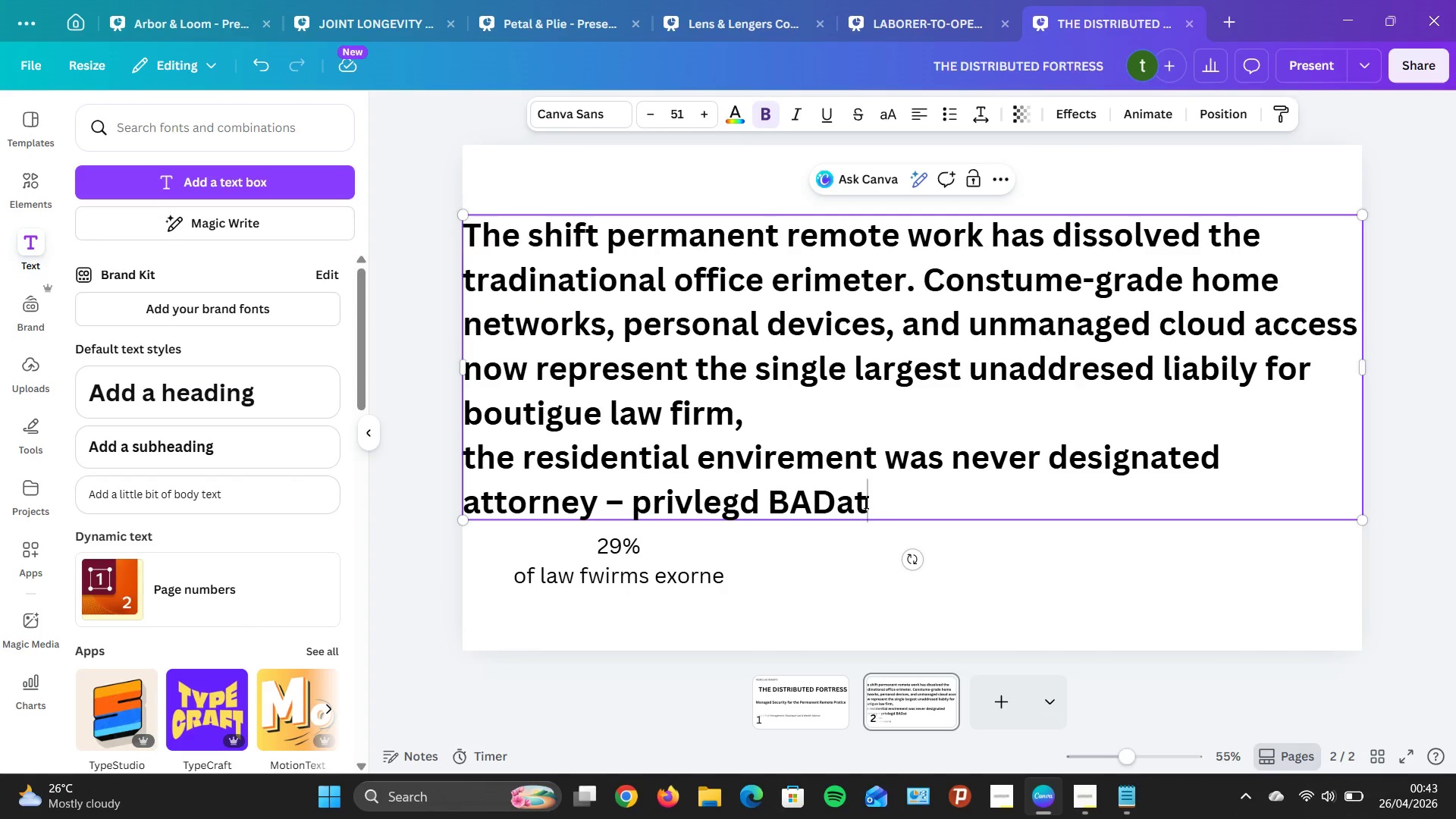 
left_click([861, 501])
 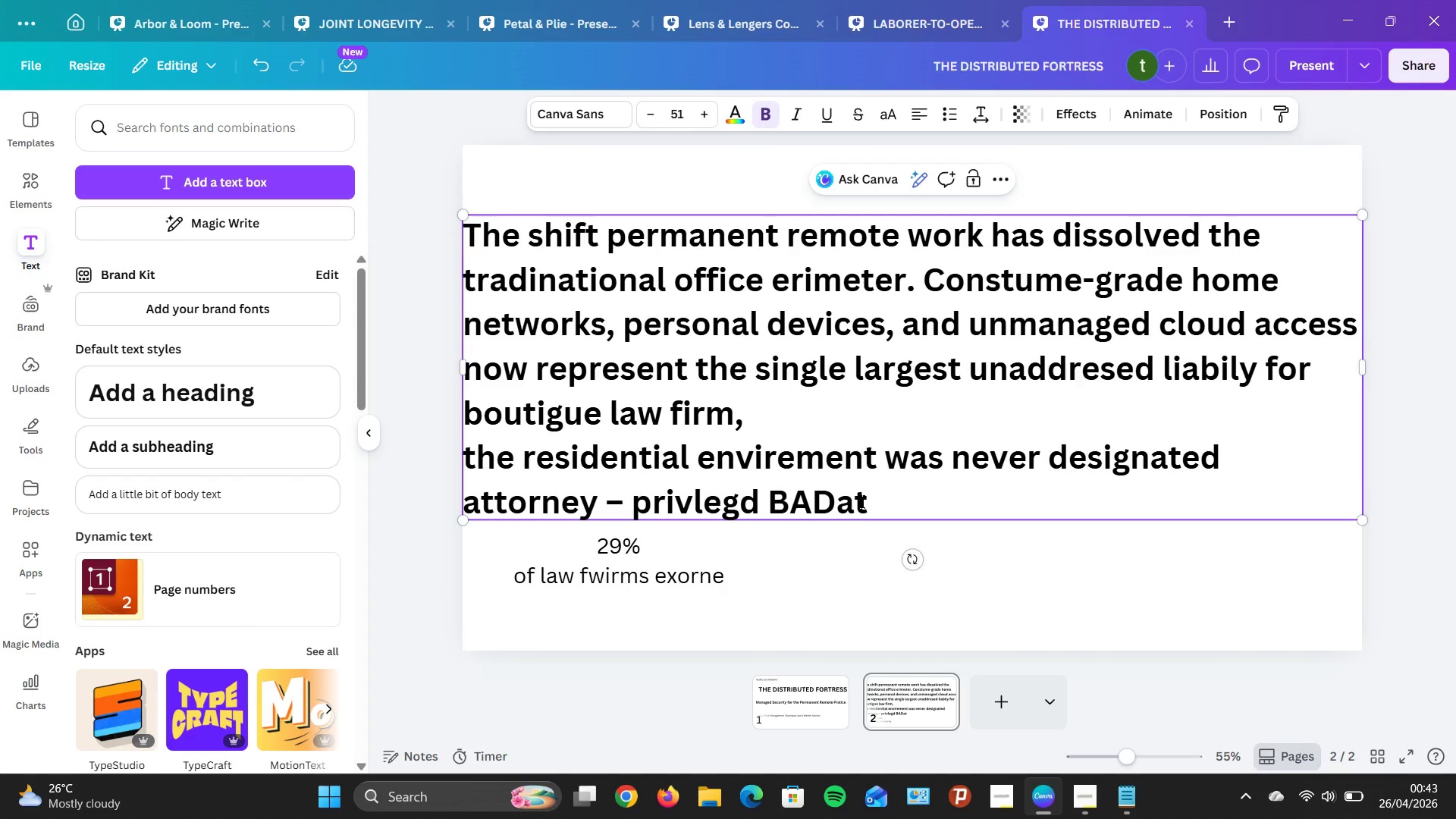 
key(Backspace)
 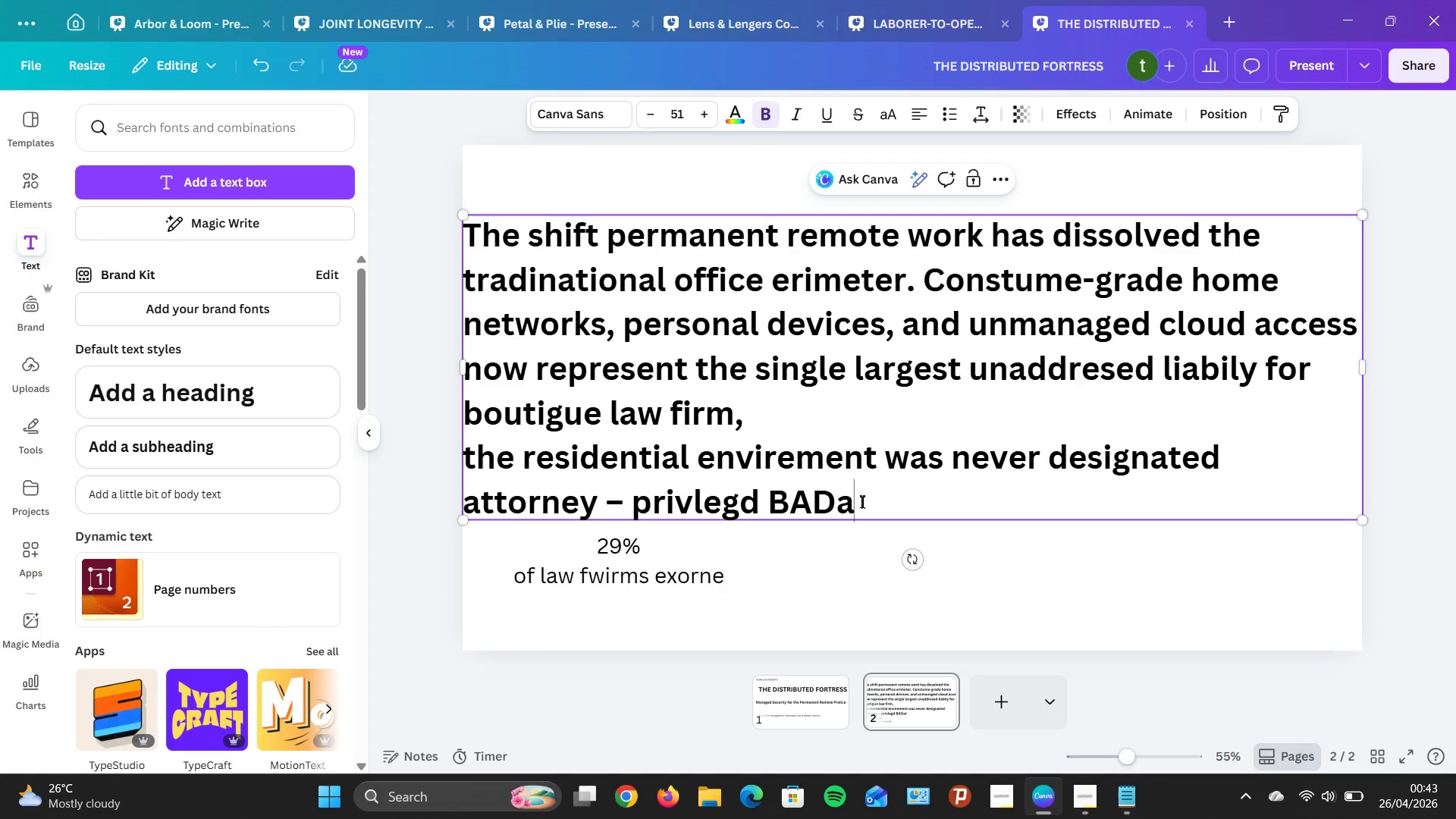 
key(Backspace)
 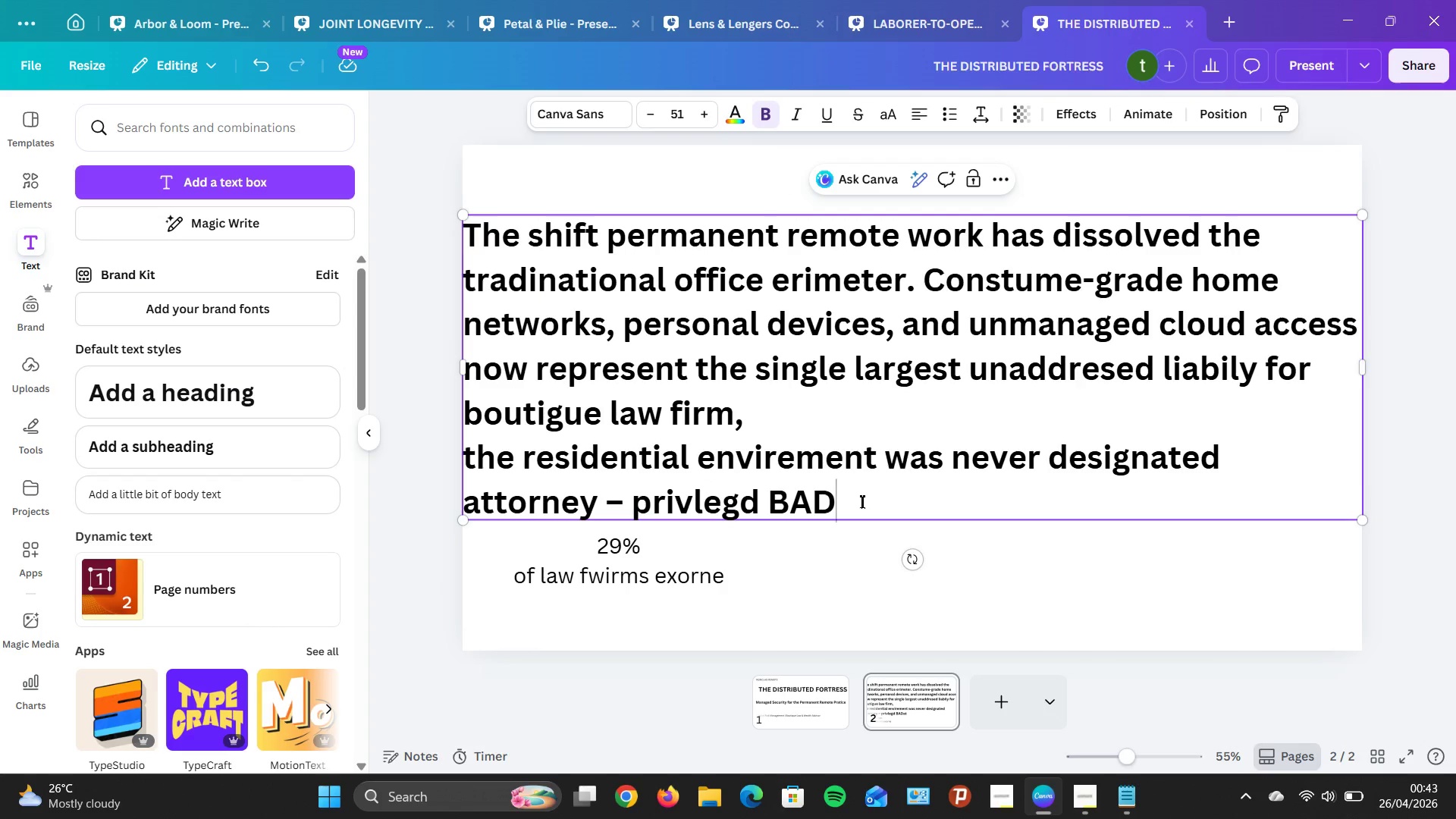 
key(Backspace)
 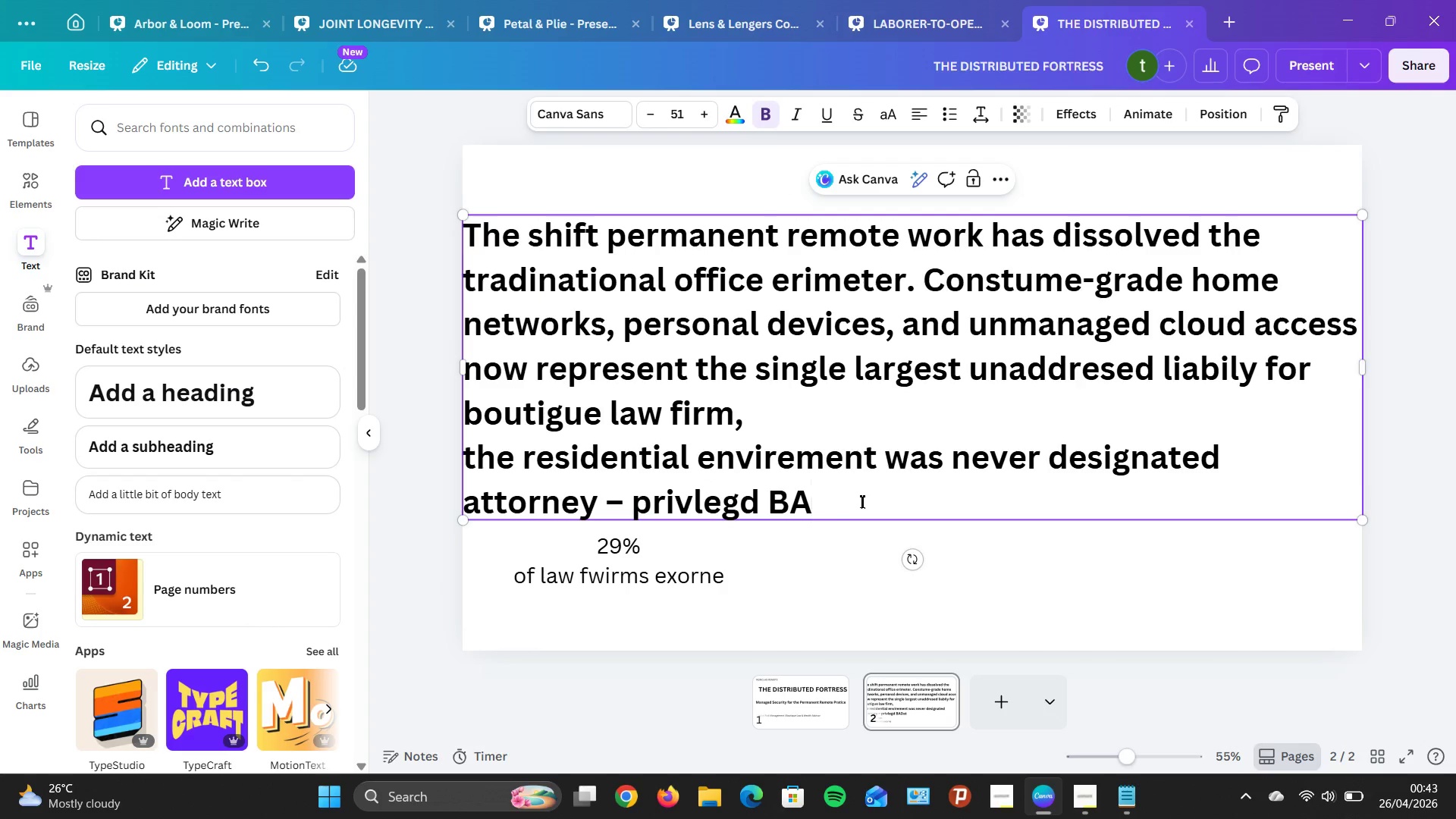 
key(Backspace)
 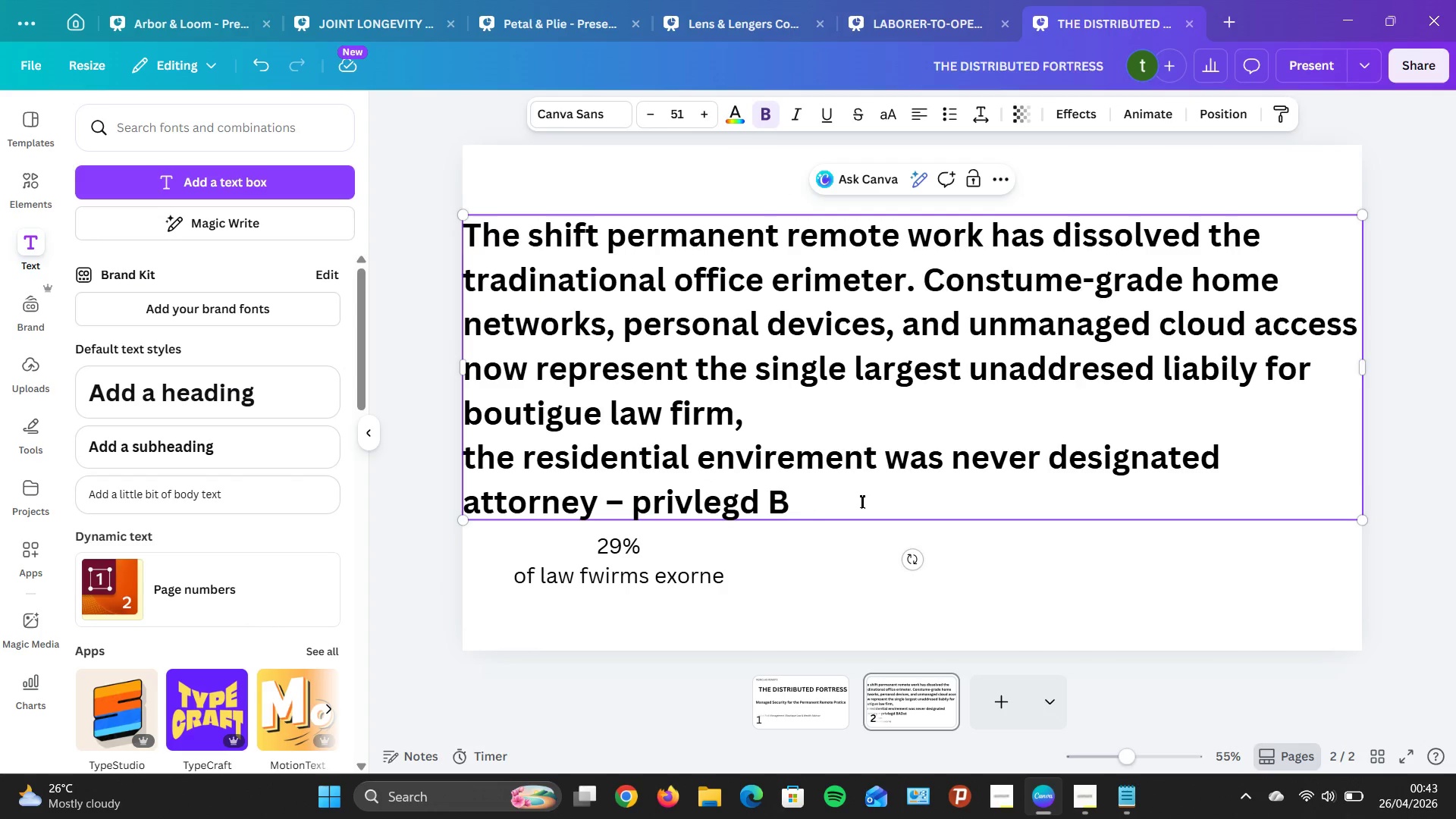 
key(Backspace)
 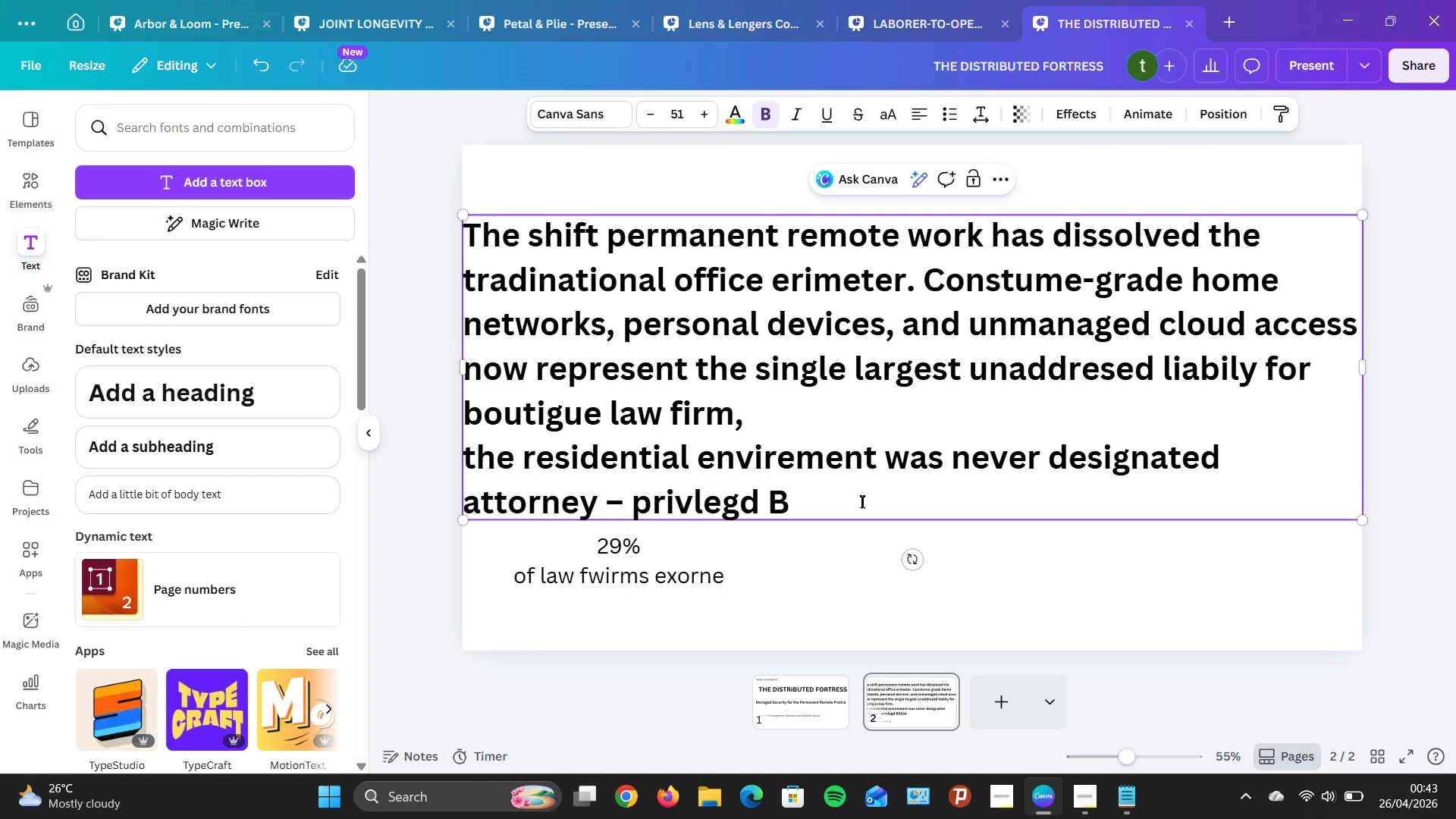 
key(Backspace)
 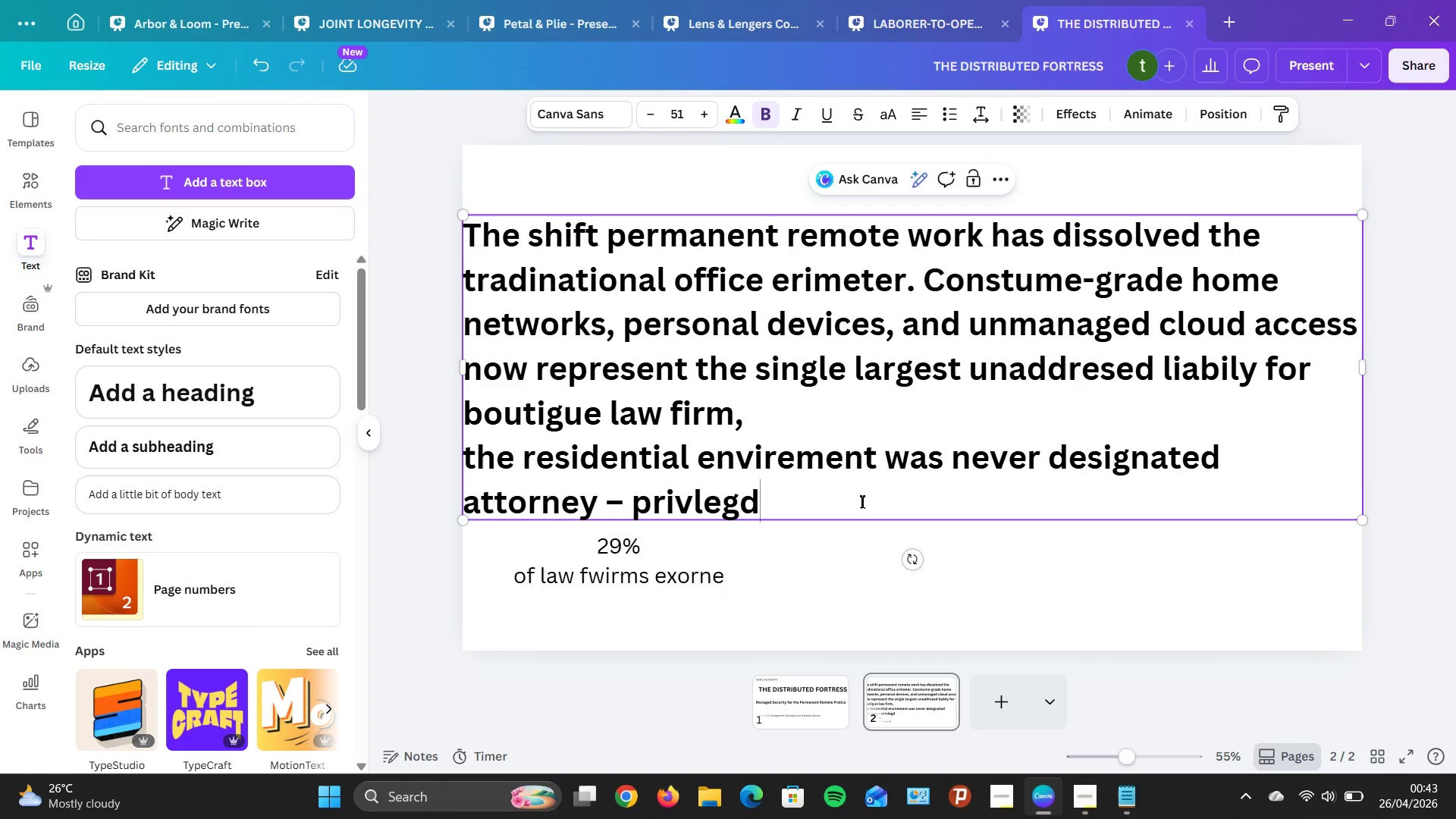 
key(Control+A)
 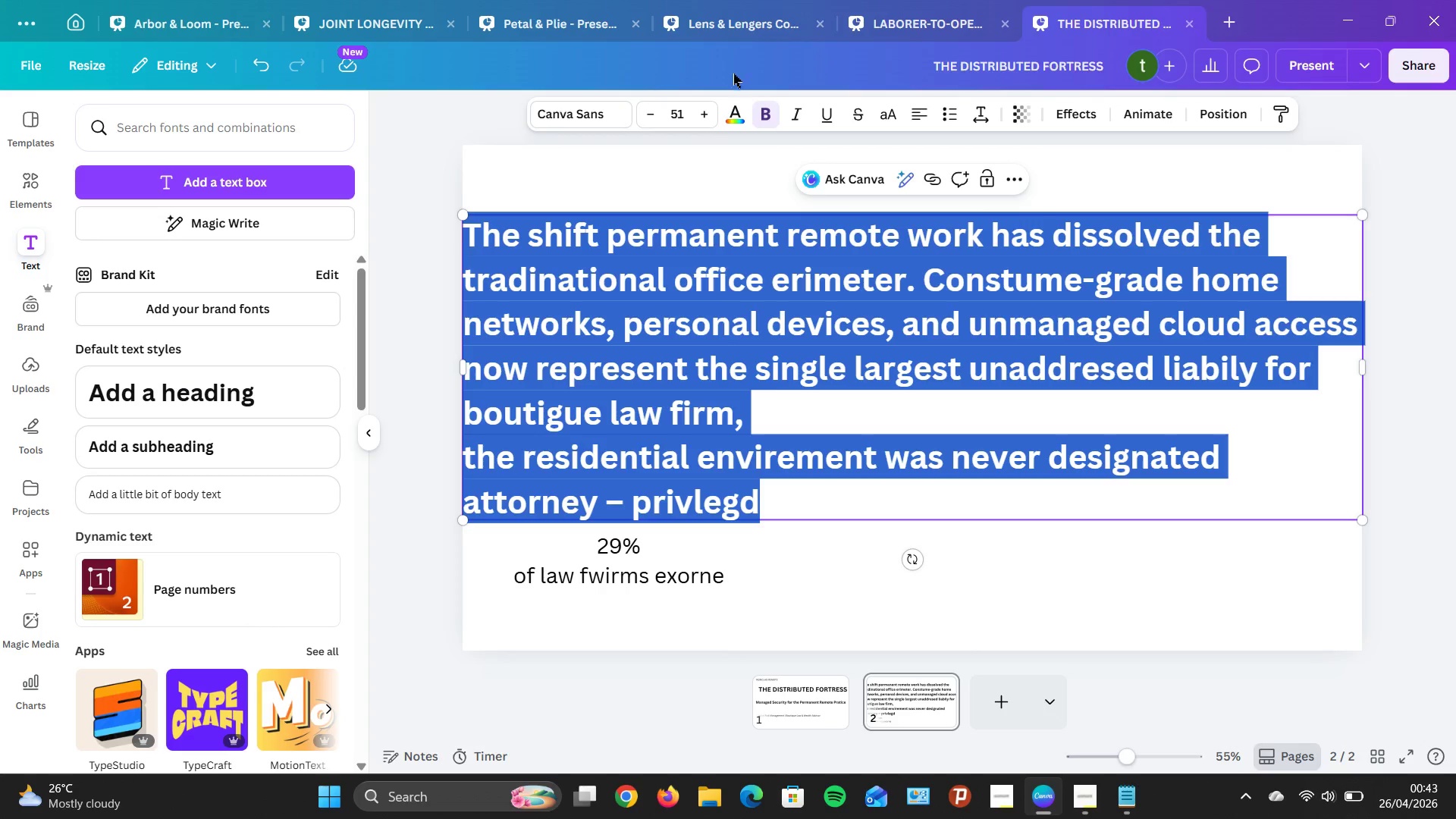 
double_click([706, 118])
 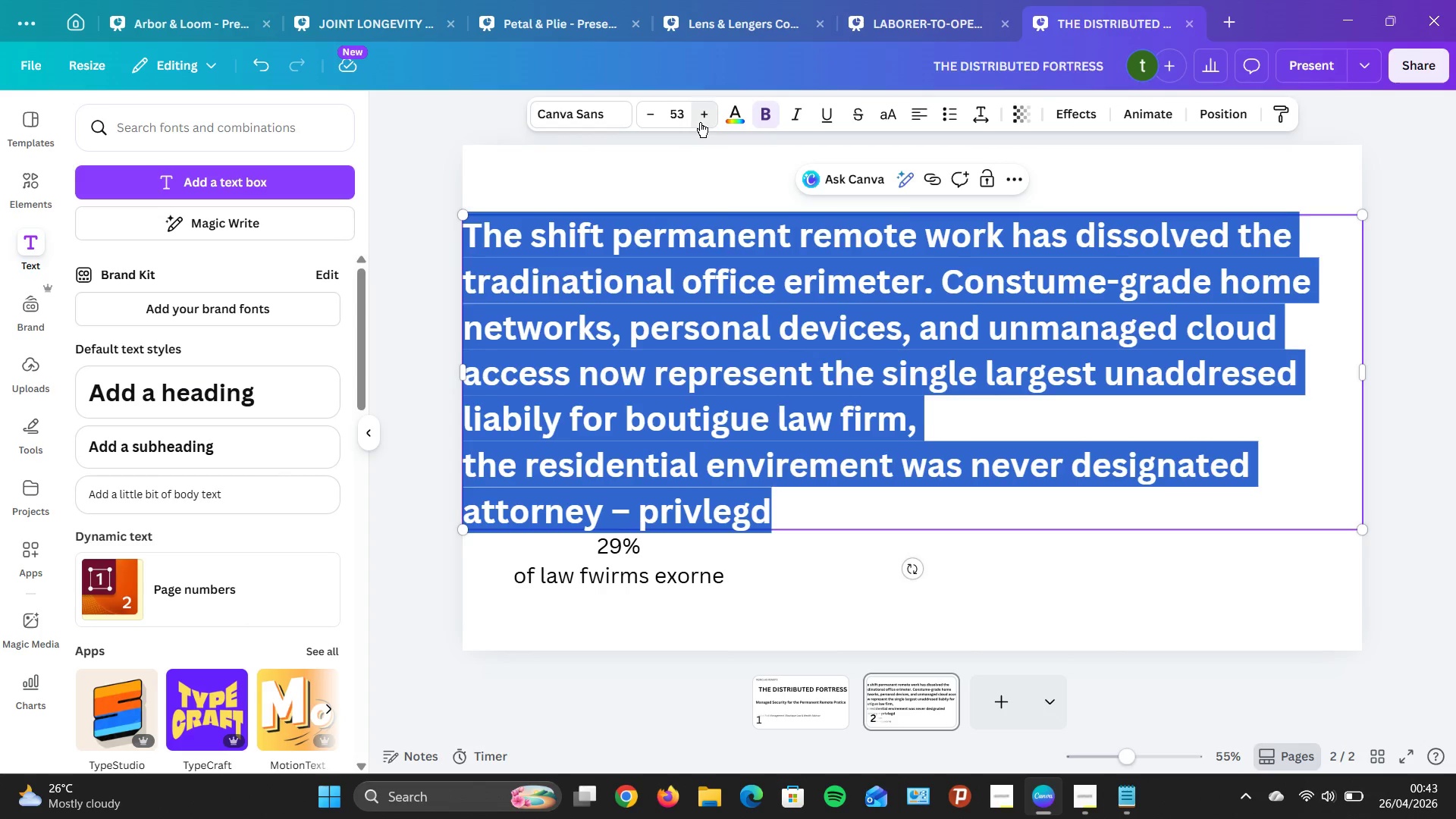 
triple_click([700, 122])
 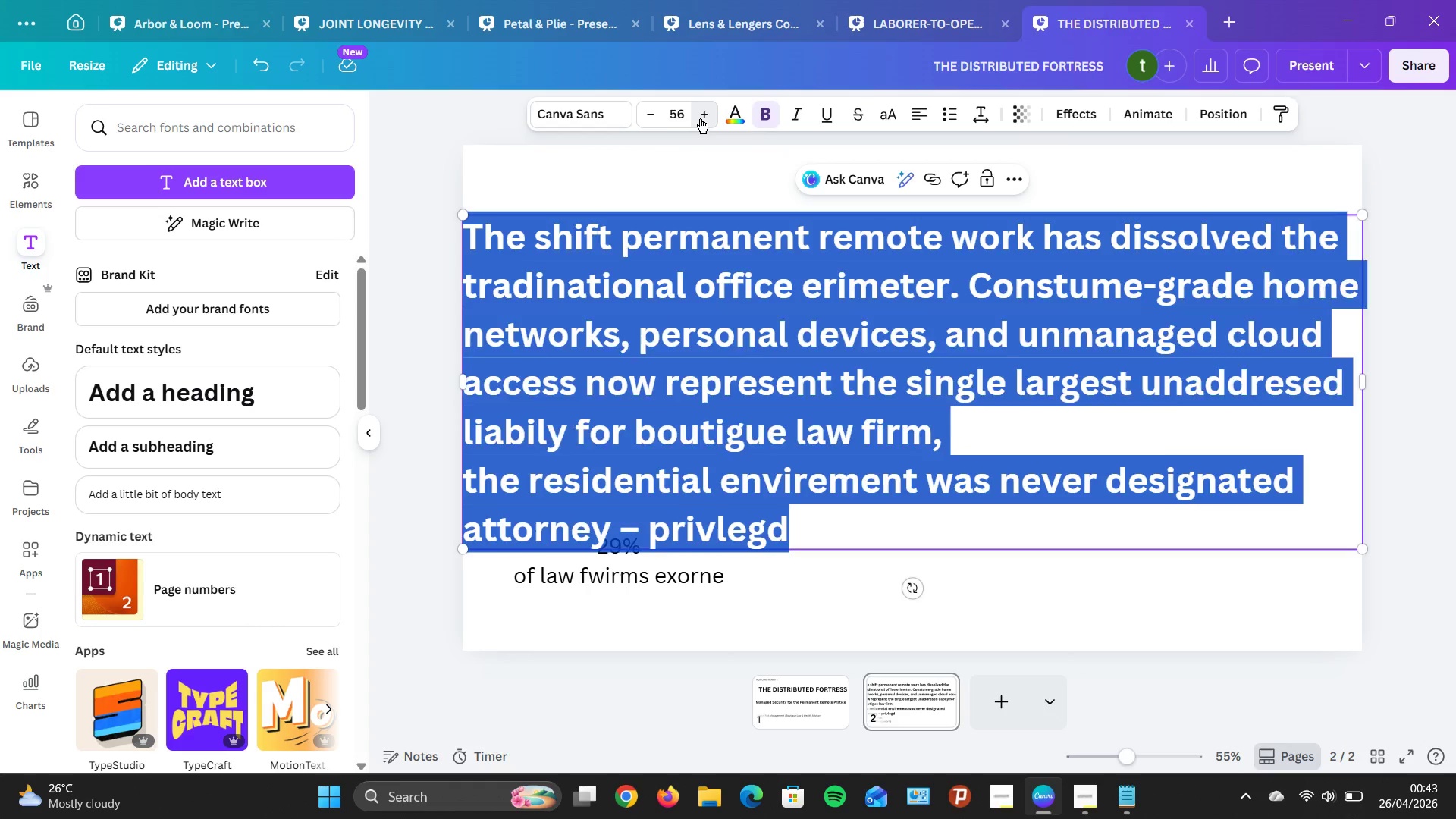 
triple_click([700, 118])
 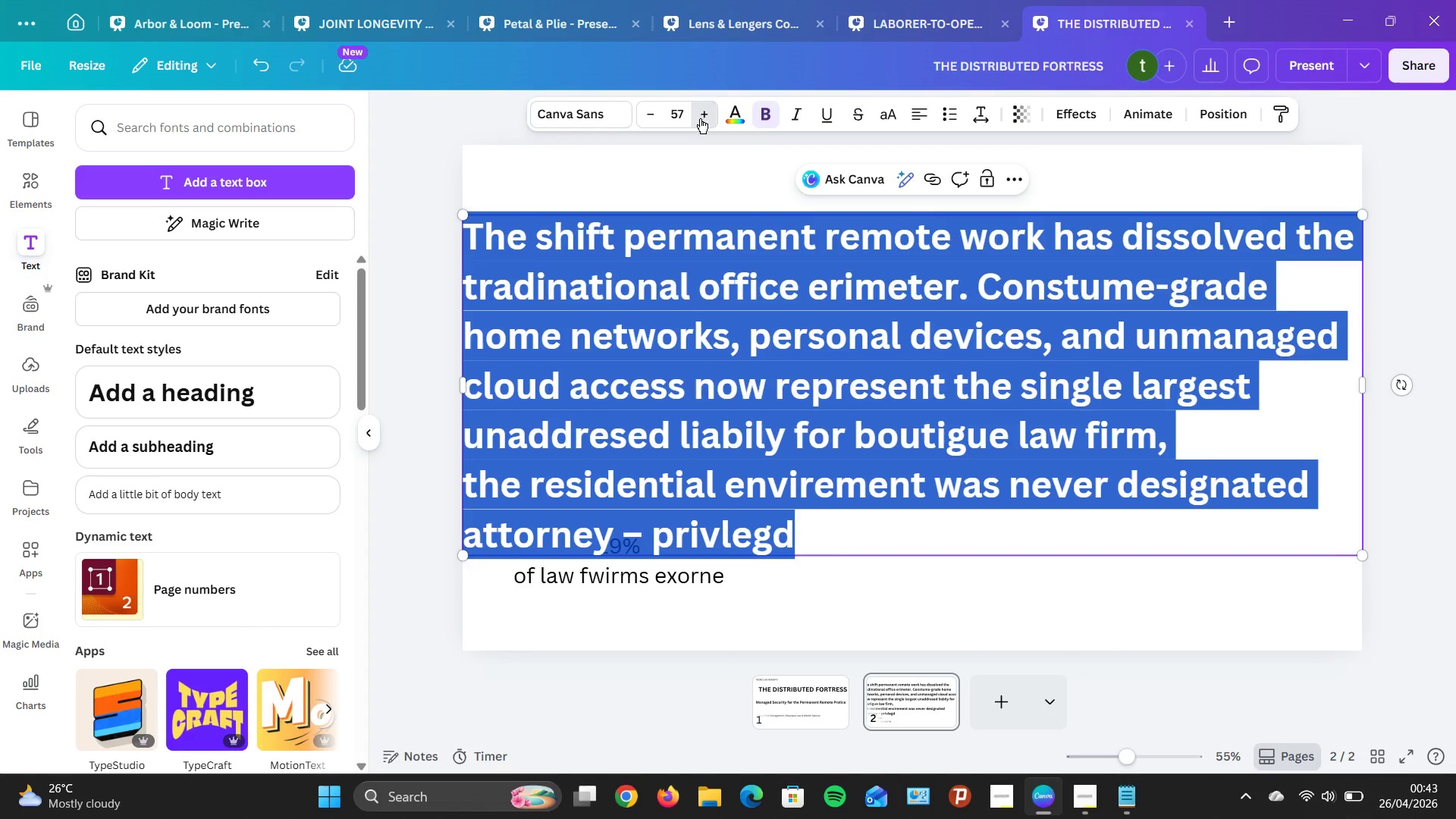 
triple_click([700, 118])
 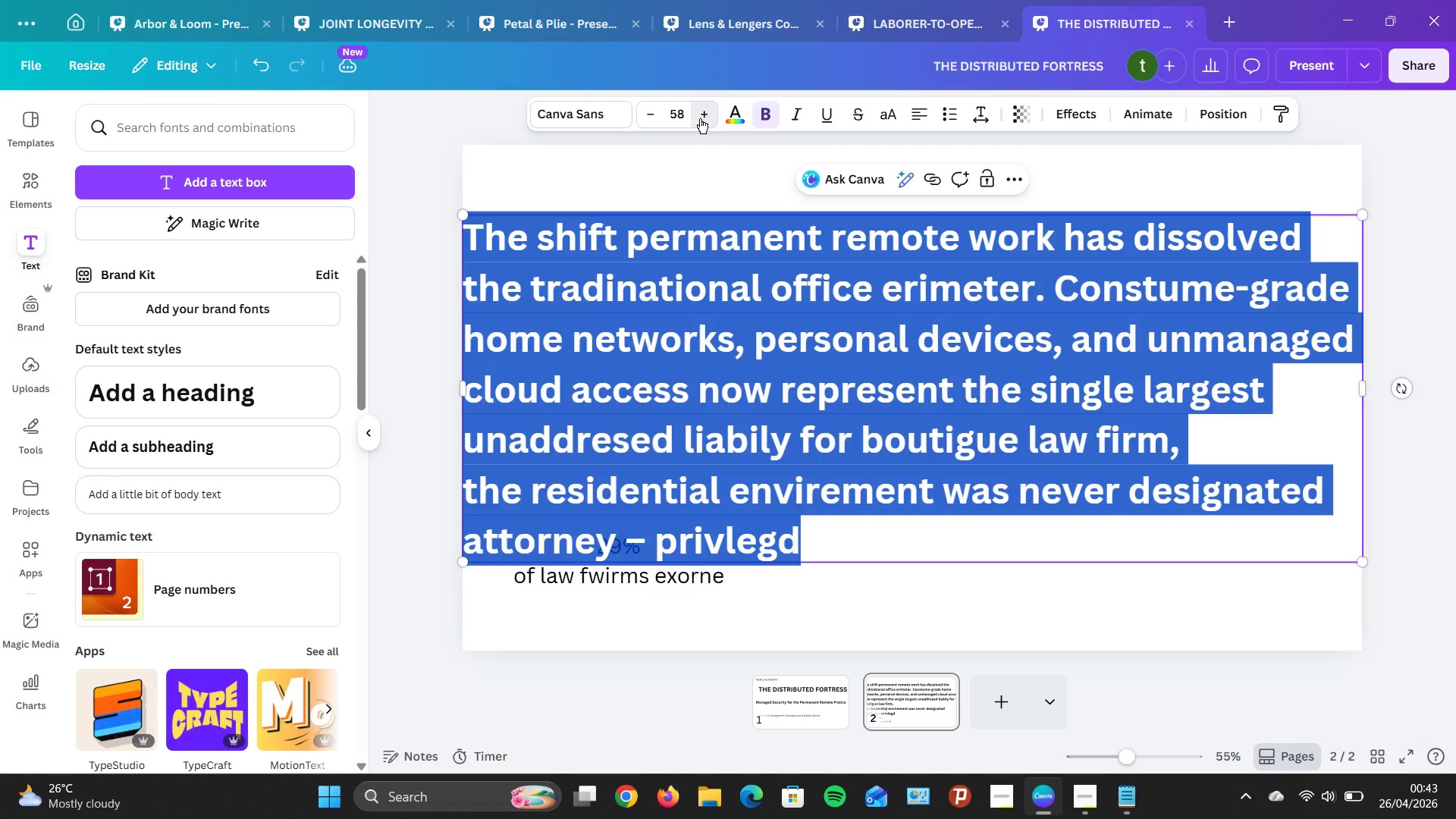 
triple_click([700, 118])
 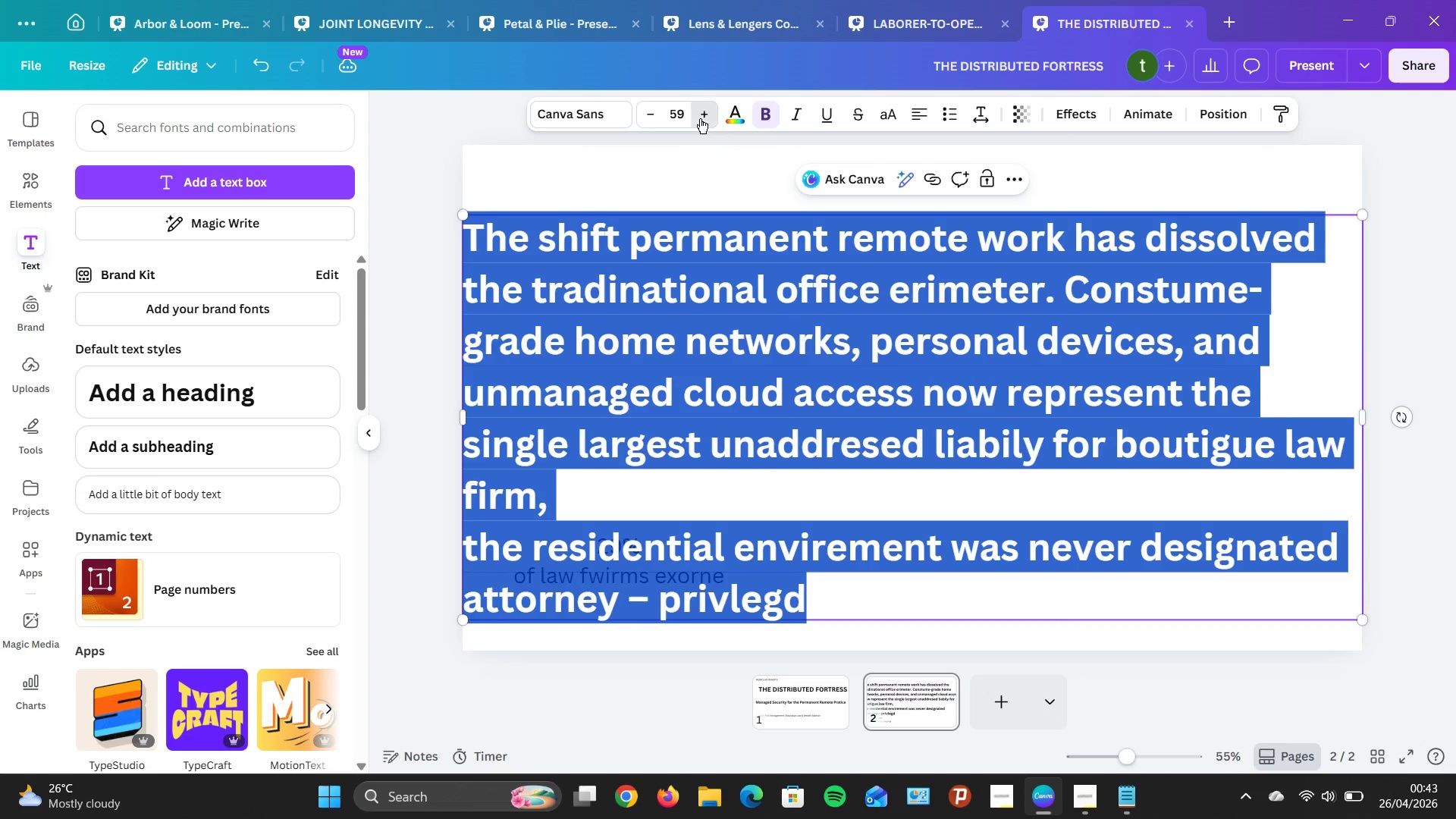 
triple_click([700, 118])
 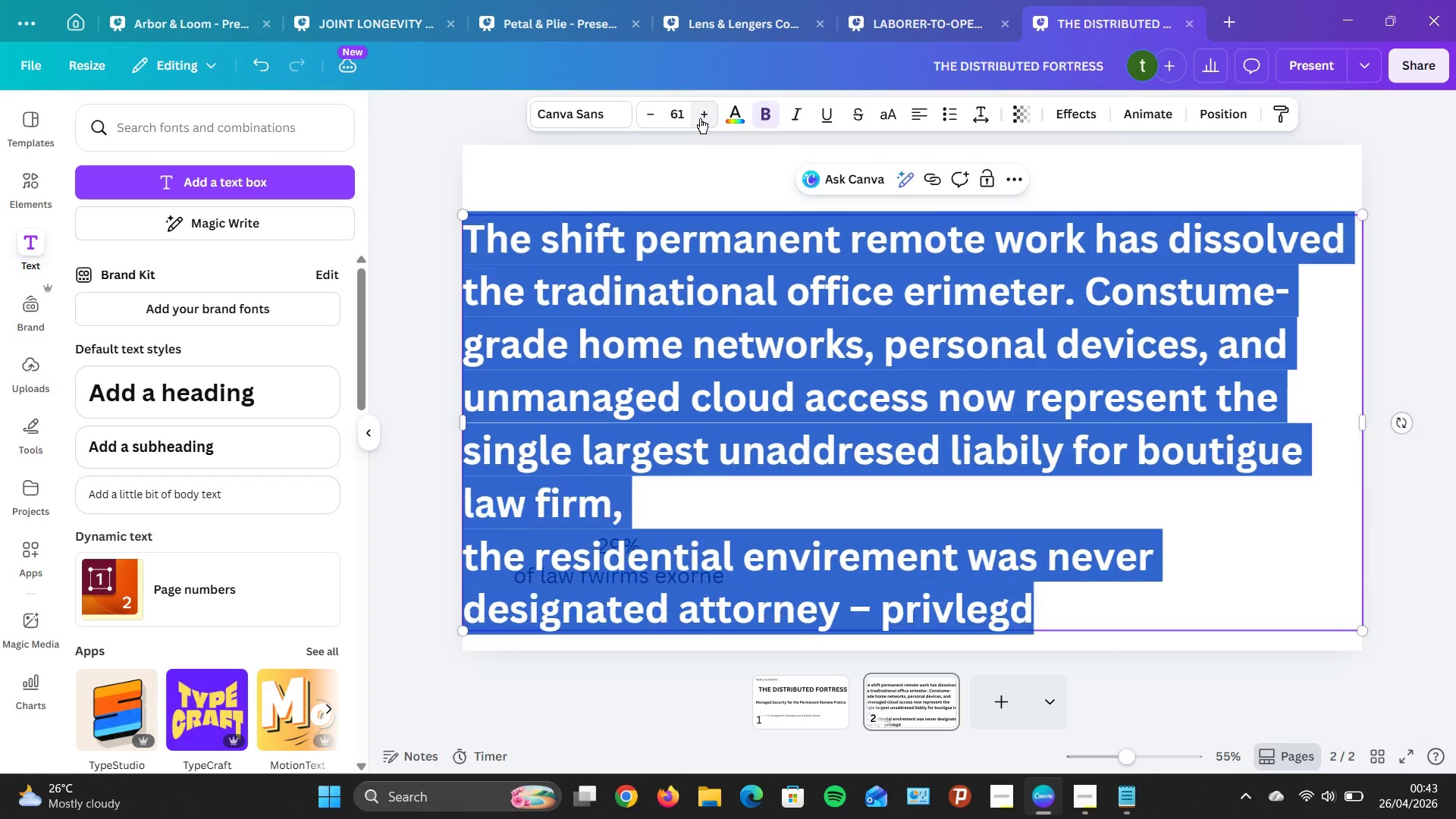 
triple_click([700, 118])
 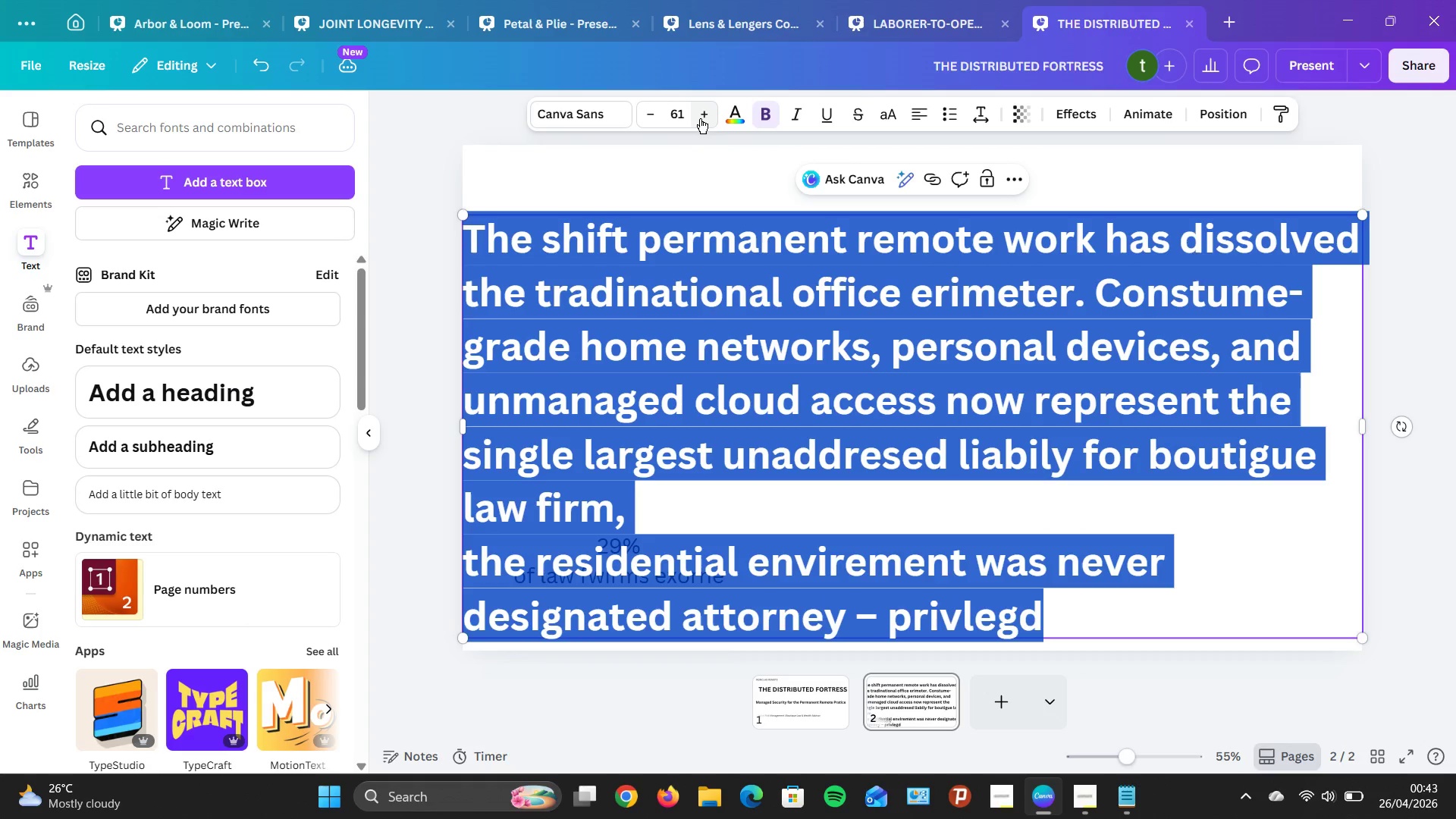 
triple_click([700, 118])
 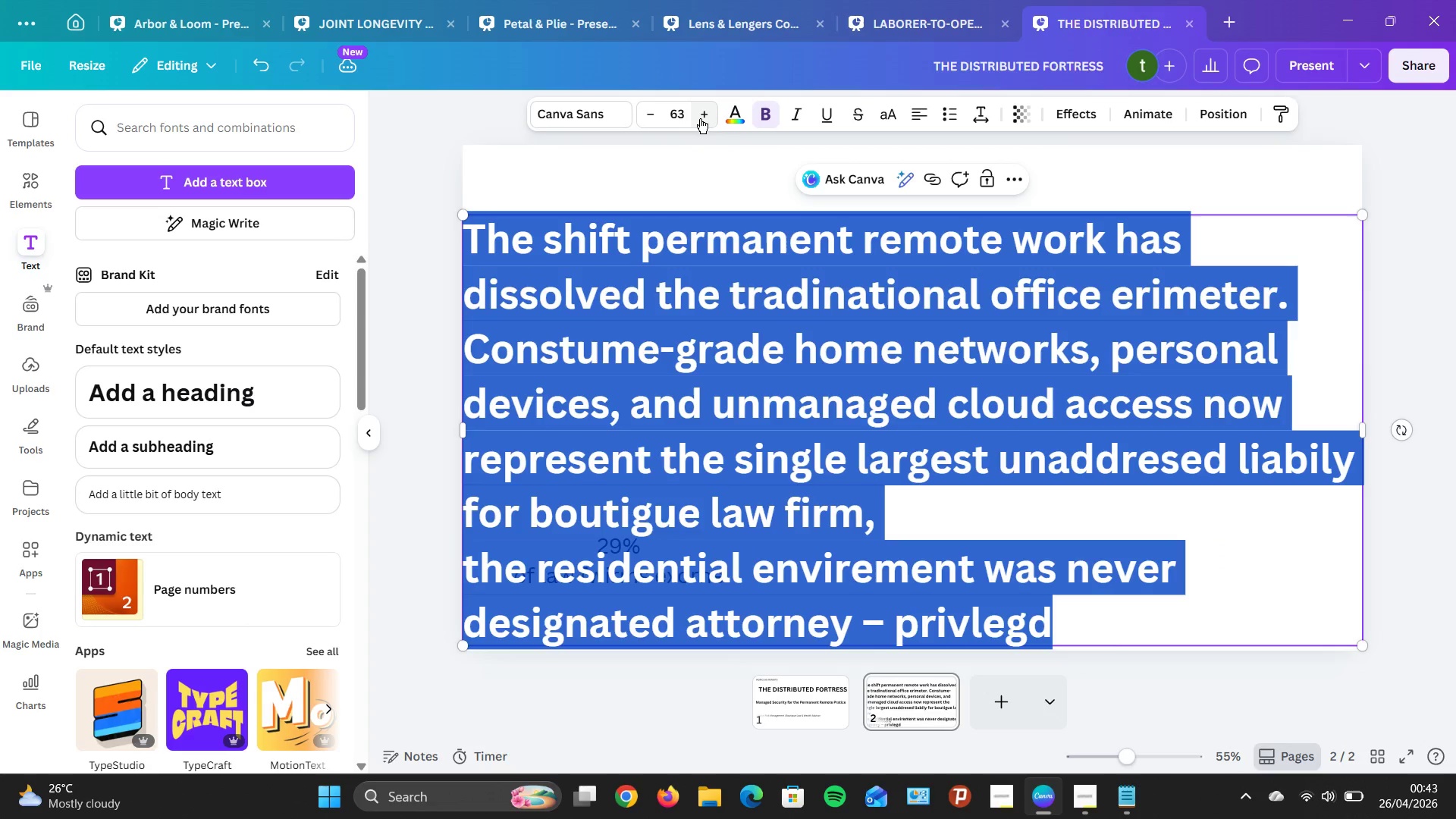 
triple_click([700, 118])
 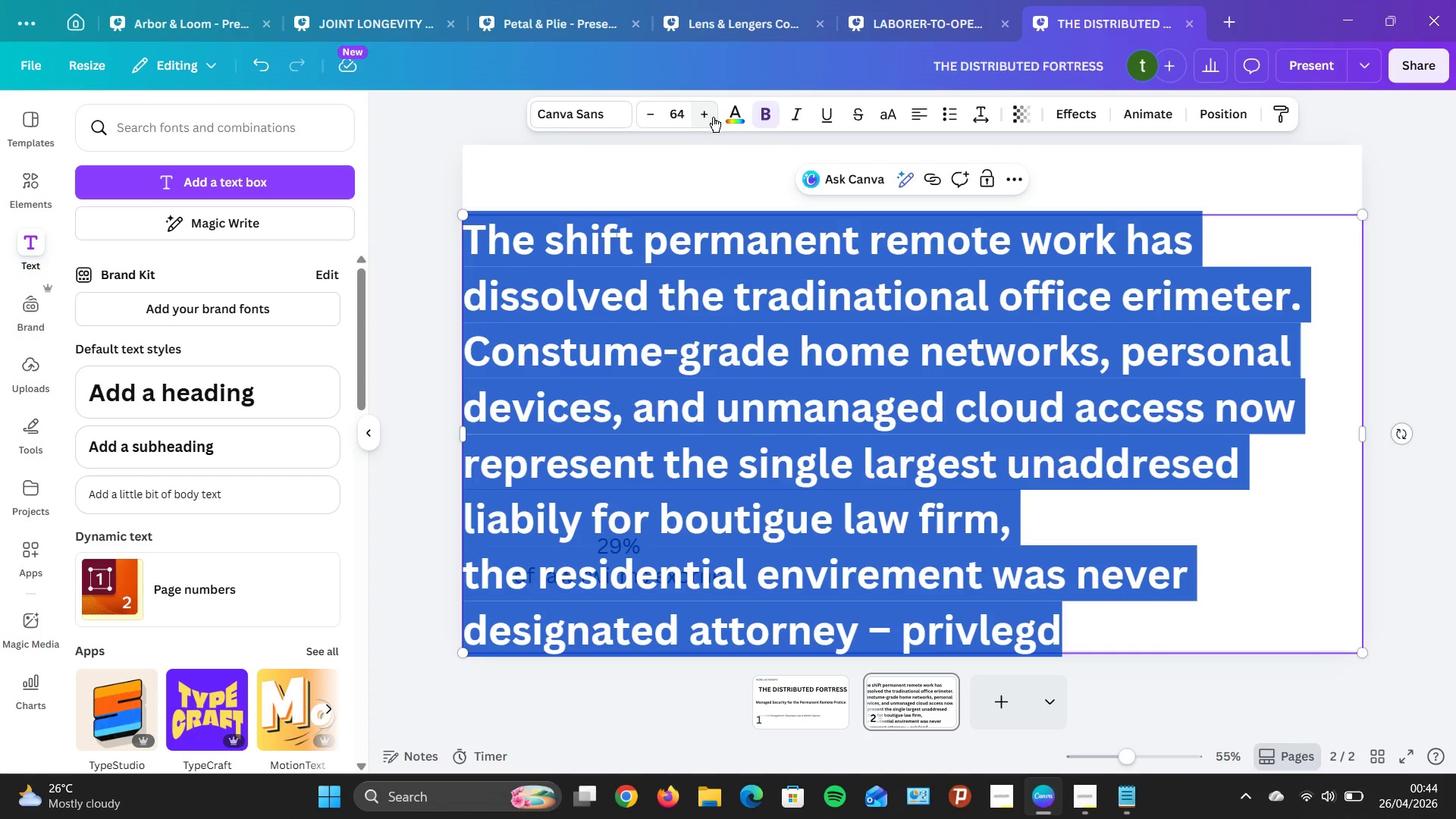 
wait(6.94)
 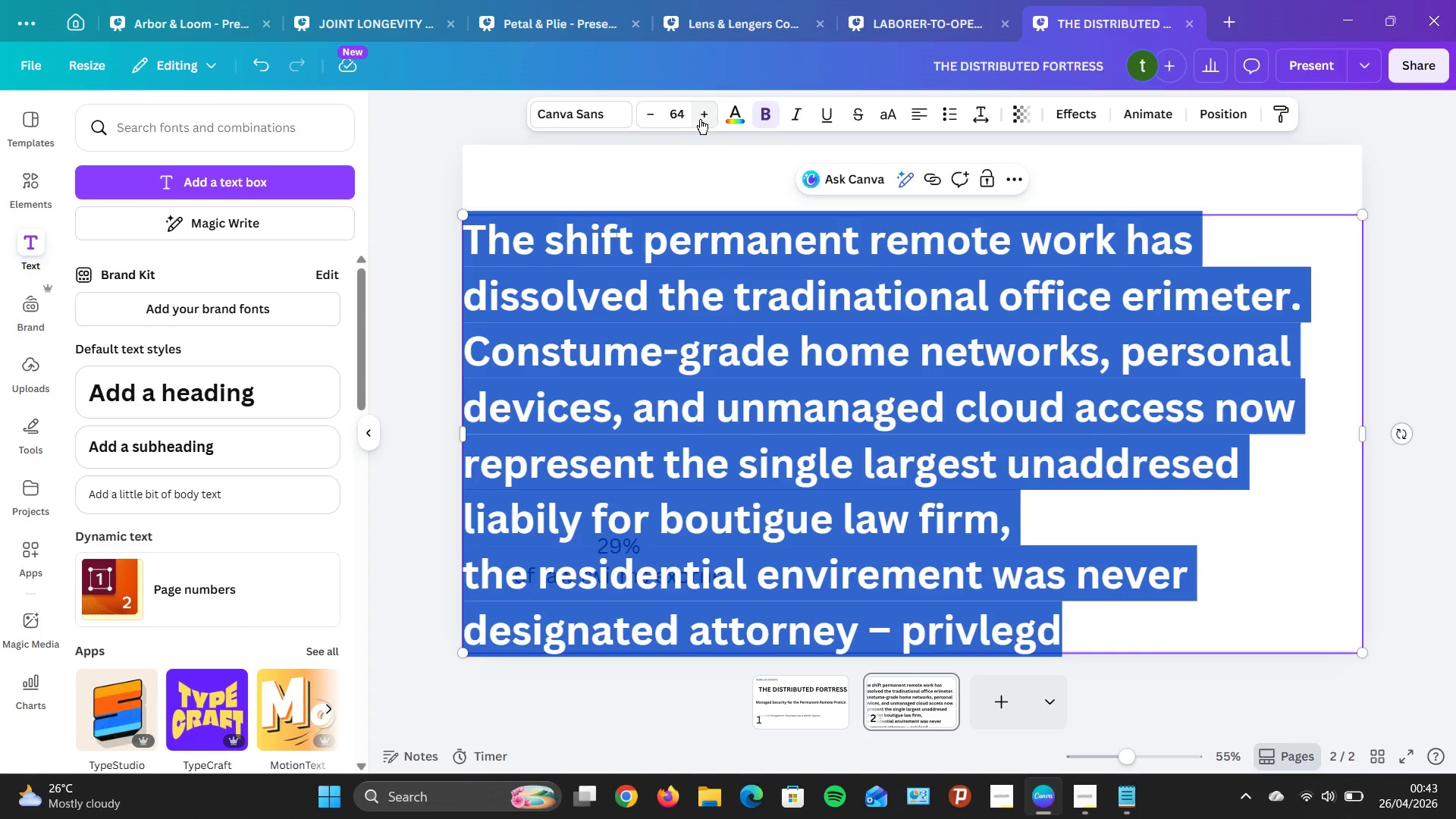 
scroll: coordinate [805, 379], scroll_direction: up, amount: 5.0
 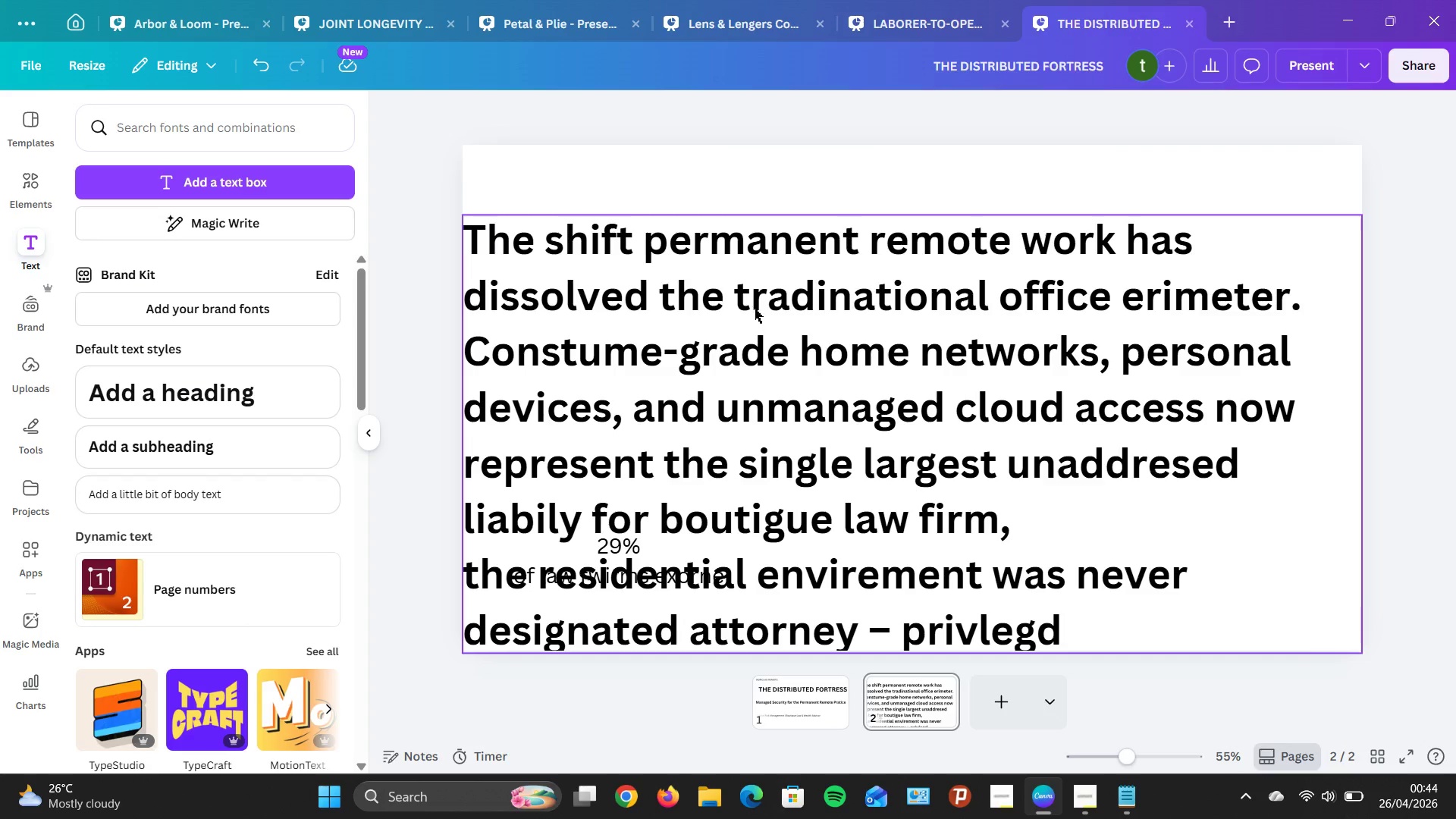 
scroll: coordinate [769, 321], scroll_direction: down, amount: 2.0
 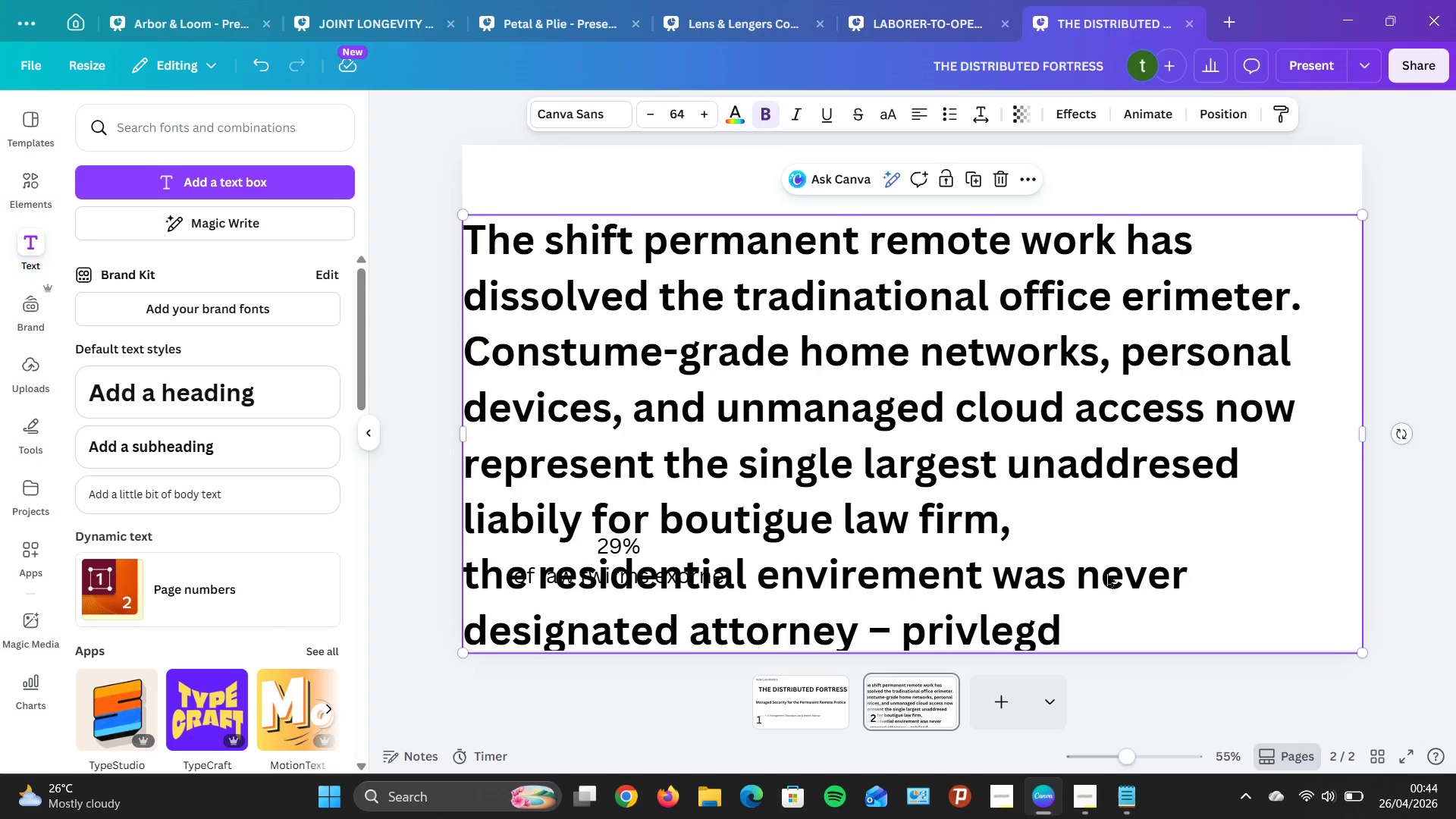 
wait(32.38)
 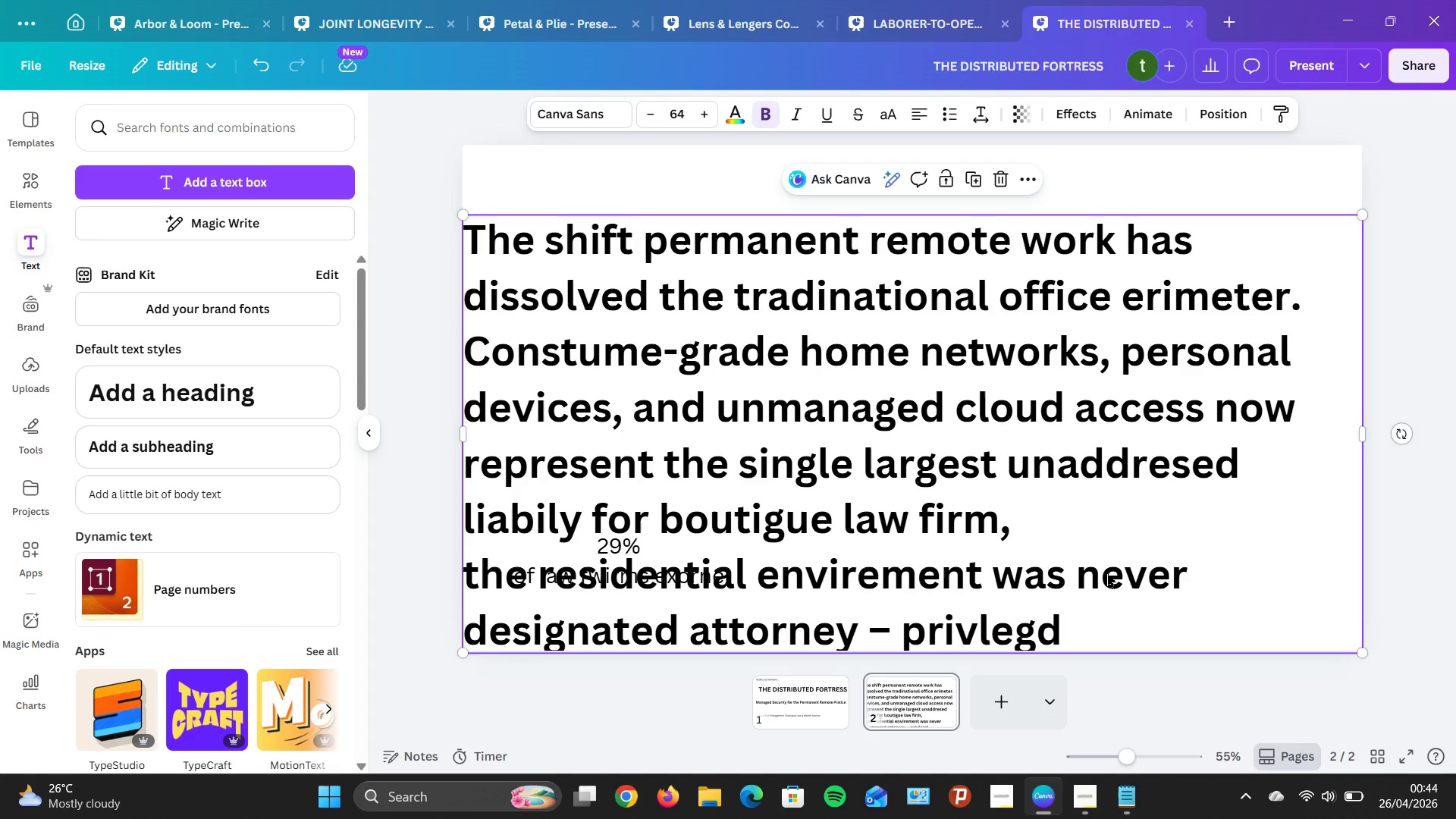 
left_click_drag(start_coordinate=[806, 380], to_coordinate=[811, 311])
 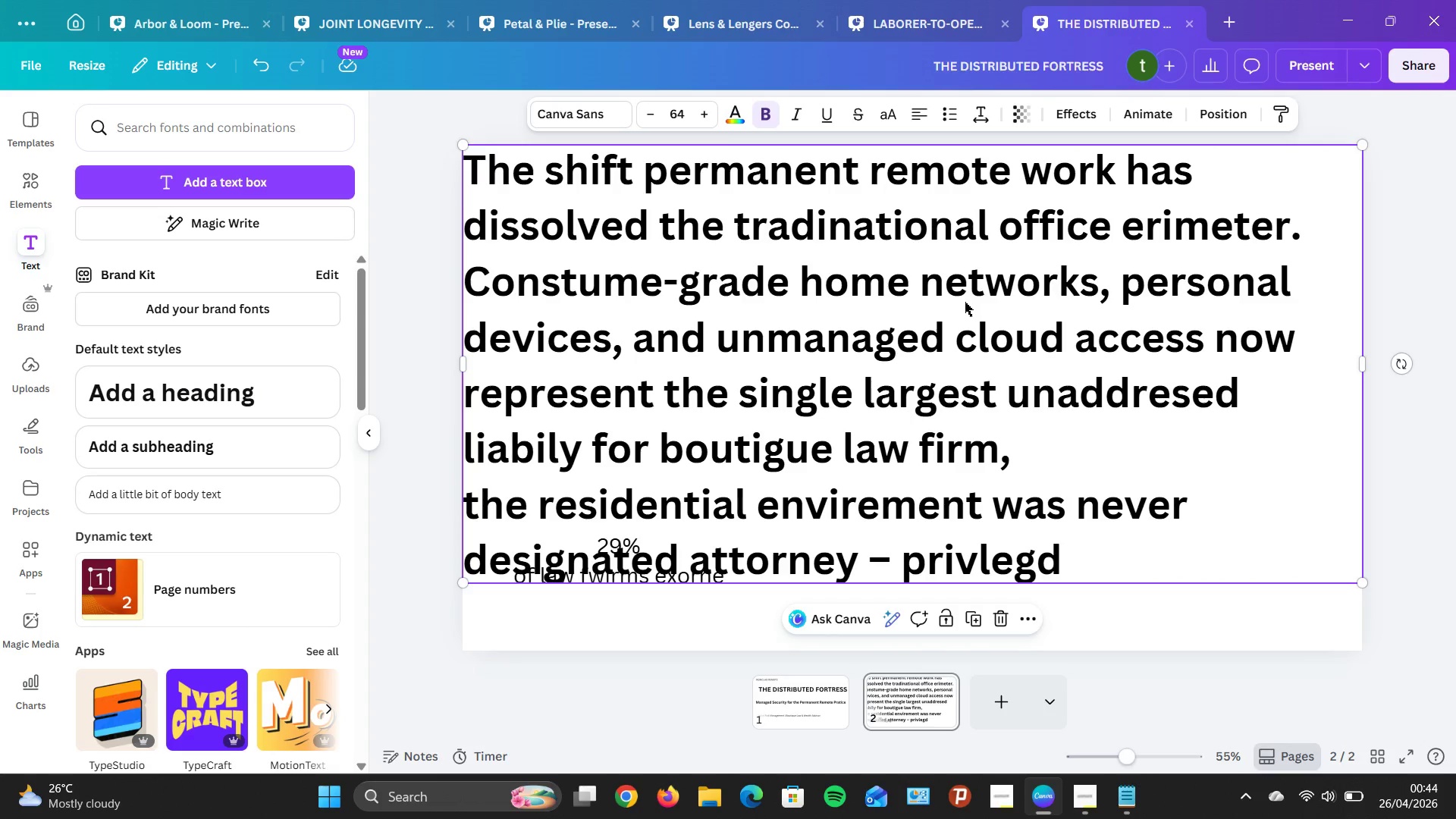 
wait(7.3)
 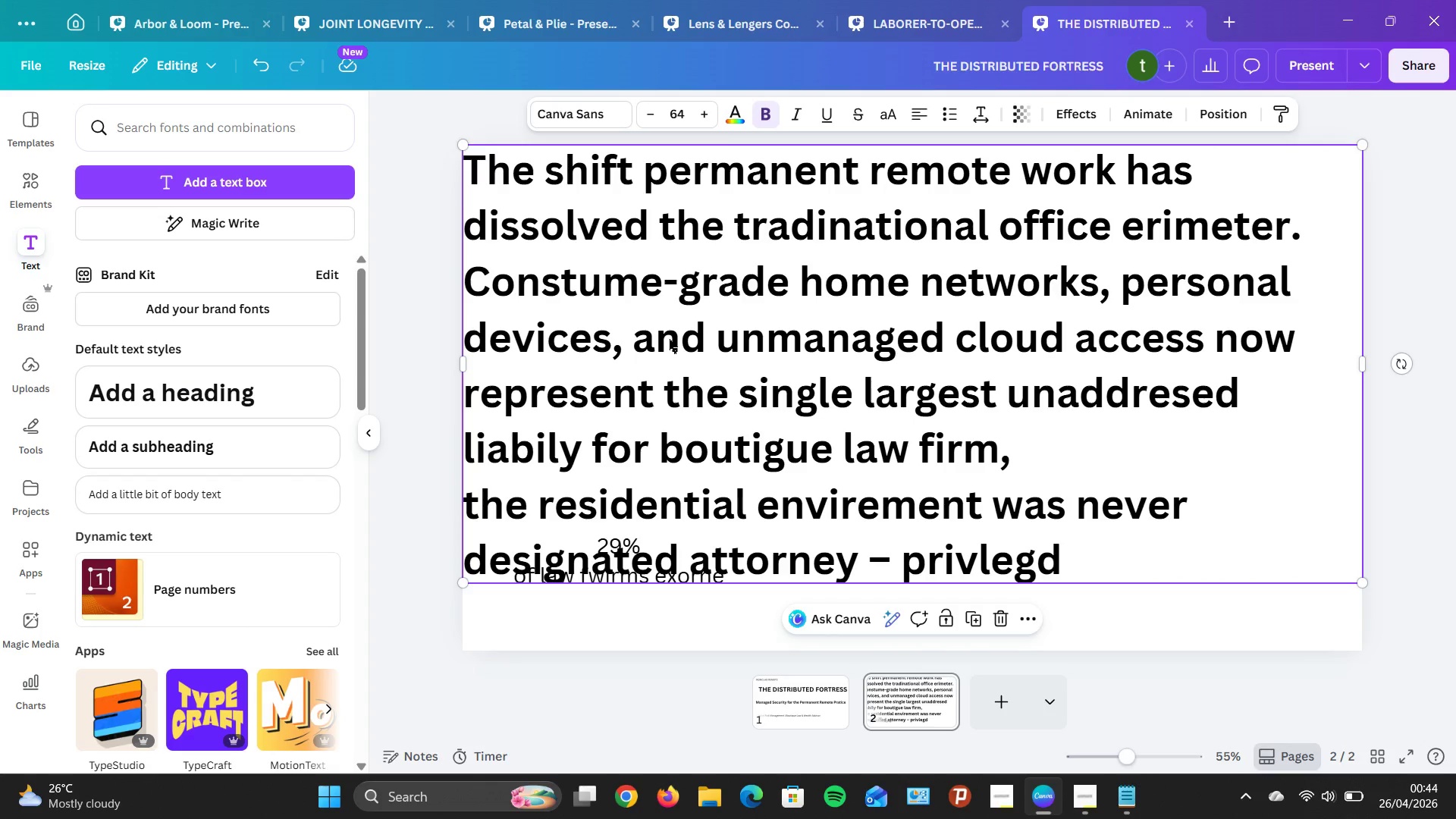 
left_click([1156, 664])
 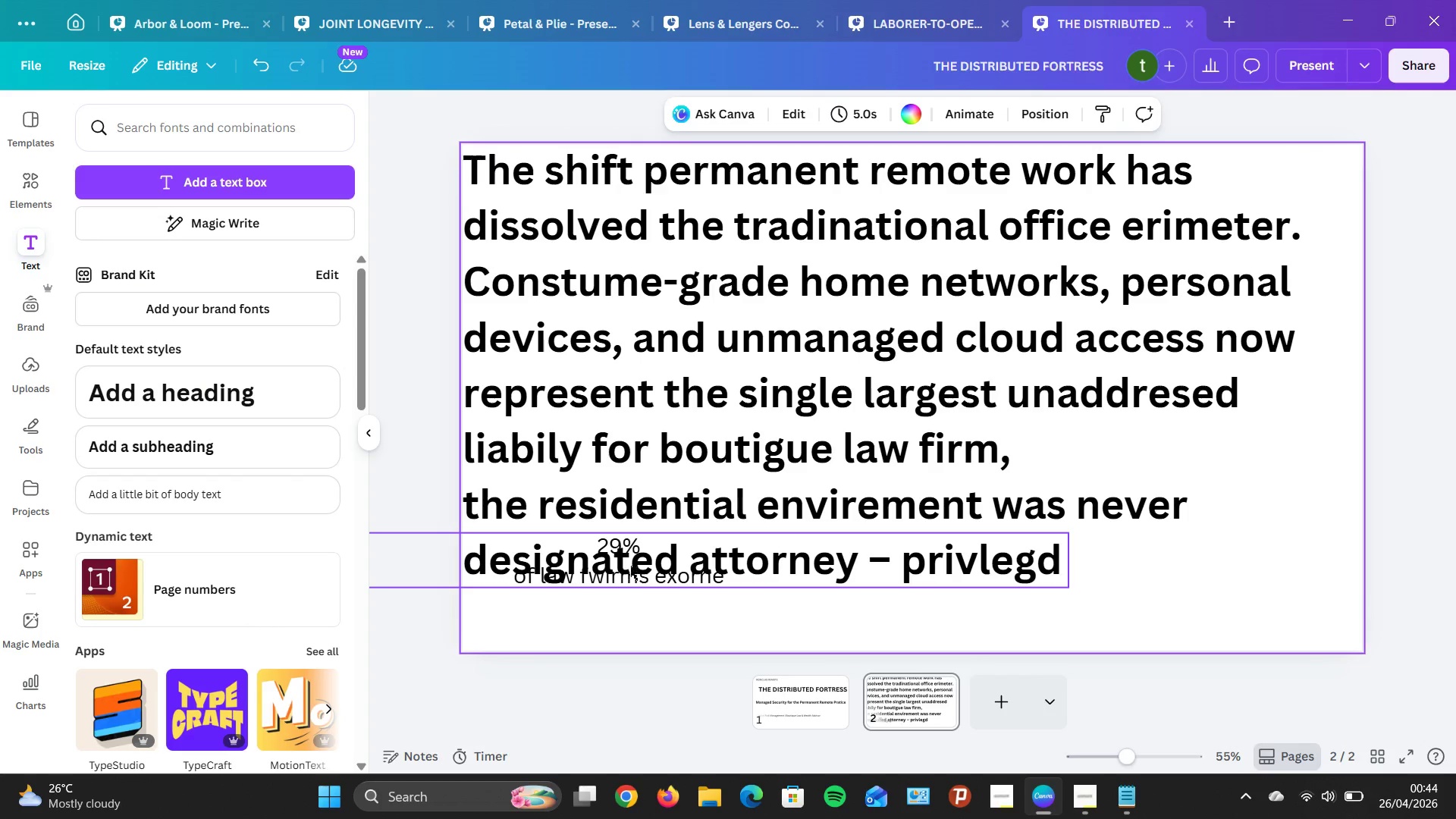 
left_click_drag(start_coordinate=[613, 573], to_coordinate=[596, 629])
 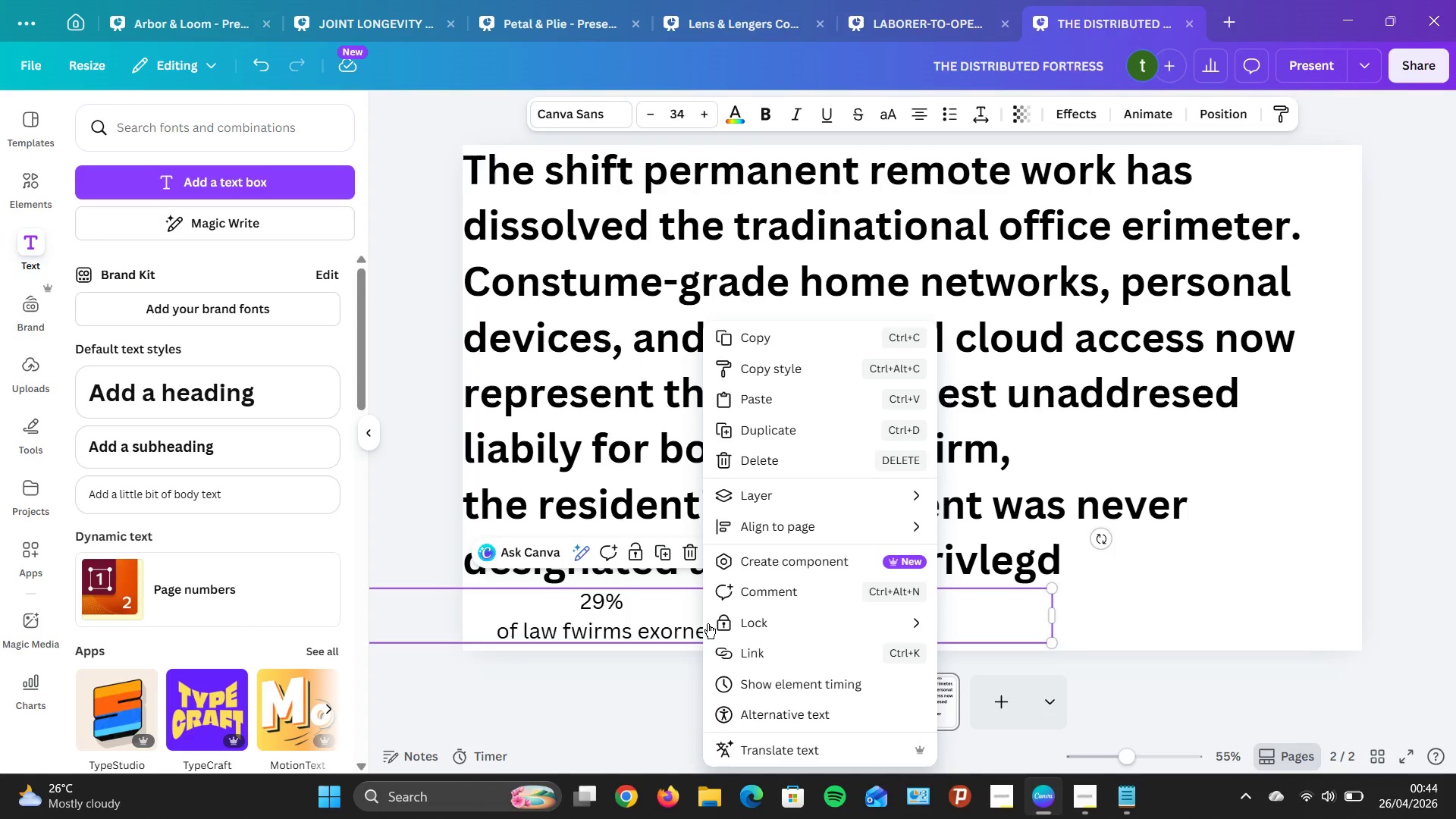 
left_click([589, 708])
 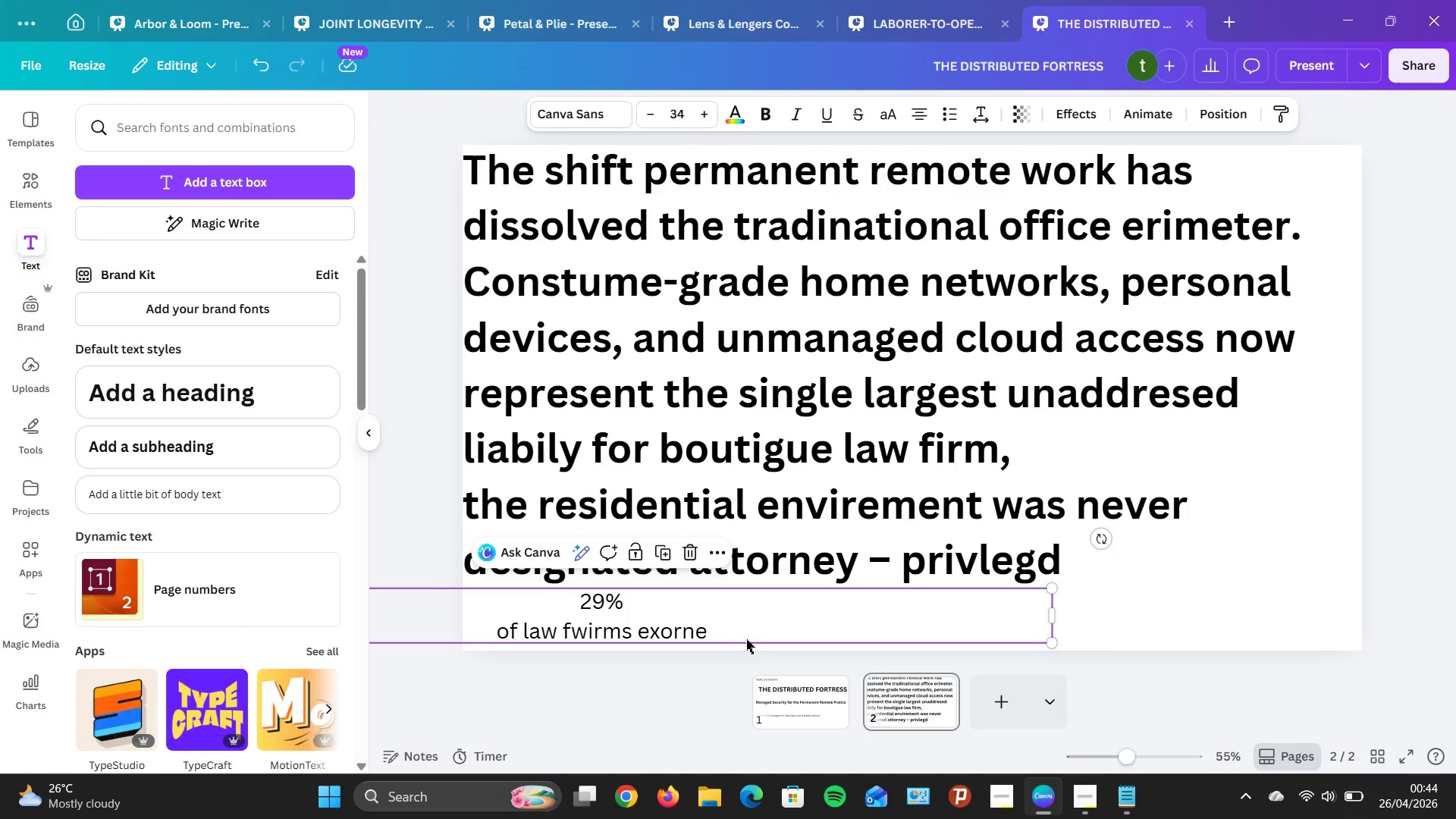 
left_click([718, 634])
 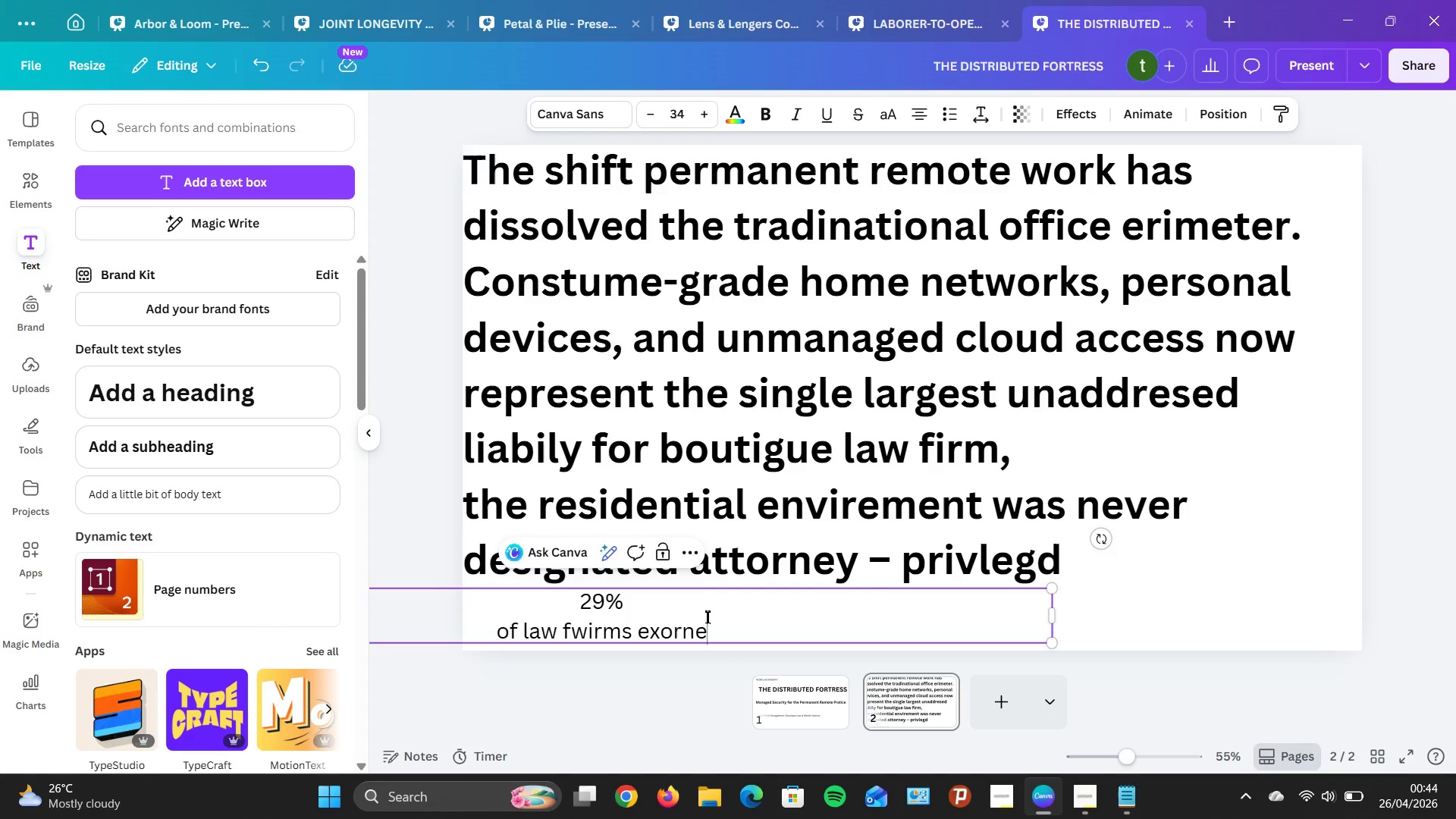 
key(Backspace)
 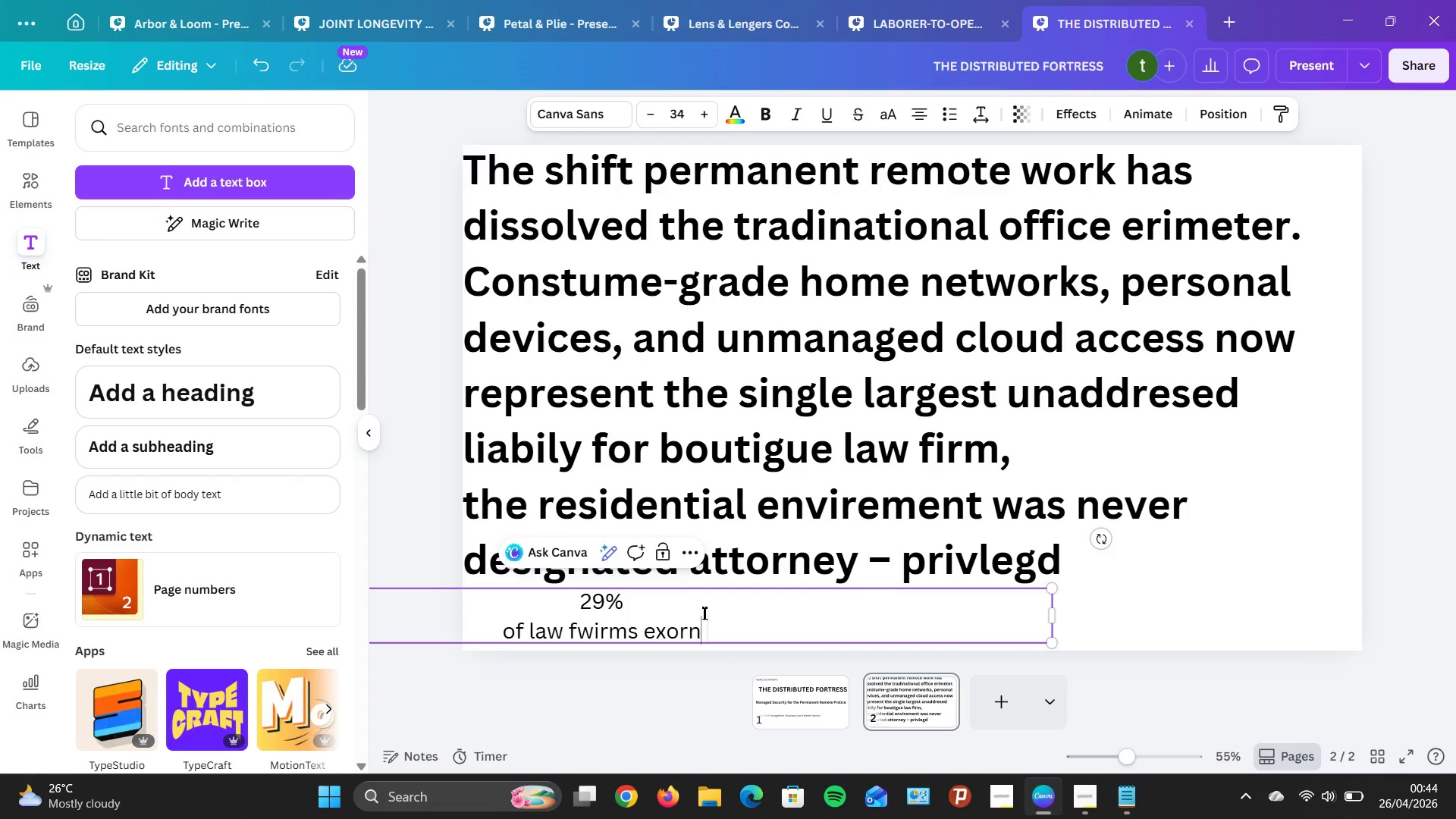 
key(Backspace)
 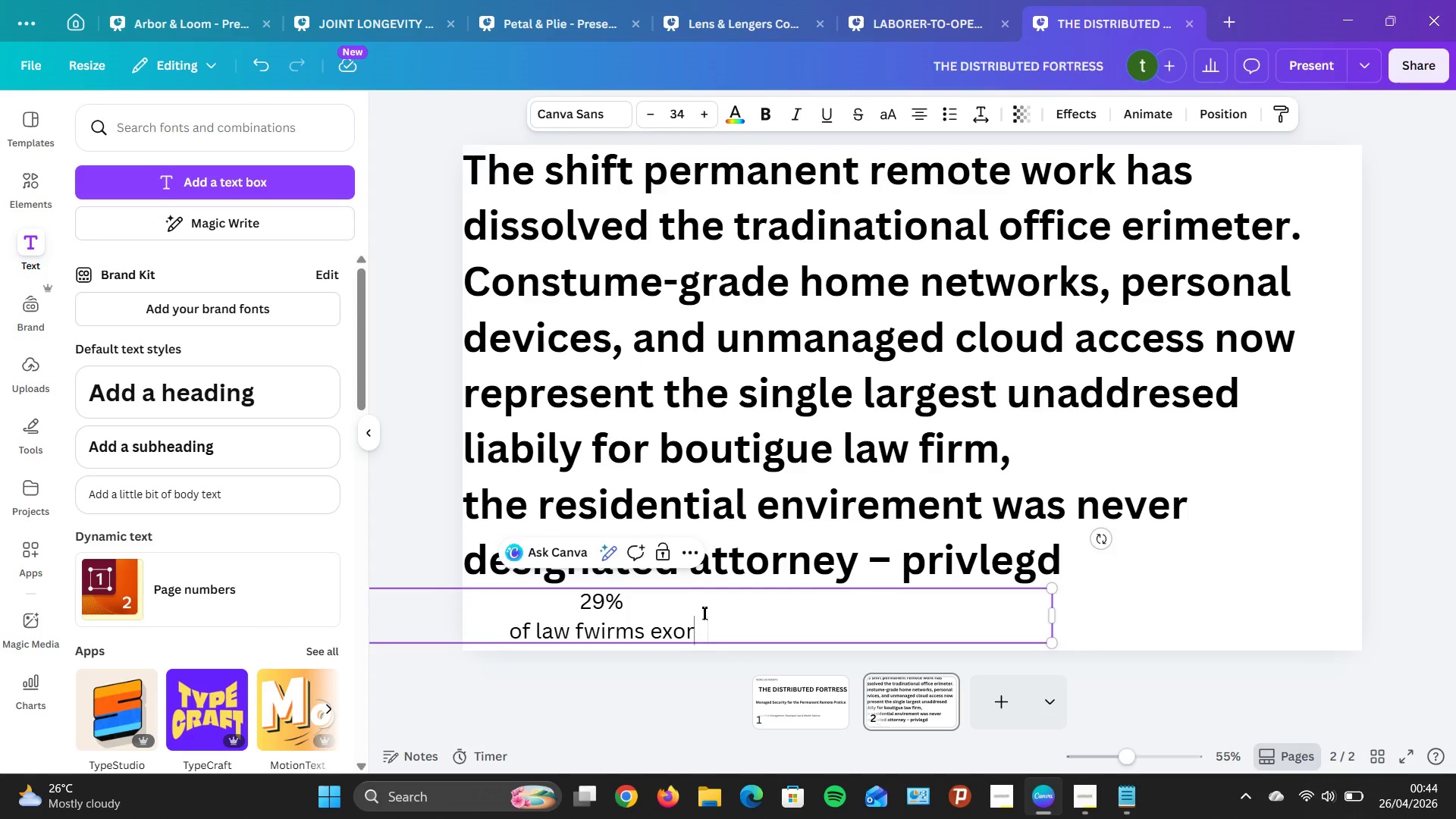 
key(Backspace)
 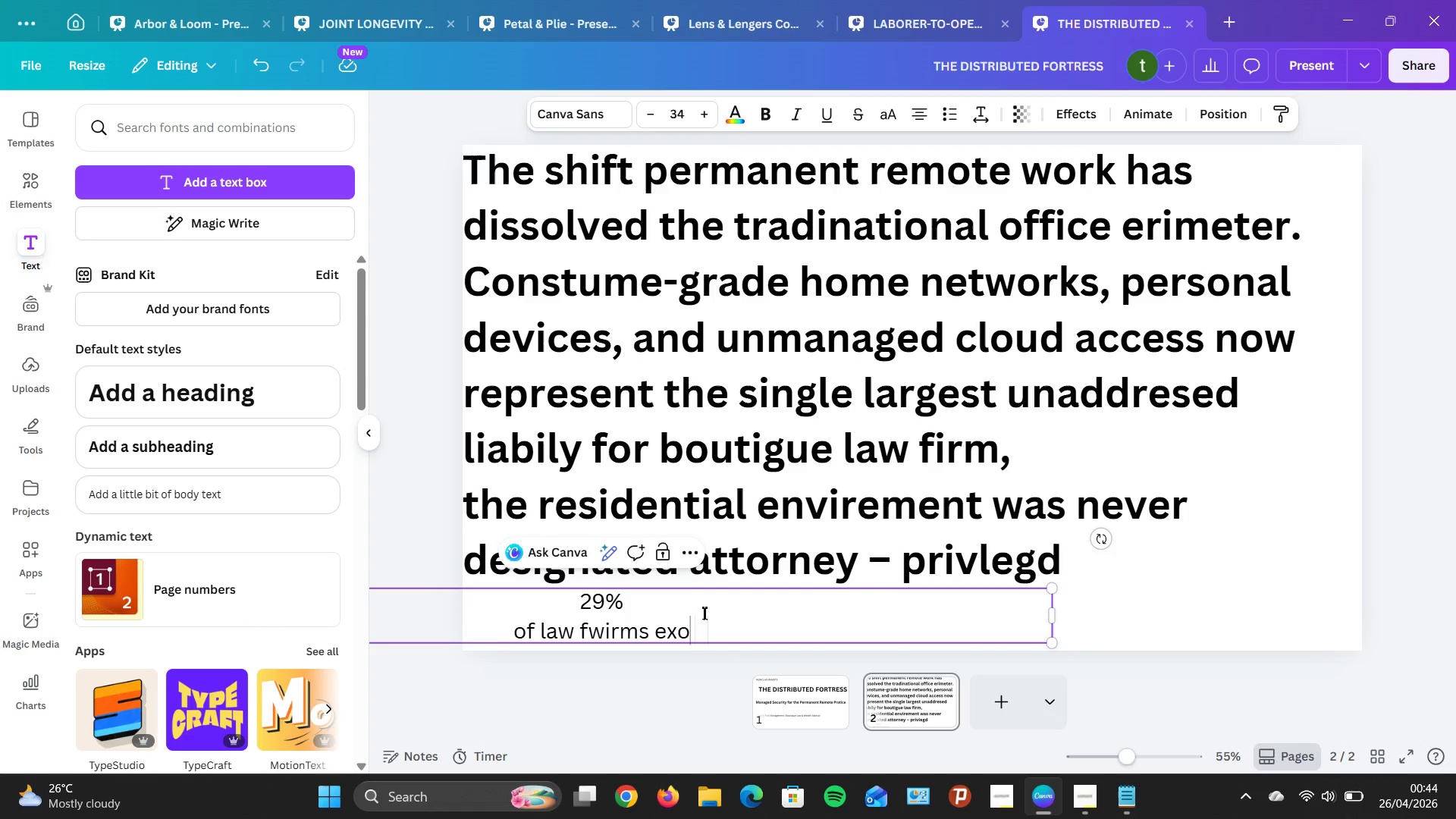 
key(Backspace)
 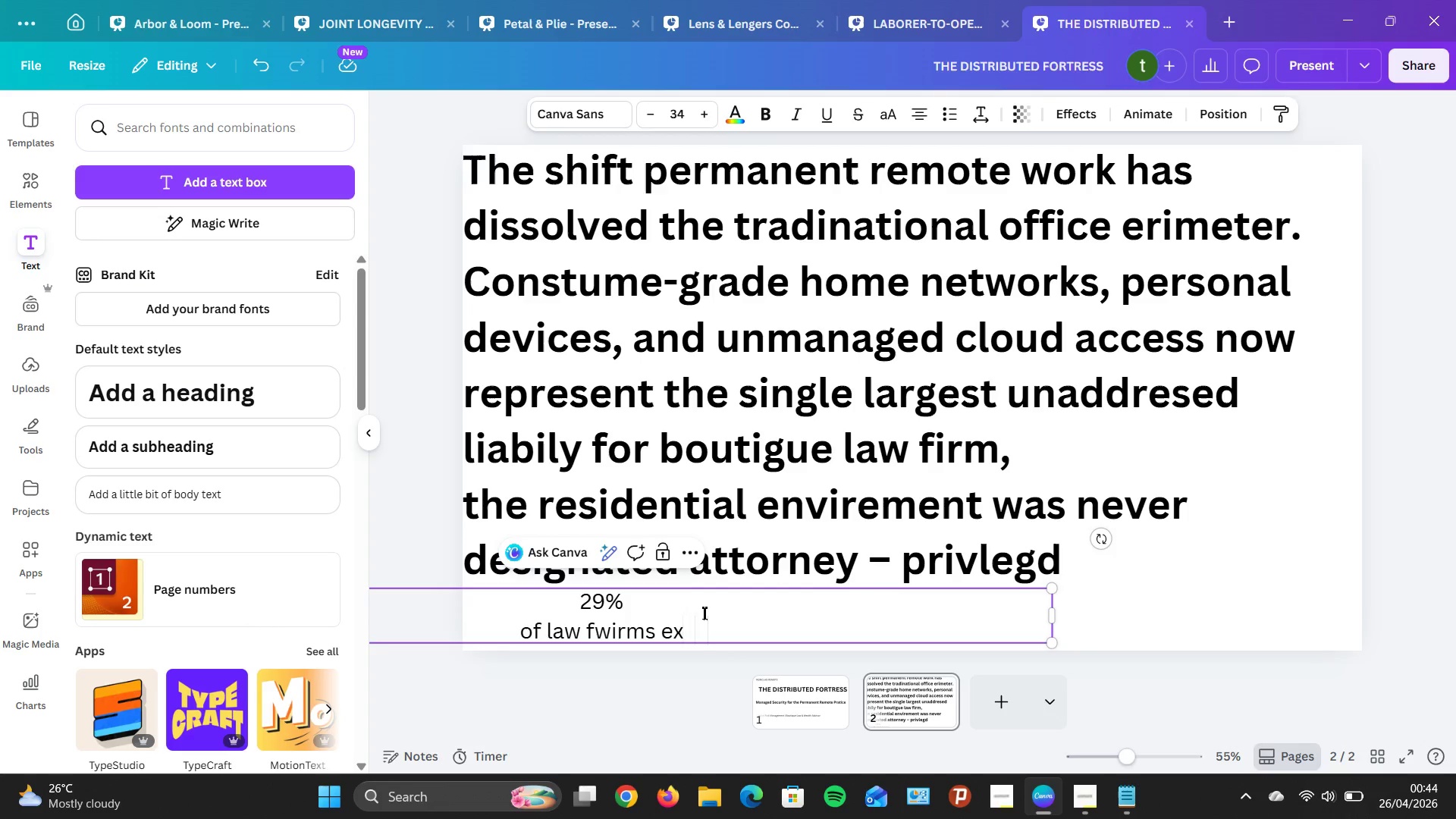 
key(Backspace)
 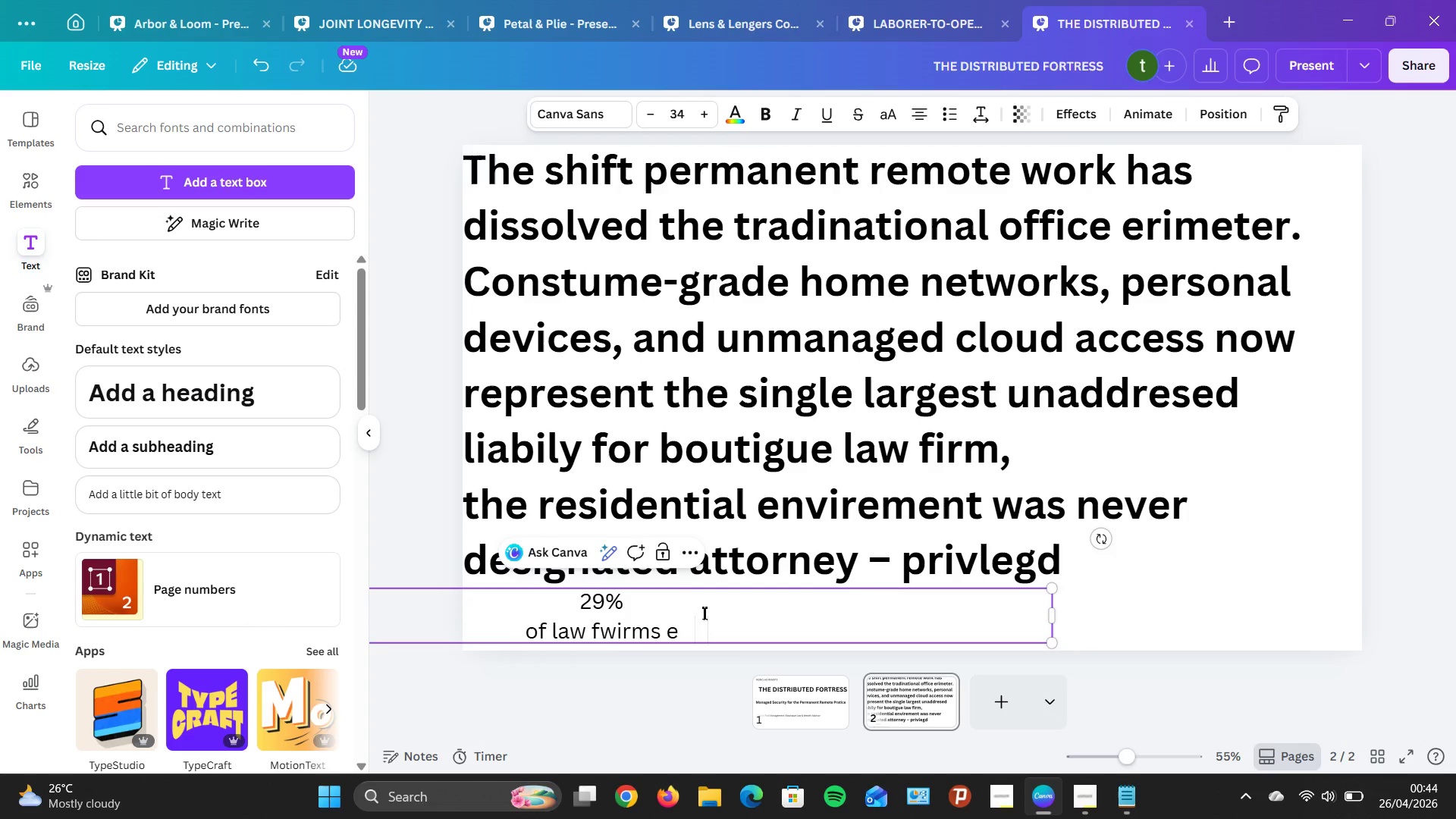 
key(Backspace)
 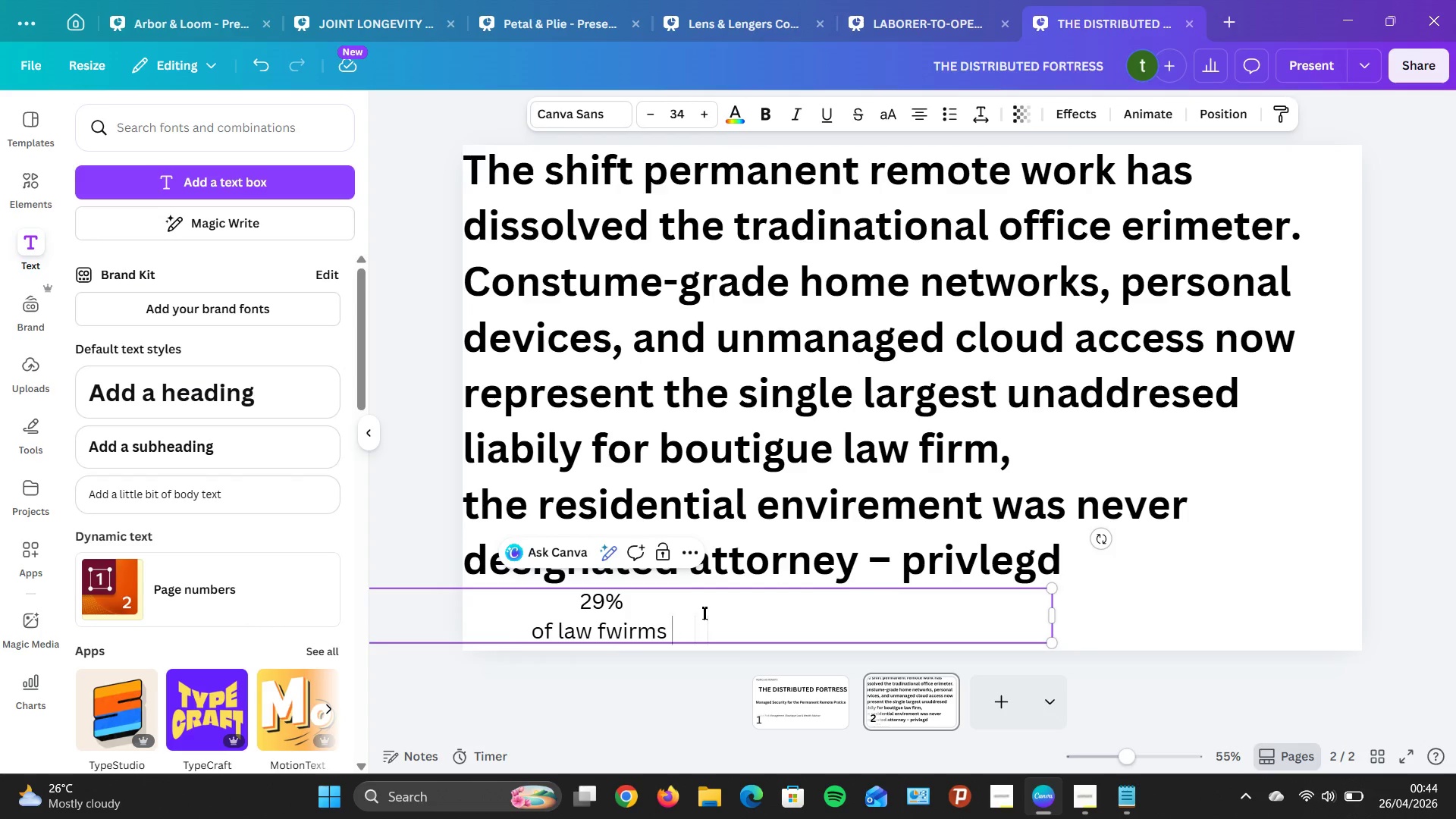 
key(Backspace)
 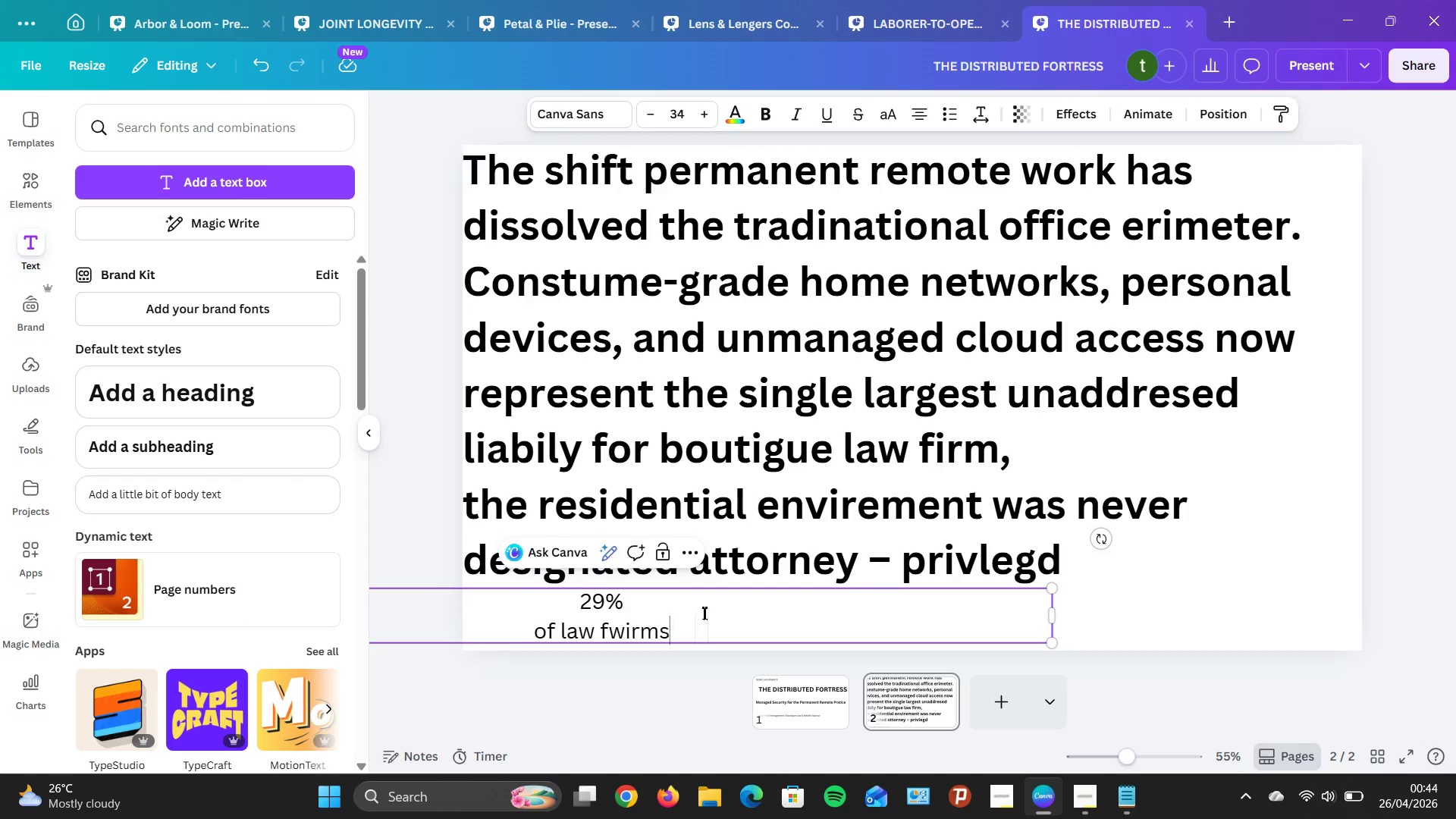 
key(Backspace)
 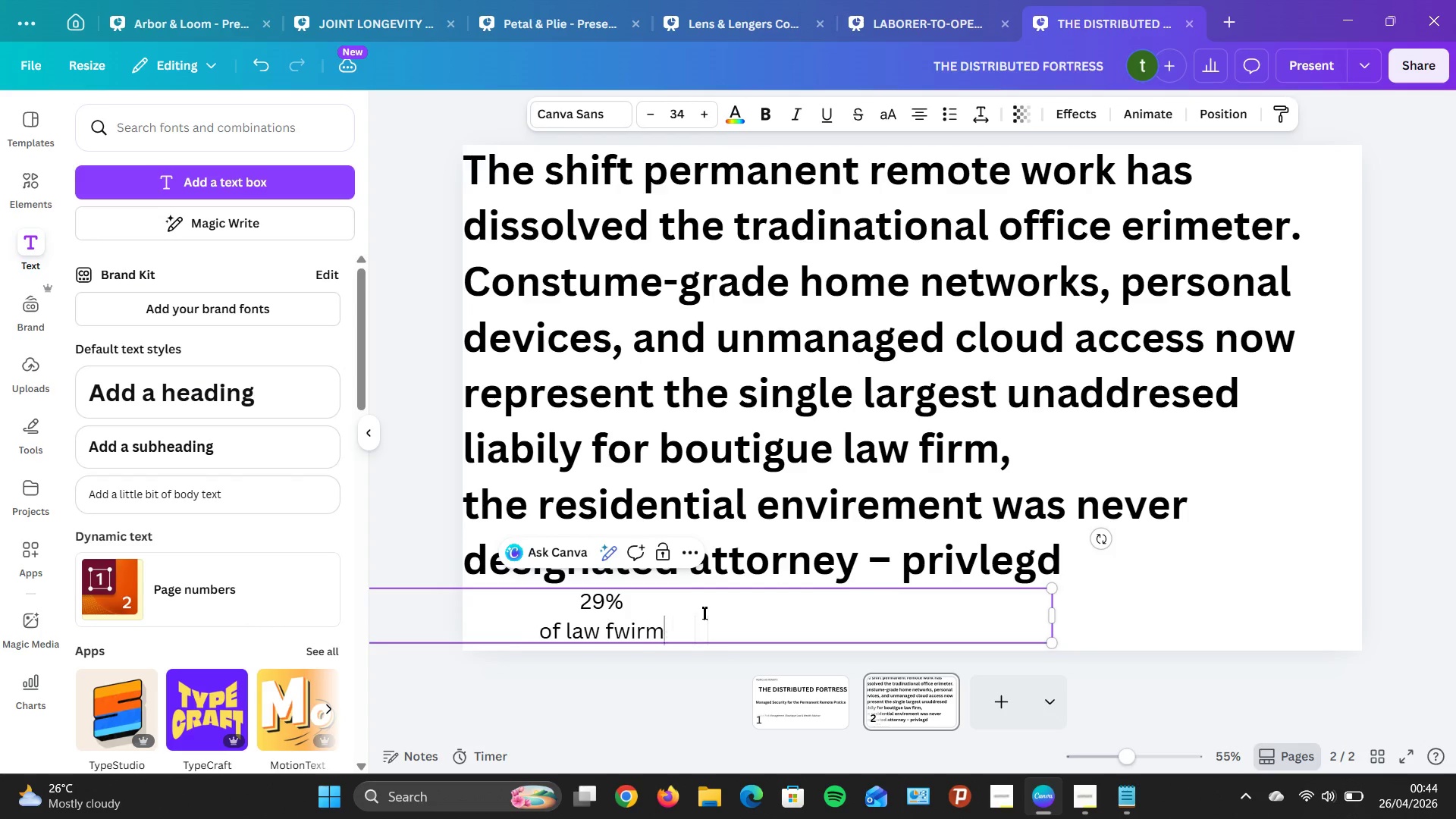 
key(Backspace)
 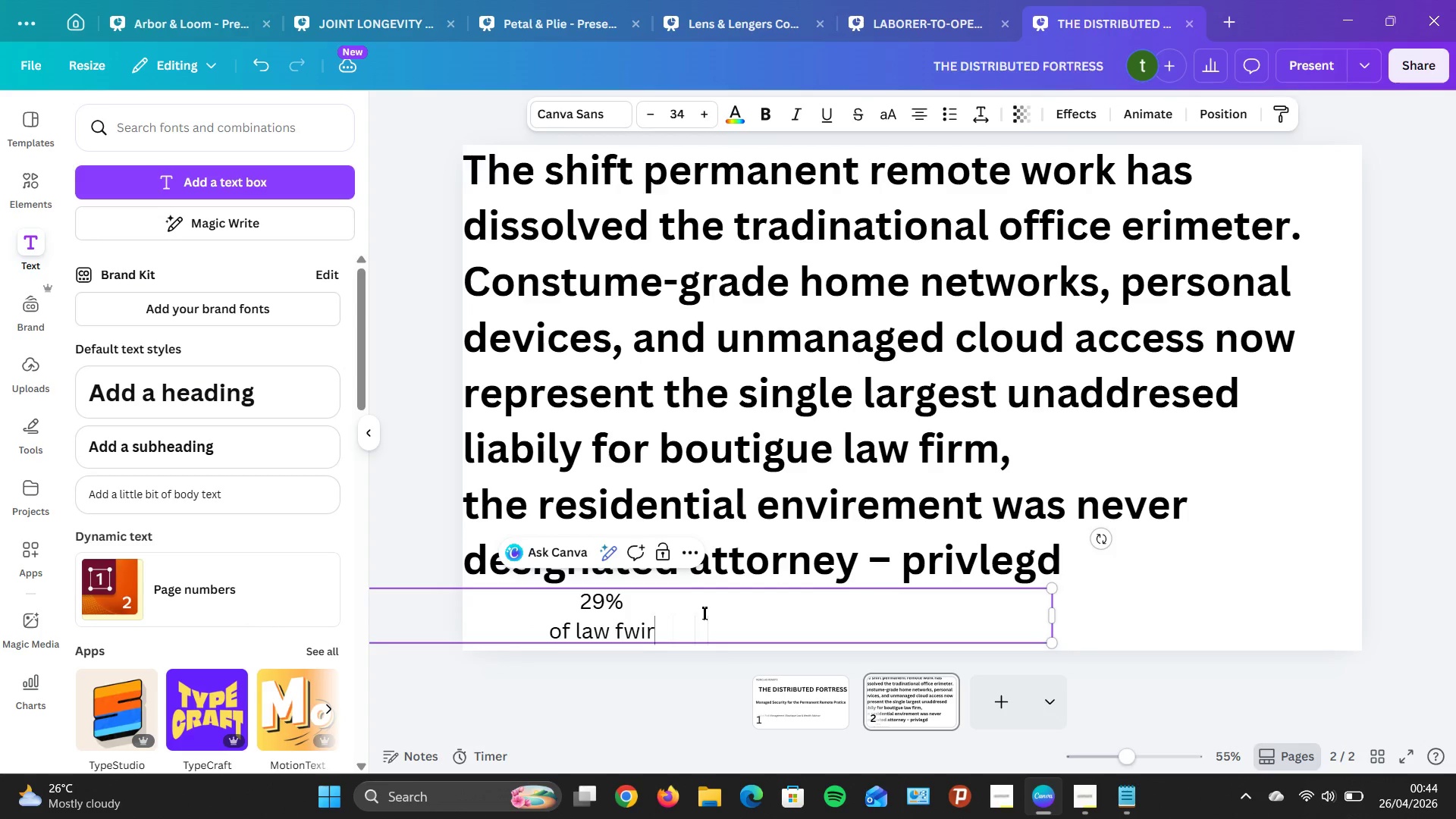 
key(Backspace)
 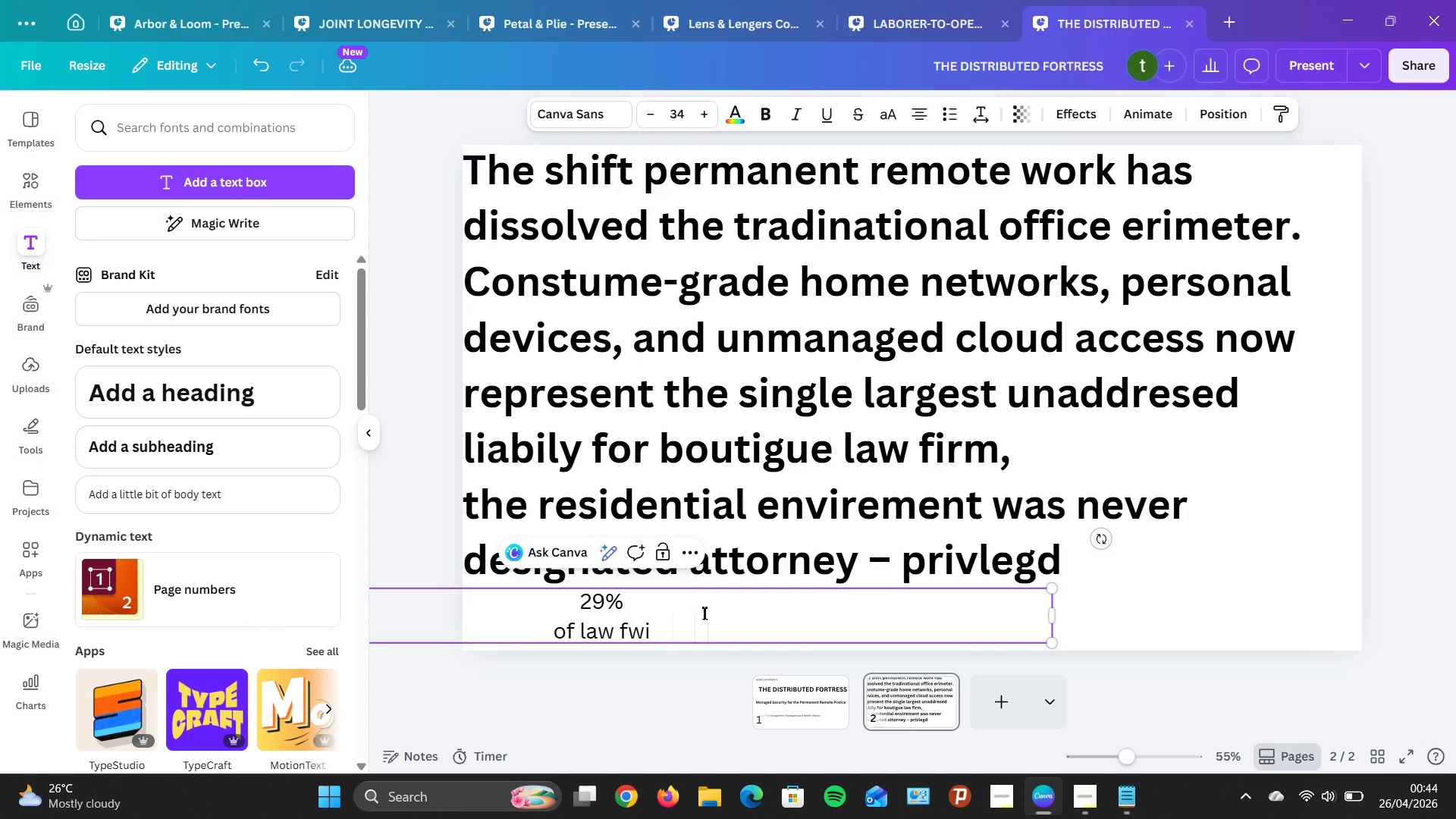 
key(Backspace)
 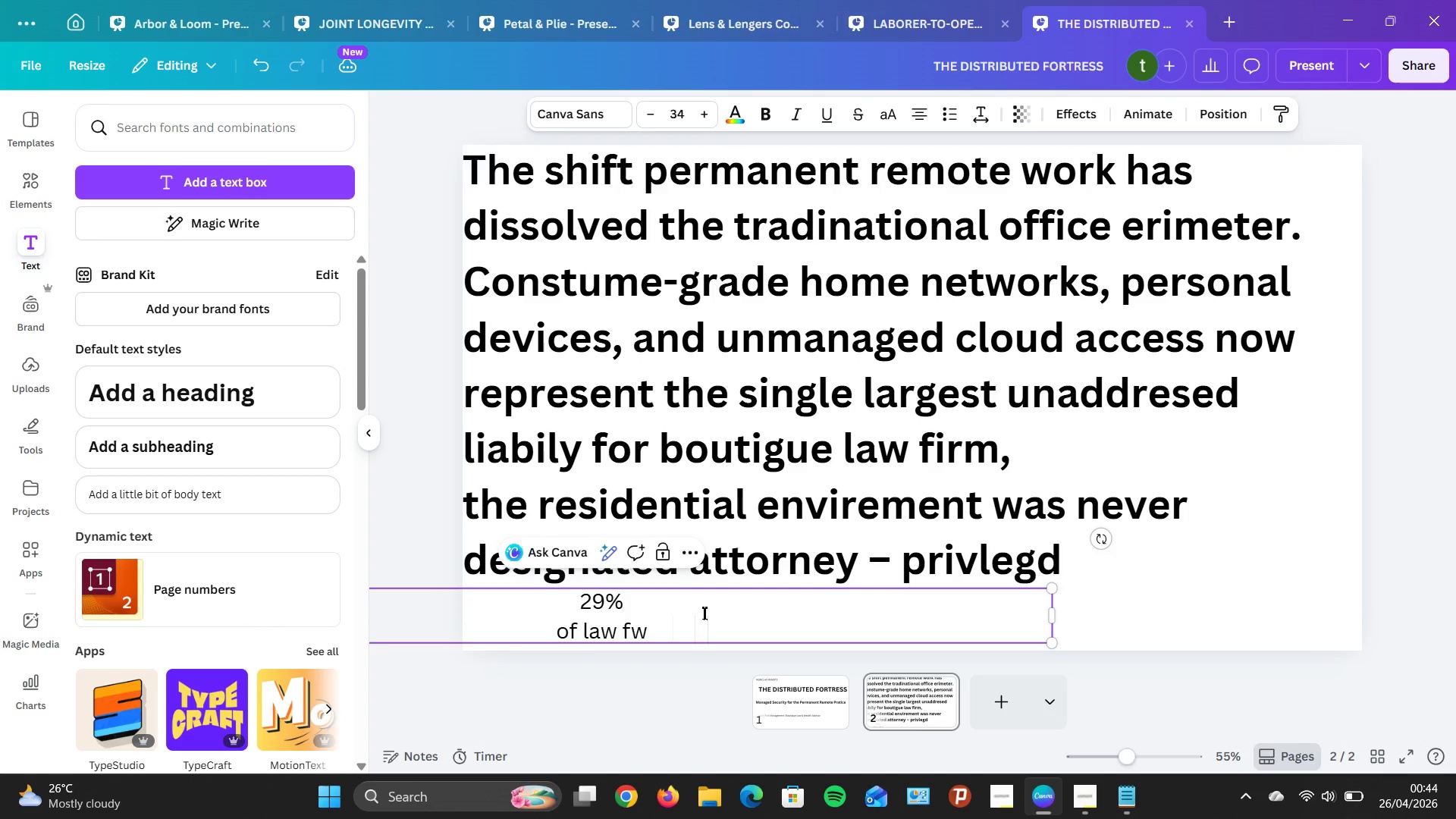 
key(Backspace)
 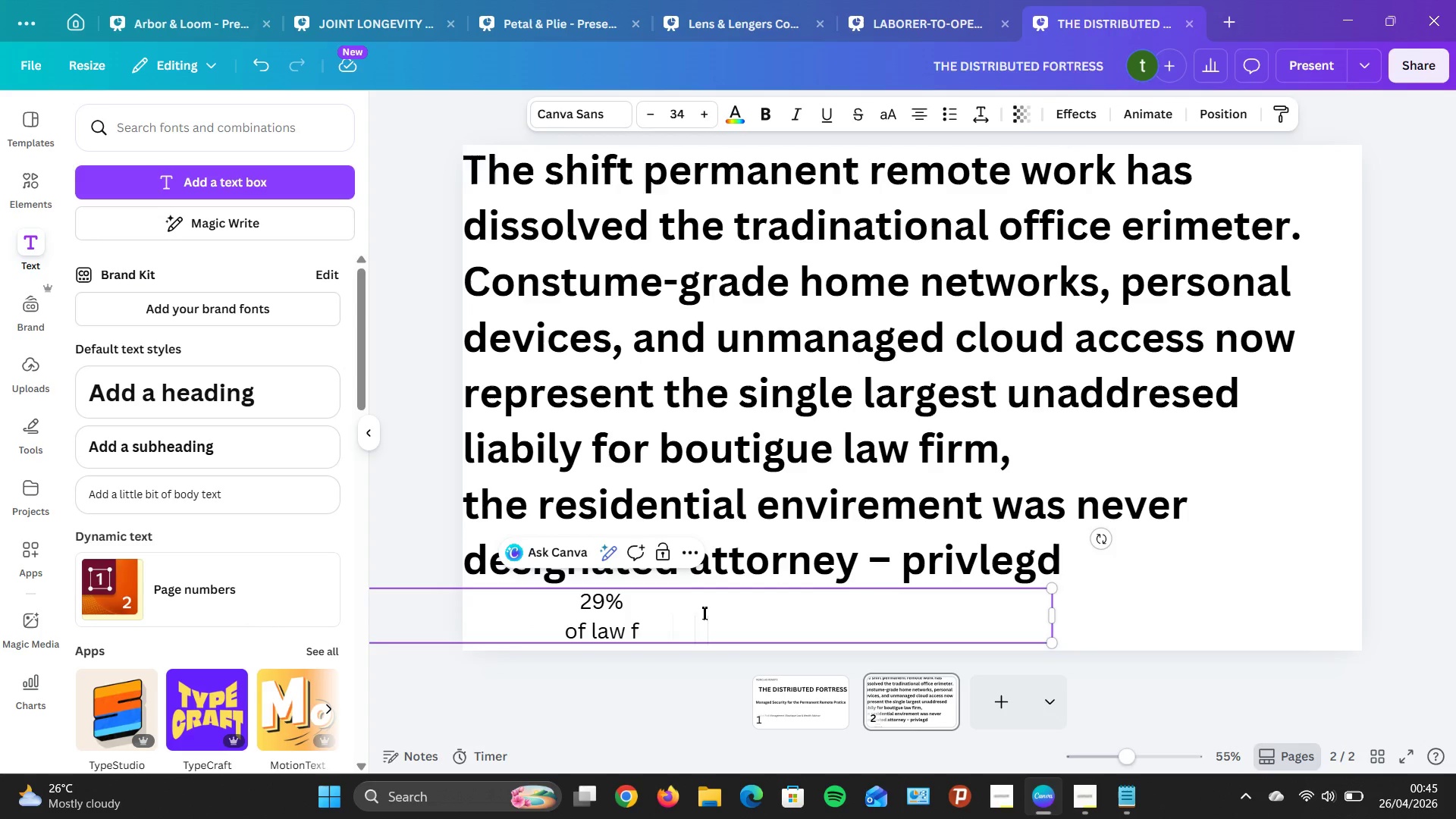 
key(O)
 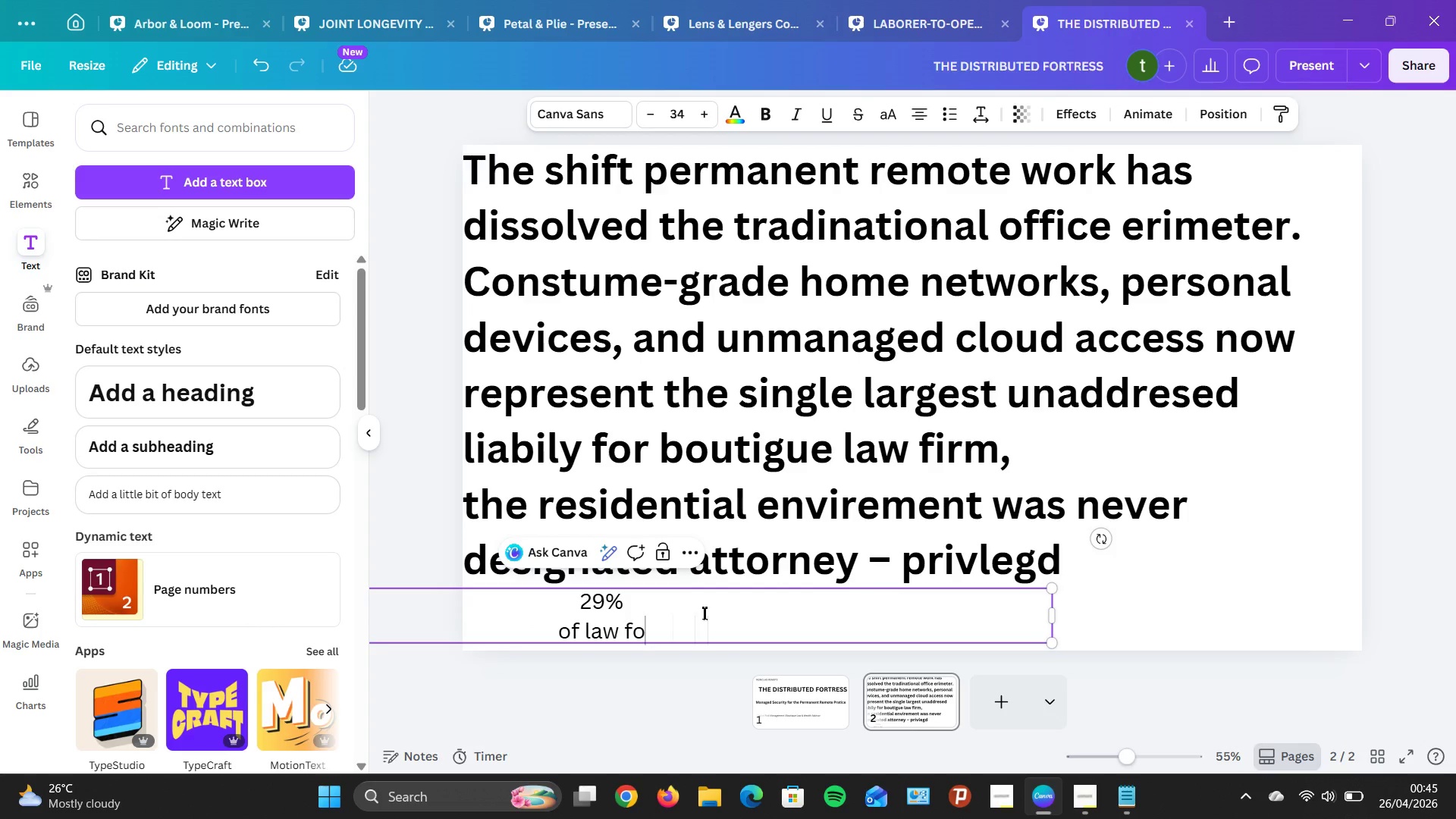 
key(Backspace)
type(iremthacg )
 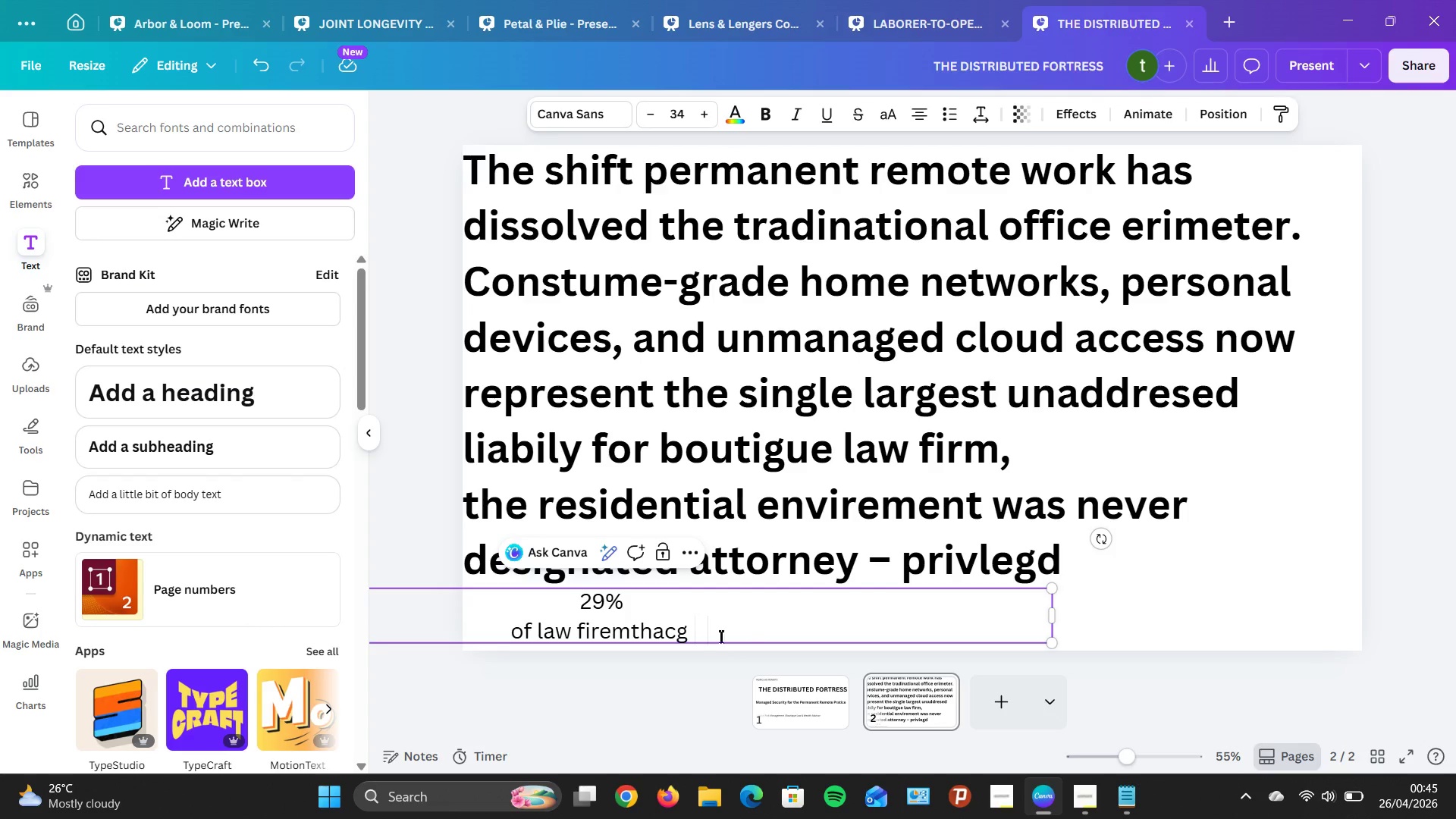 
wait(17.42)
 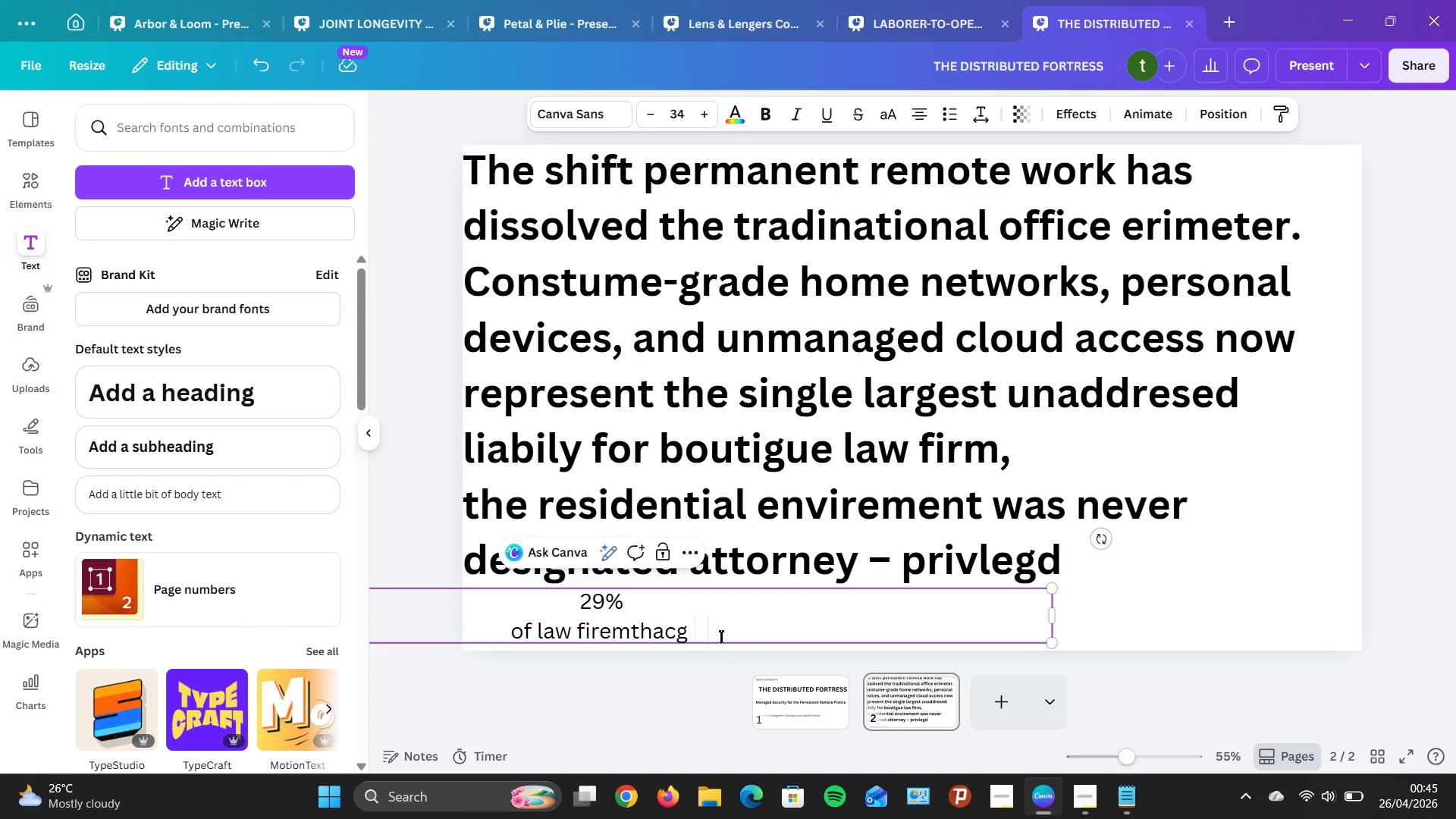 
key(ArrowRight)
 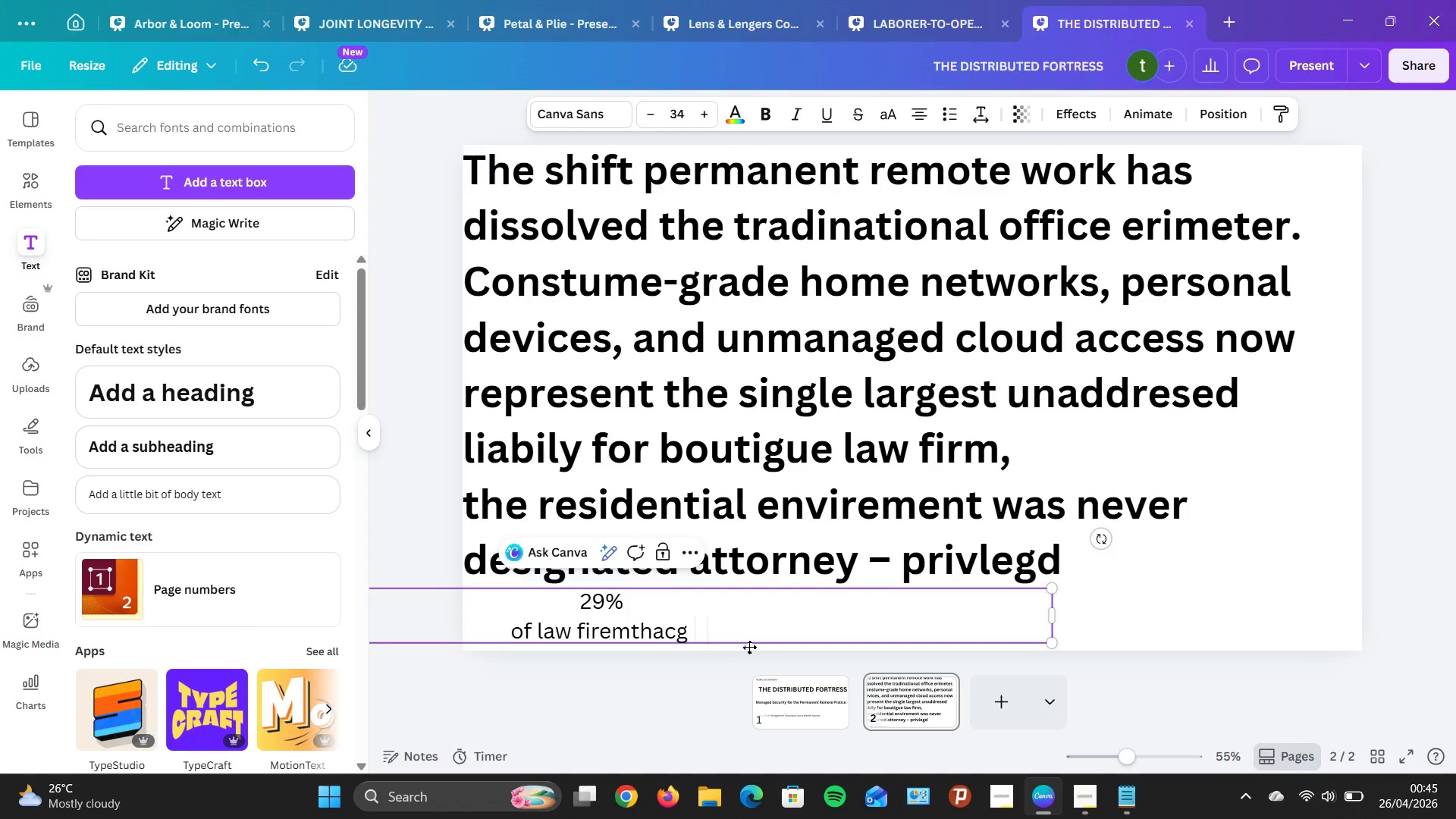 
key(ArrowRight)
 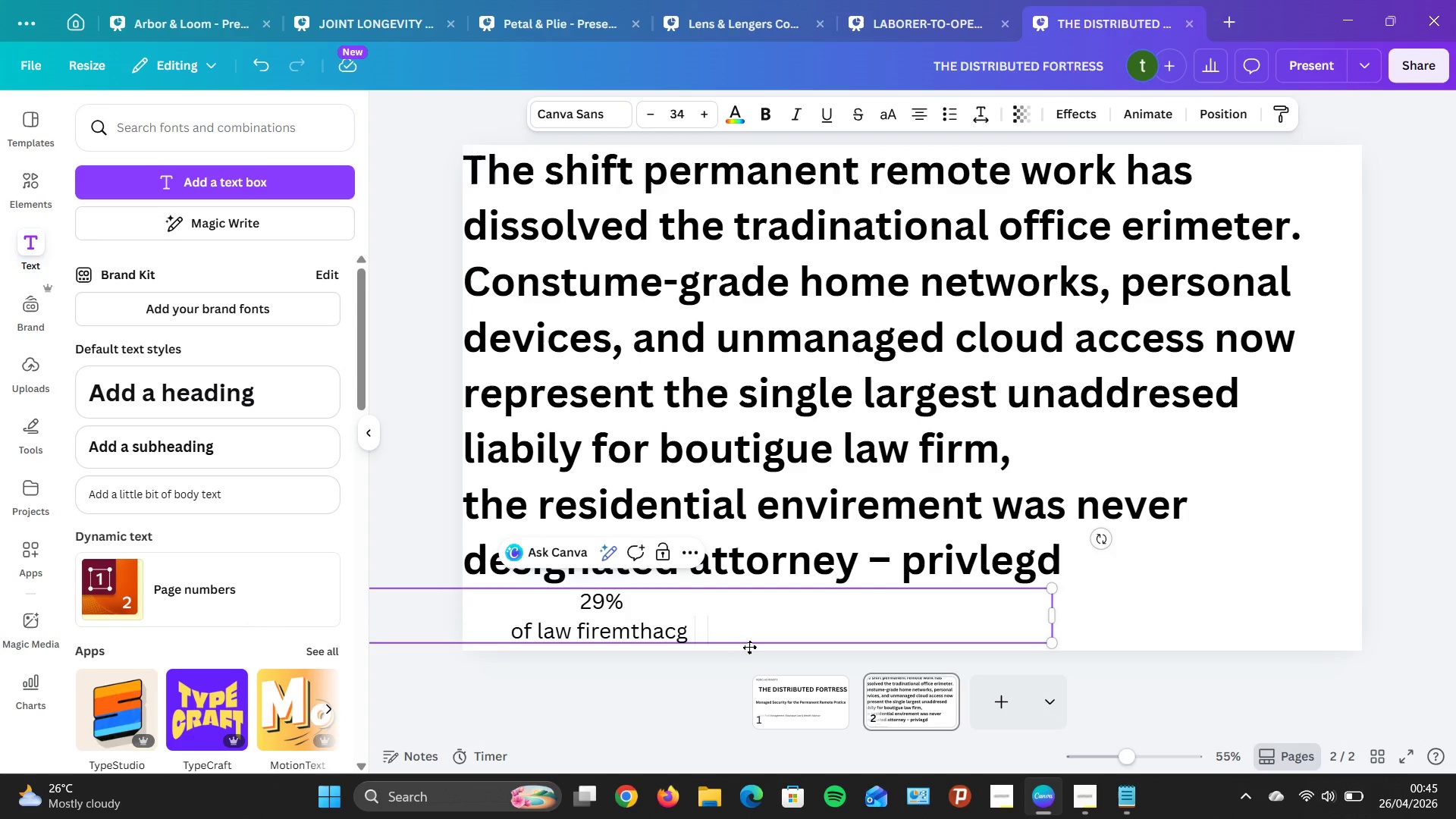 
key(ArrowRight)
 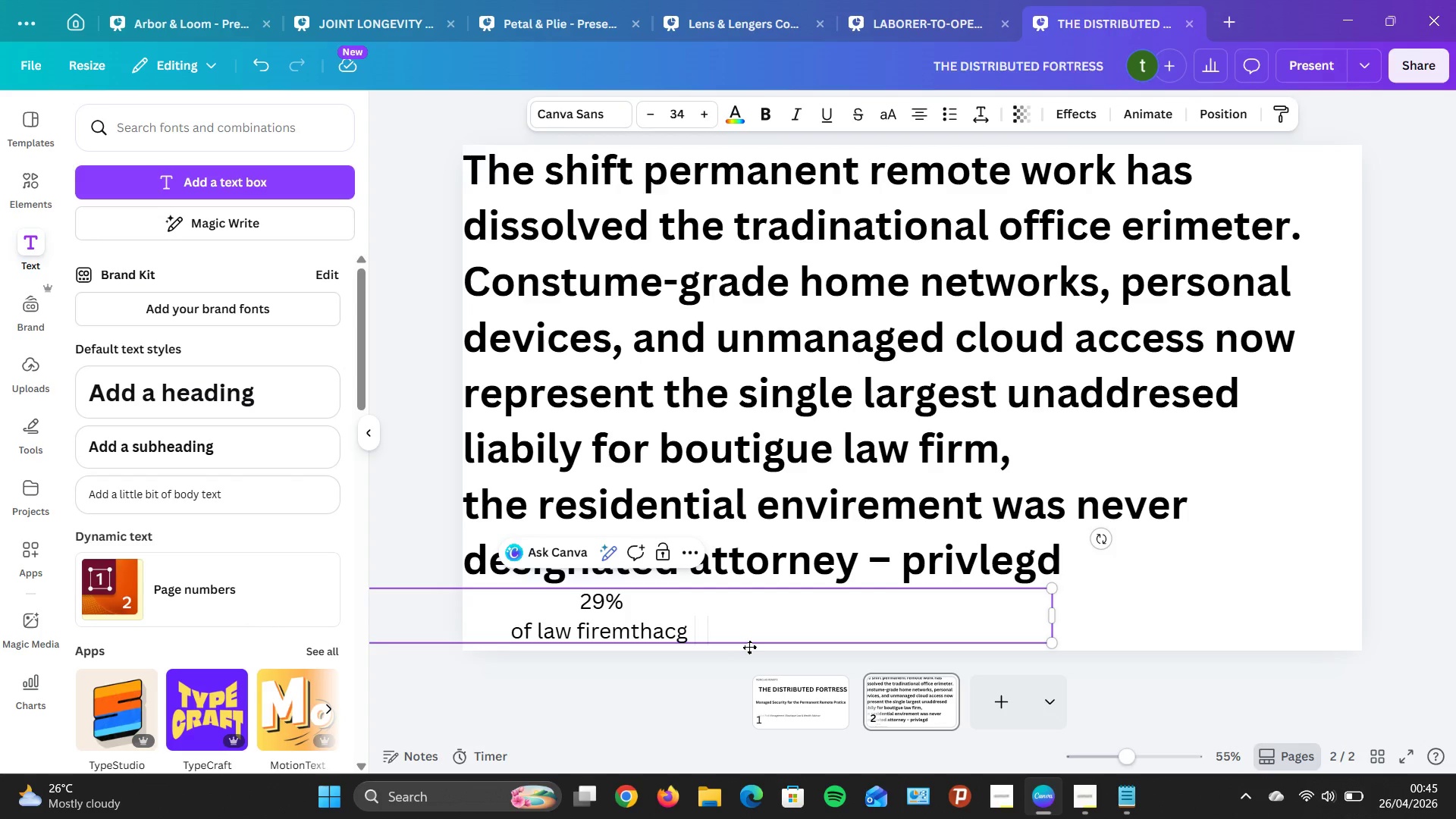 
key(ArrowRight)
 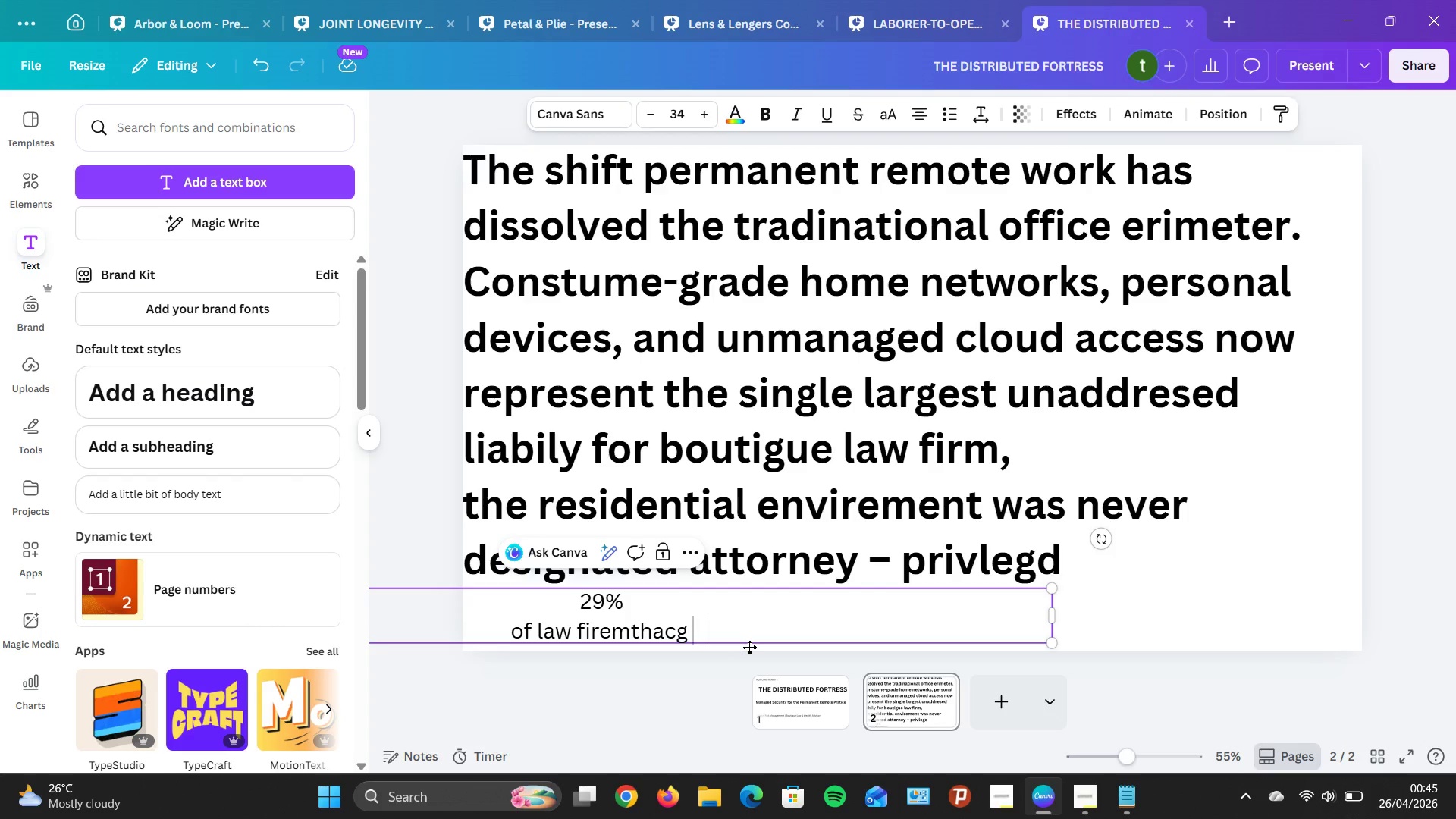 
key(ArrowRight)
 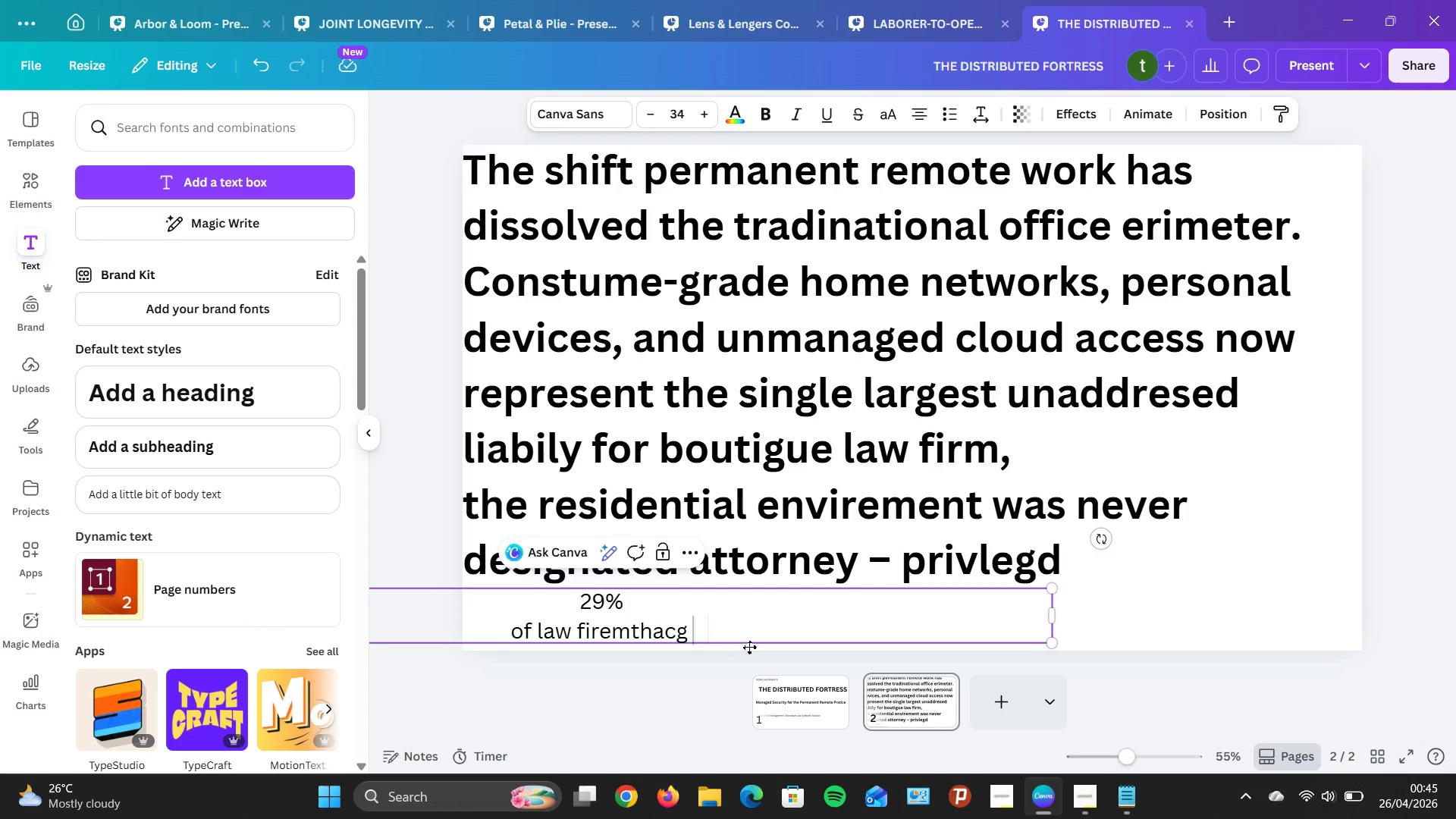 
key(ArrowRight)
 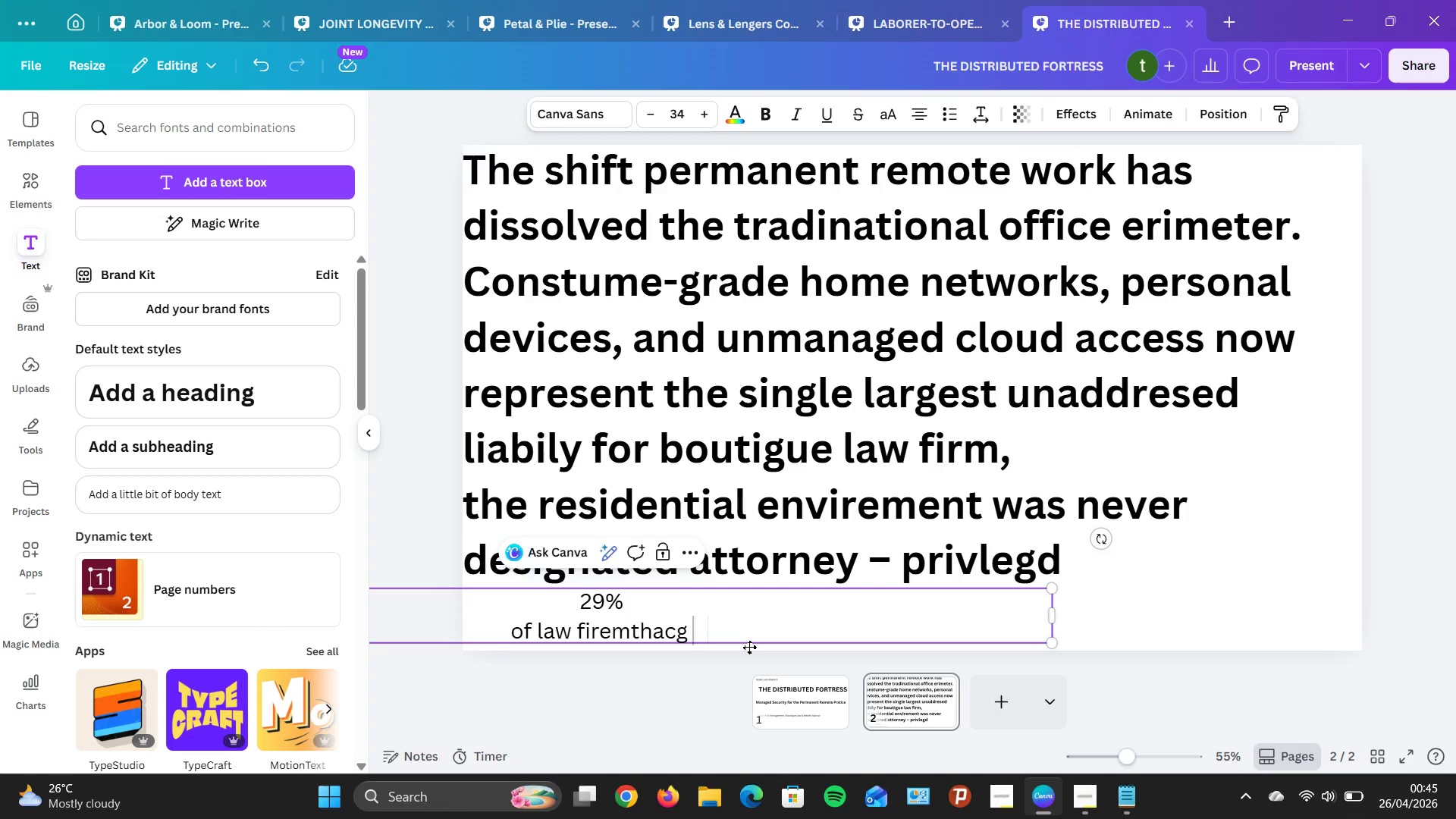 
key(ArrowRight)
 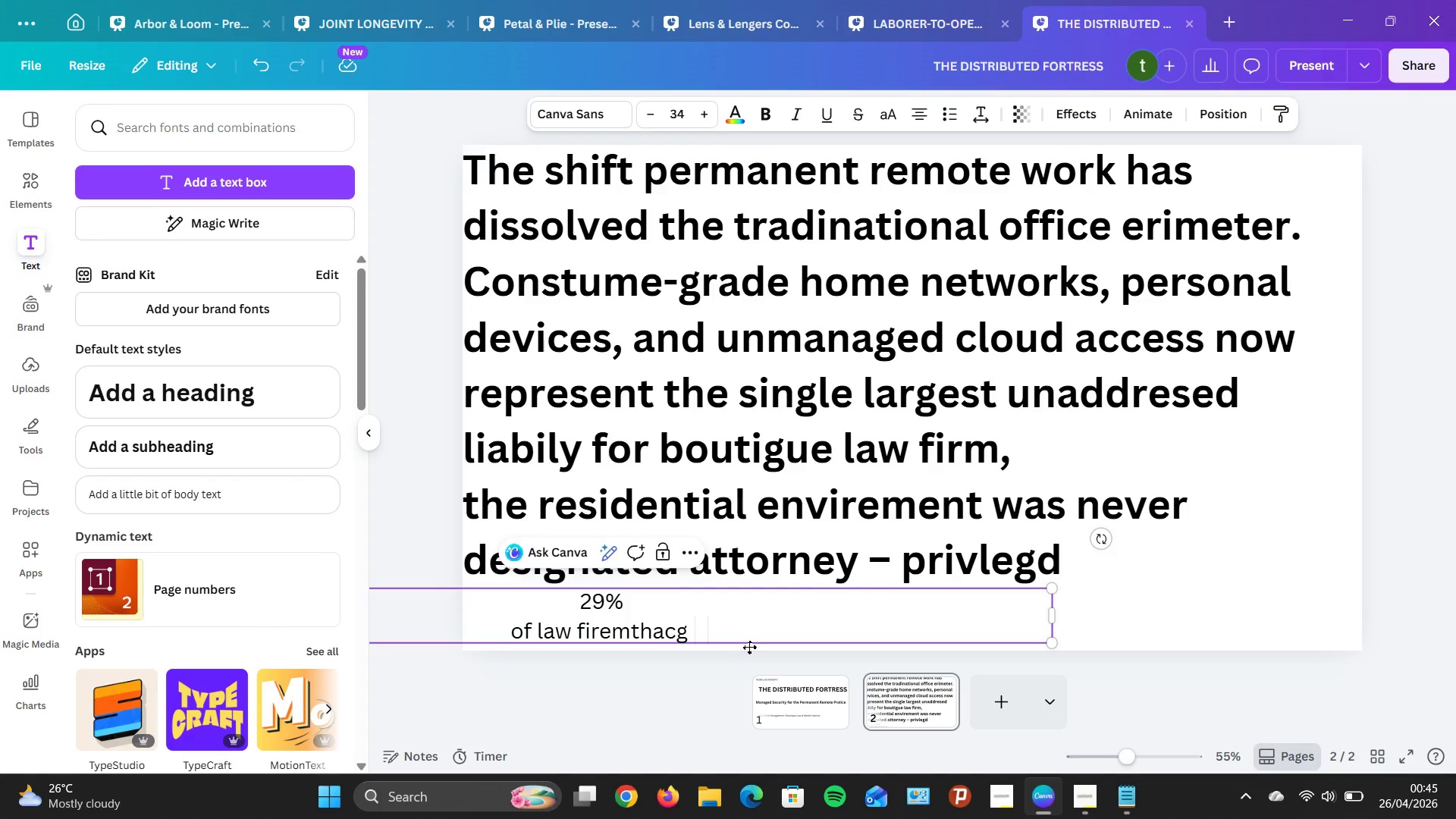 
key(ArrowRight)
 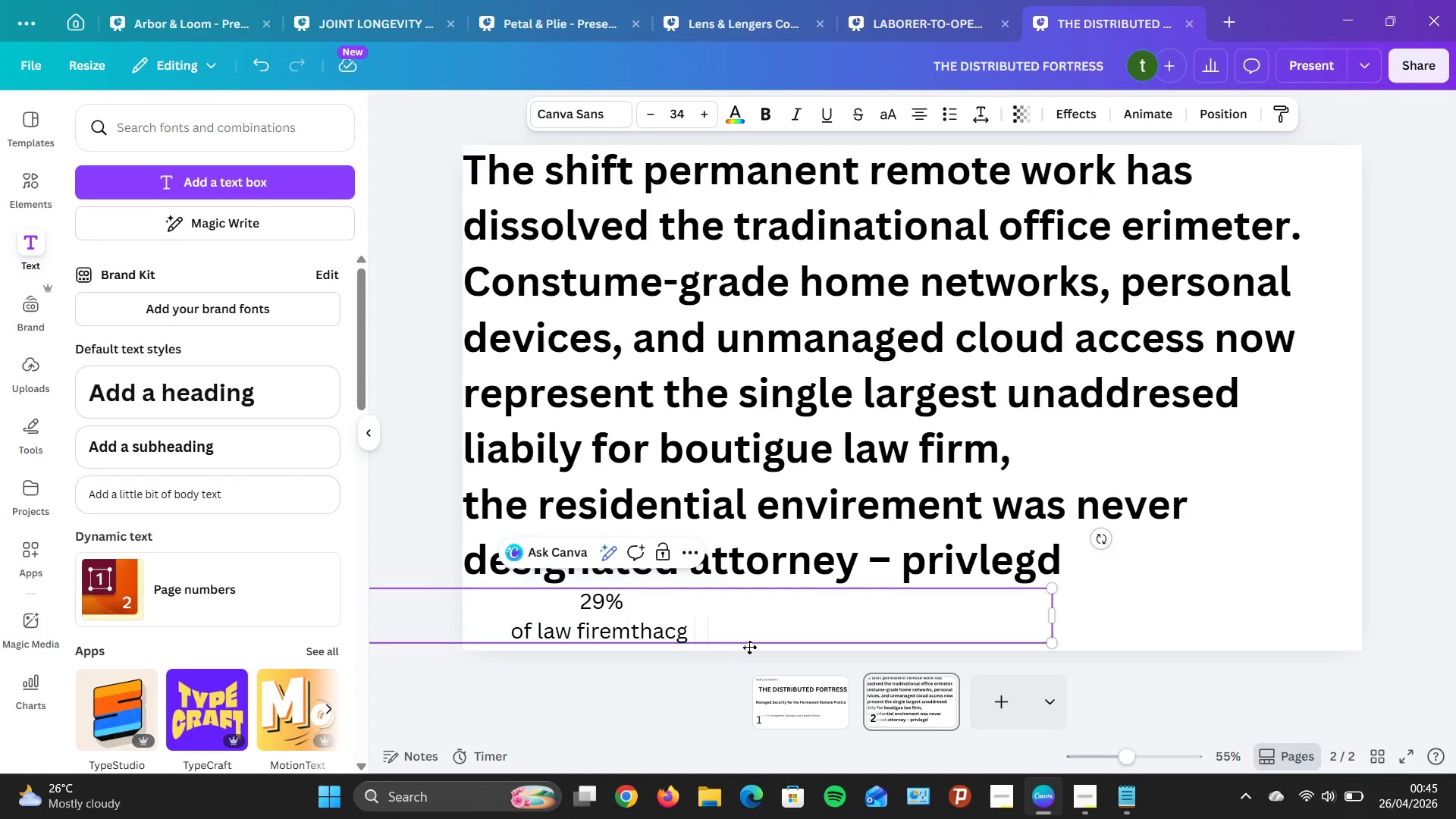 
key(Backspace)
key(Backspace)
key(Backspace)
key(Backspace)
key(Backspace)
key(Backspace)
key(Backspace)
key(Backspace)
key(Backspace)
type(RMS EXPERICED A SECRRITY BRERA)
 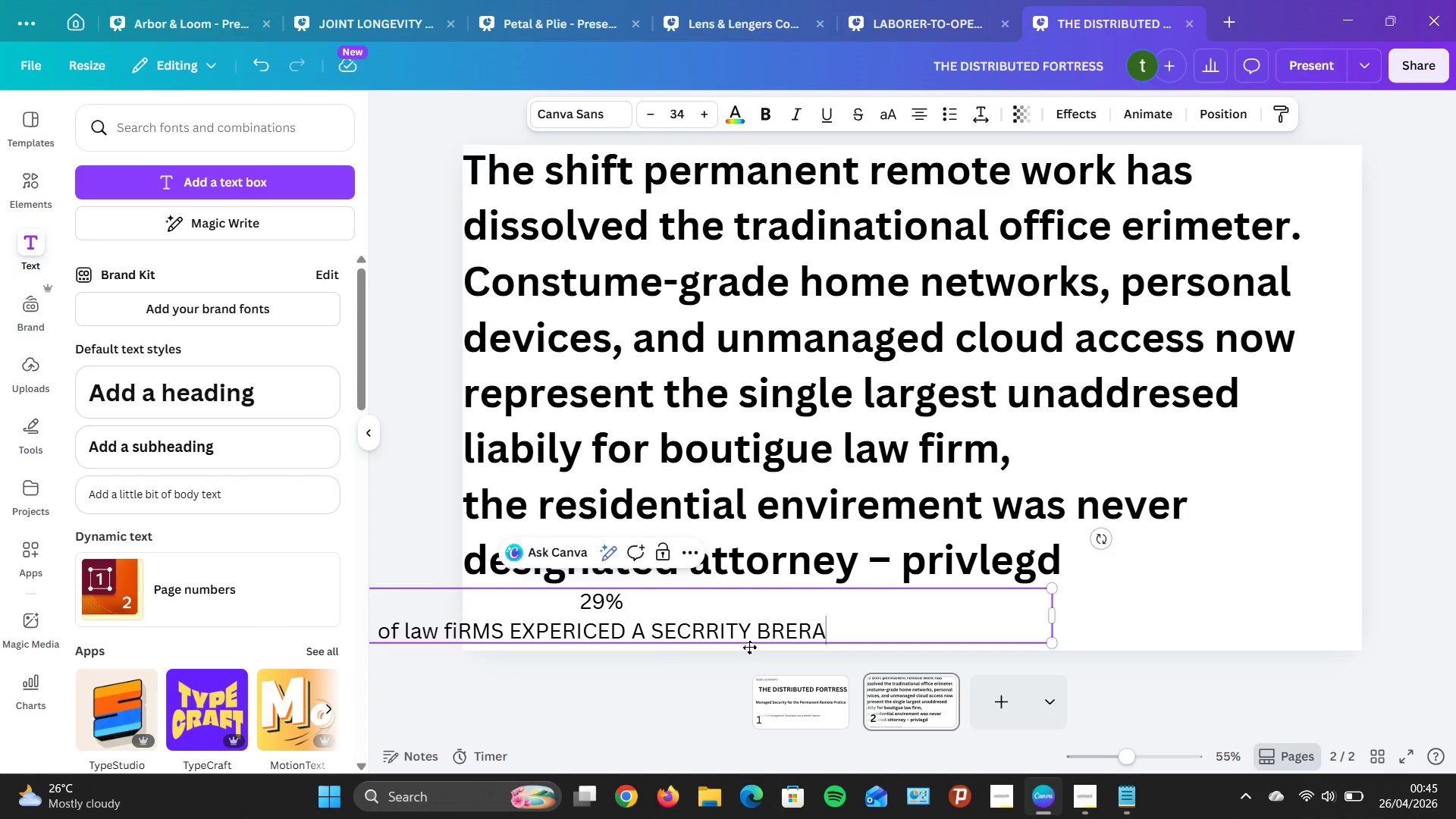 
wait(8.33)
 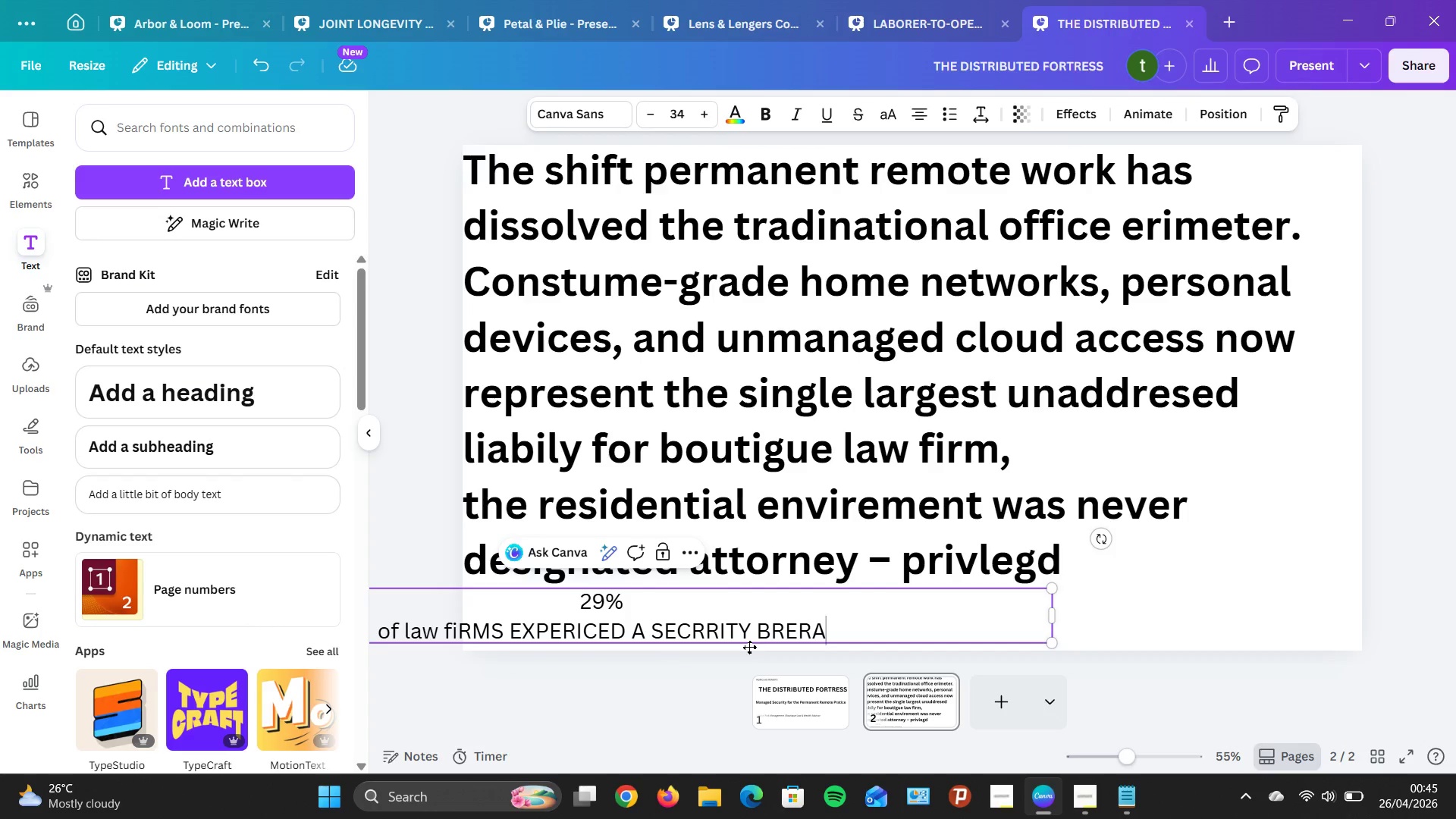 
hold_key(key=Backspace, duration=1.39)
 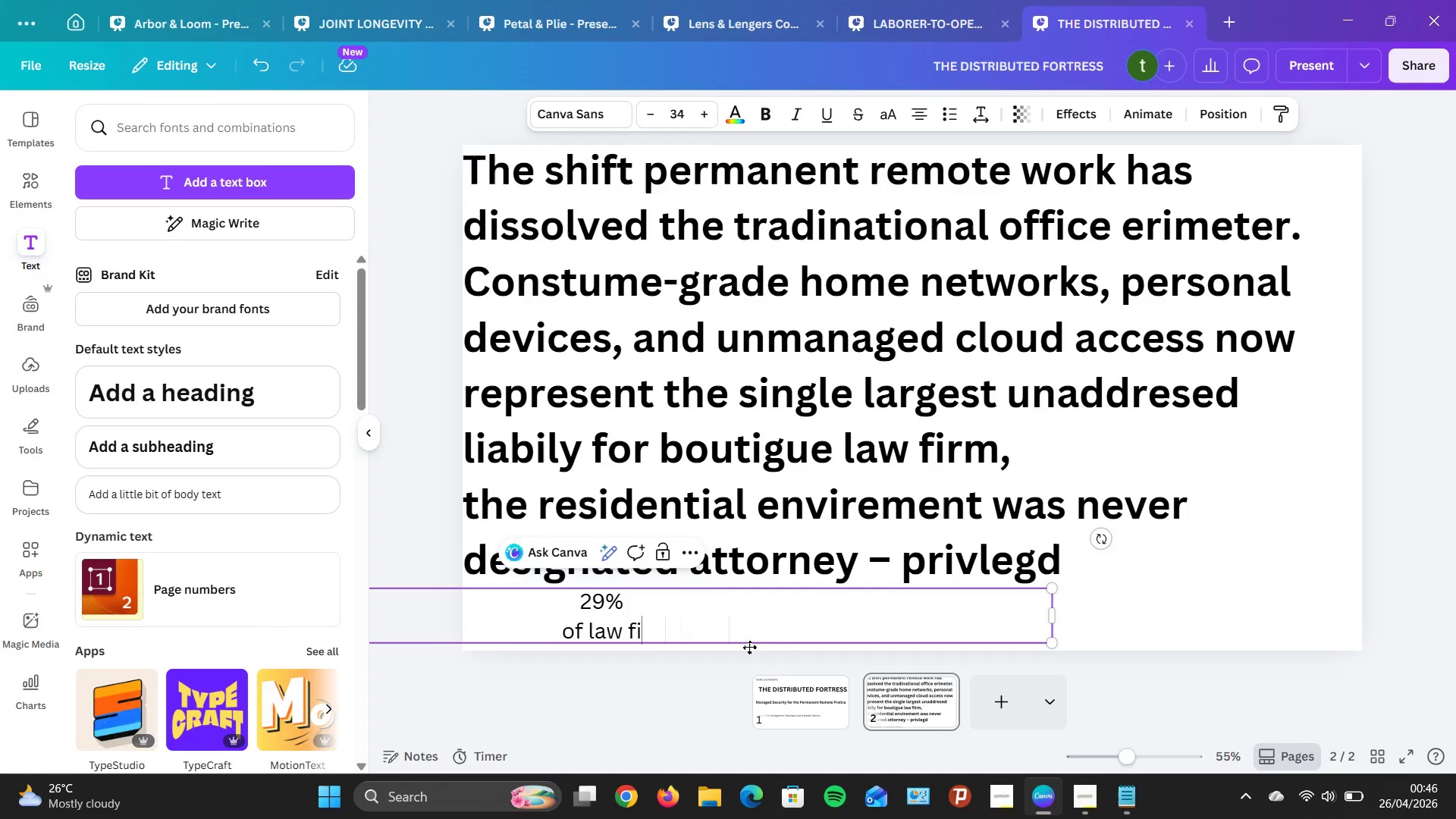 
key(Backspace)
 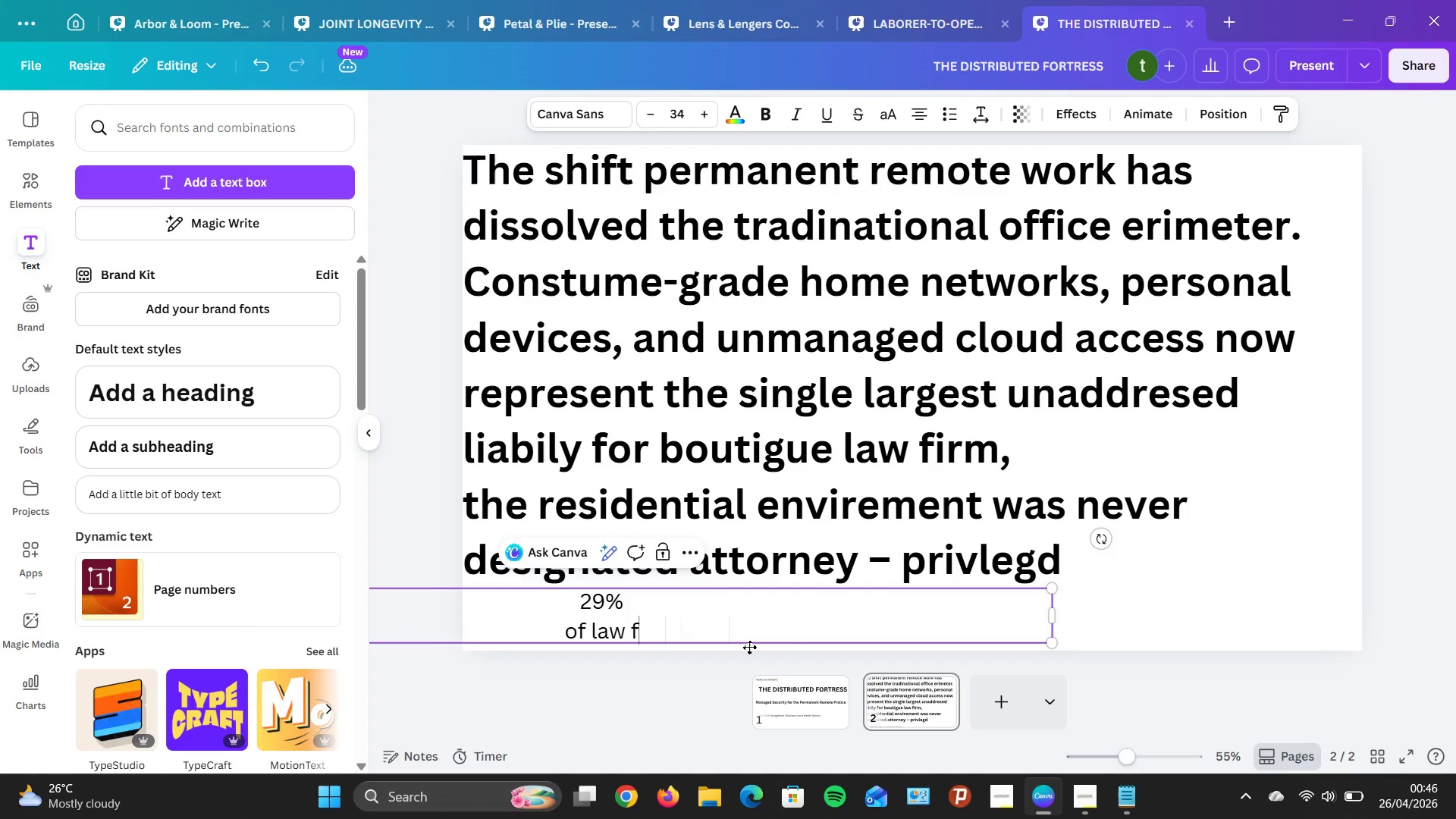 
key(Backspace)
 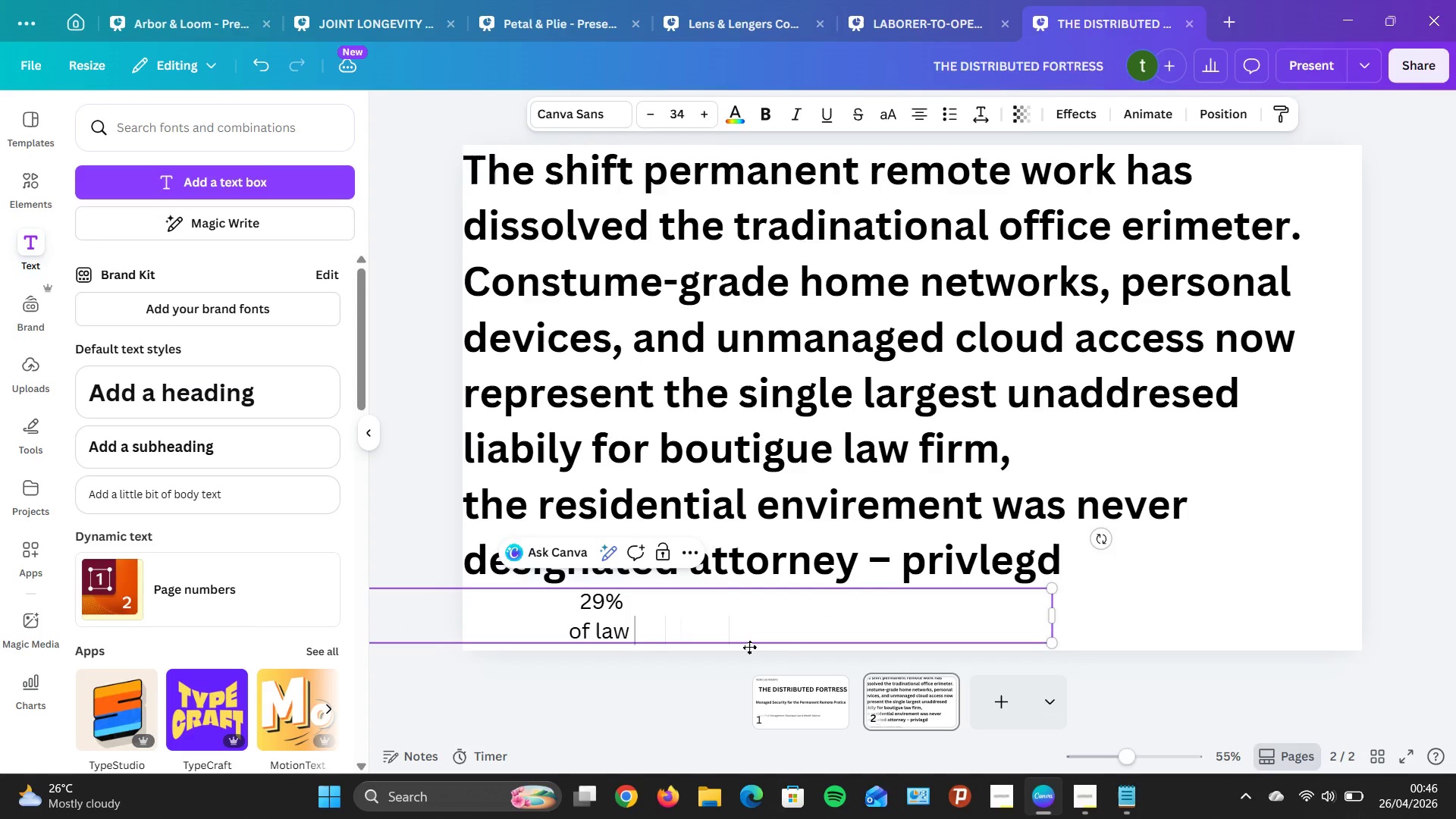 
key(Backspace)
 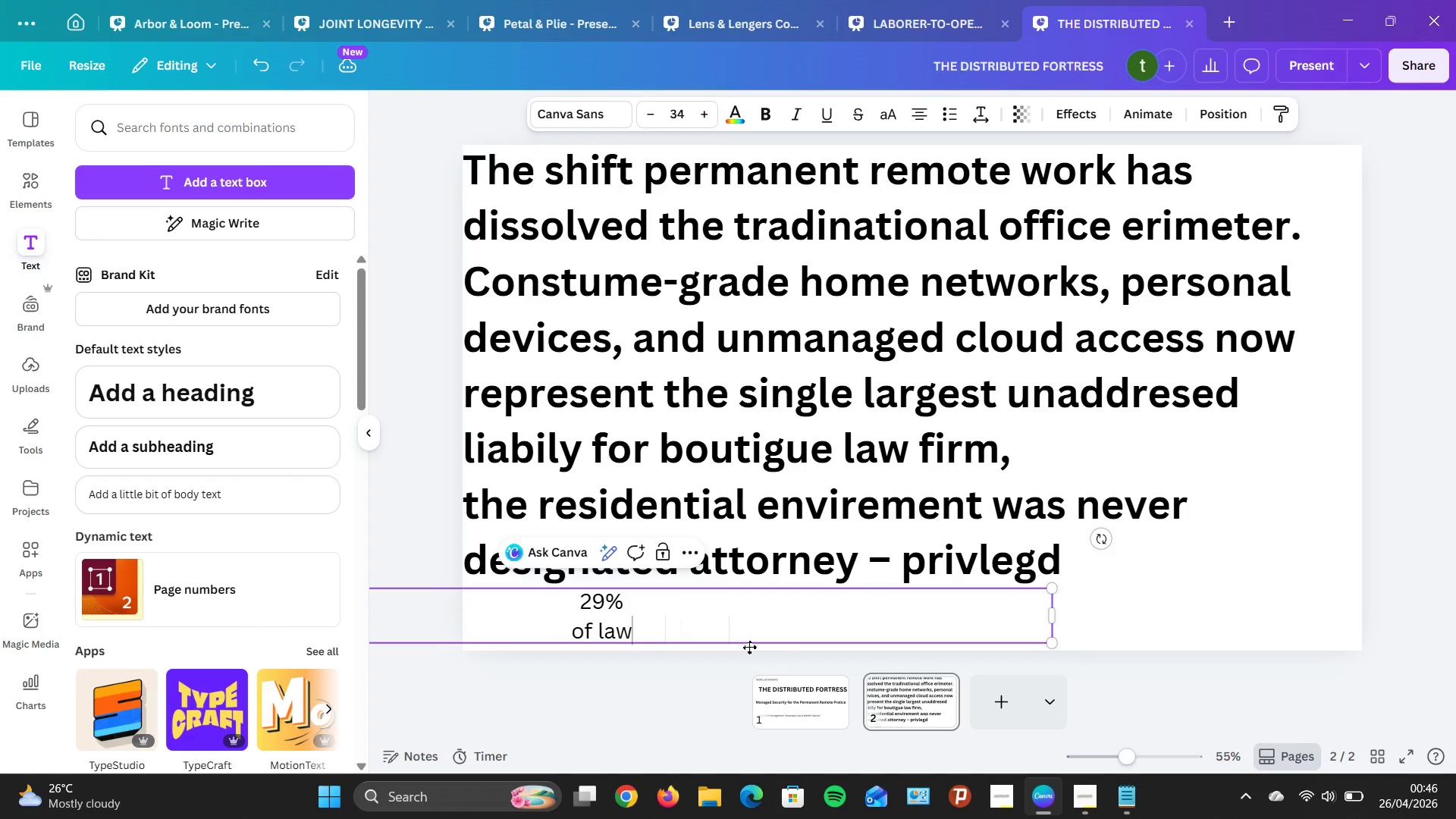 
key(Backspace)
 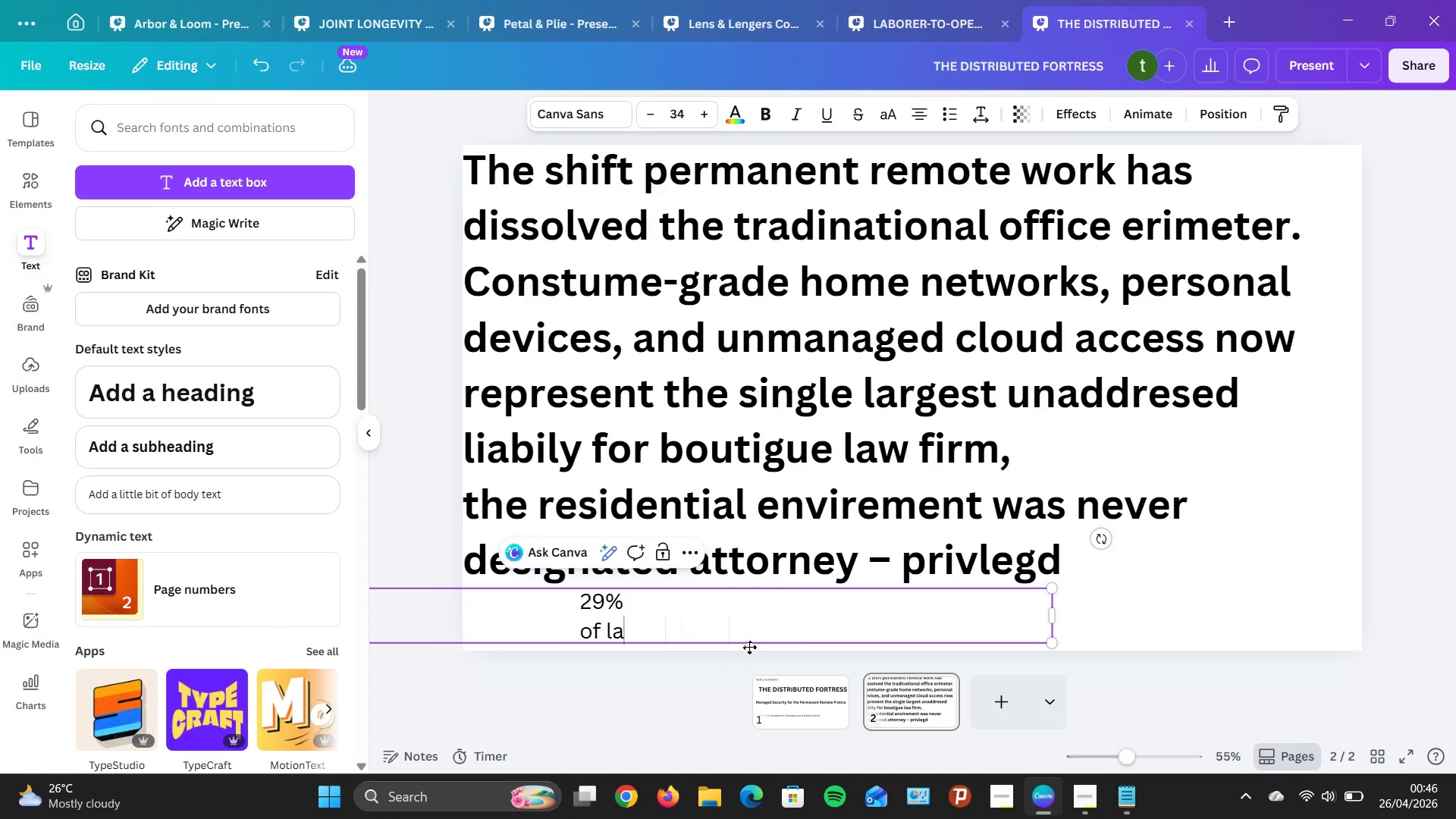 
key(Backspace)
 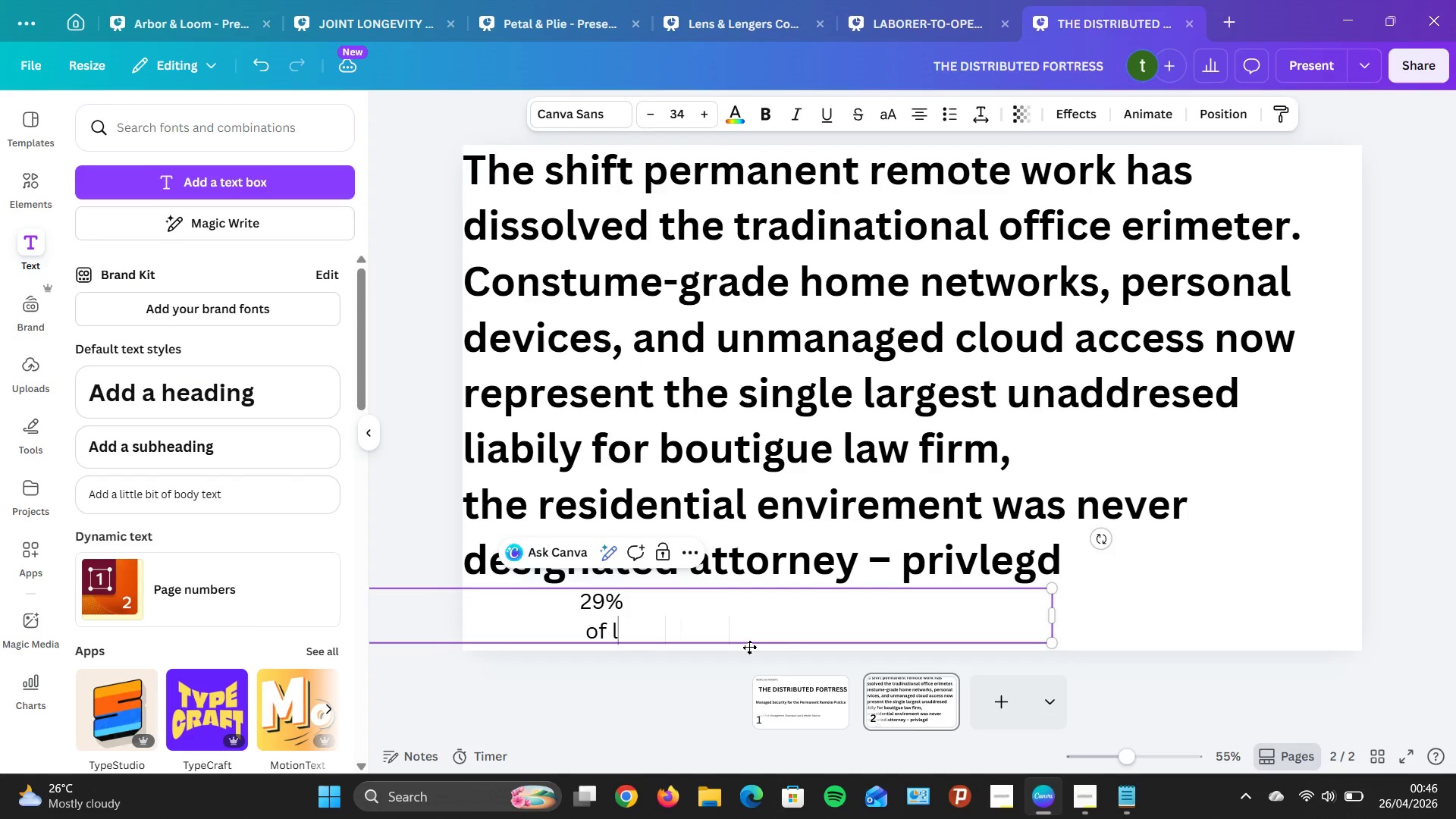 
key(Backspace)
 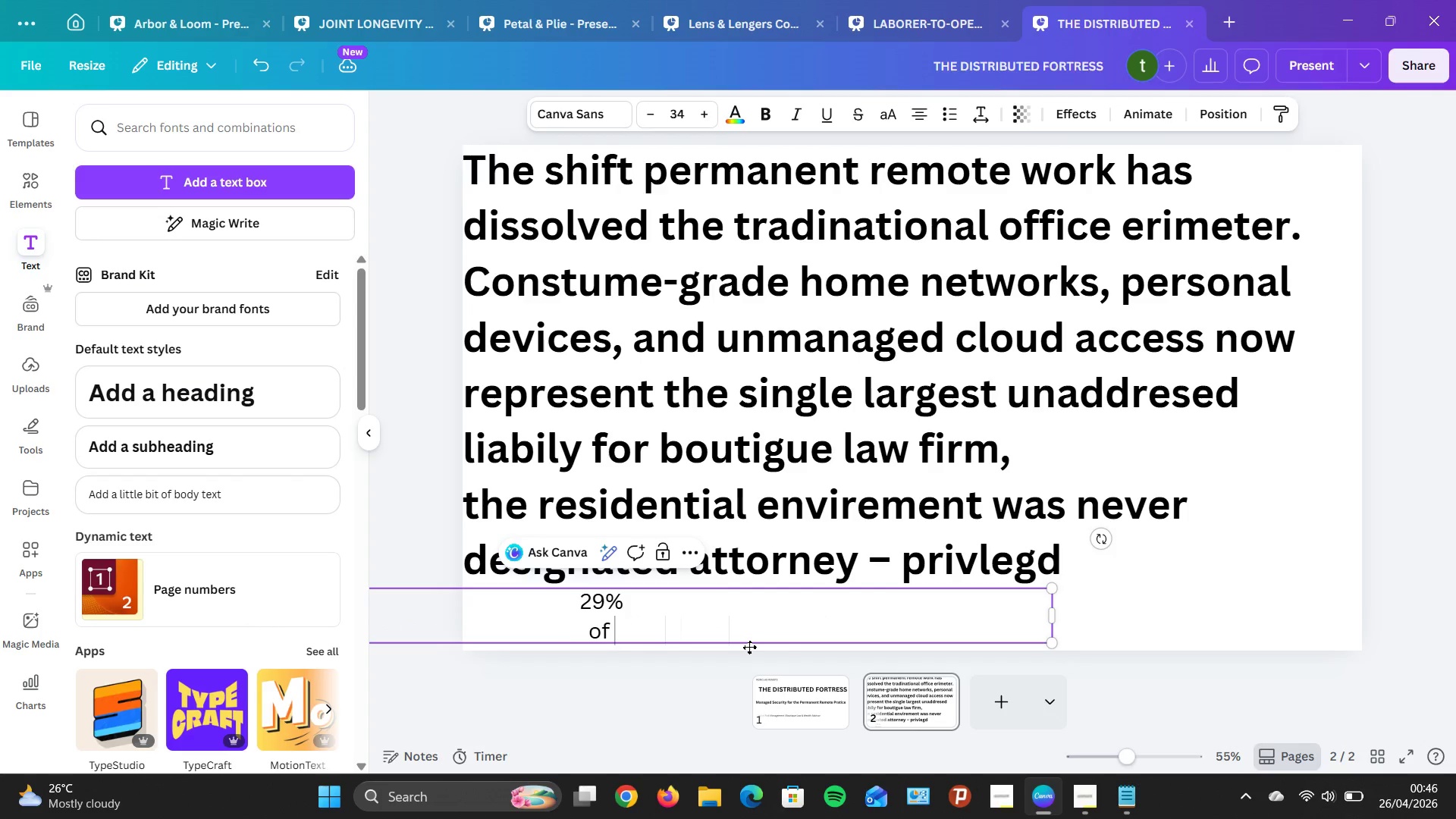 
key(Backspace)
 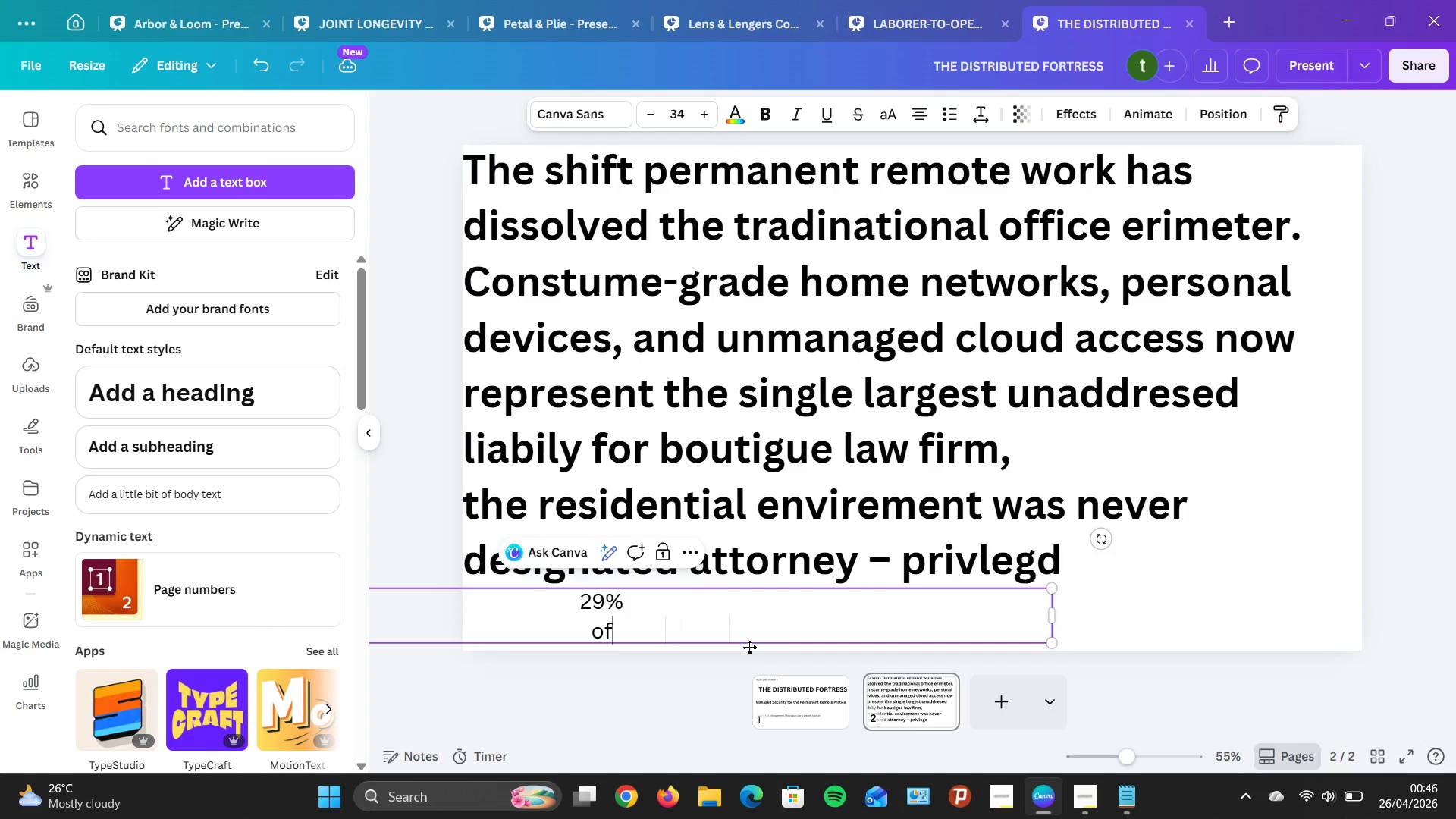 
key(Backspace)
 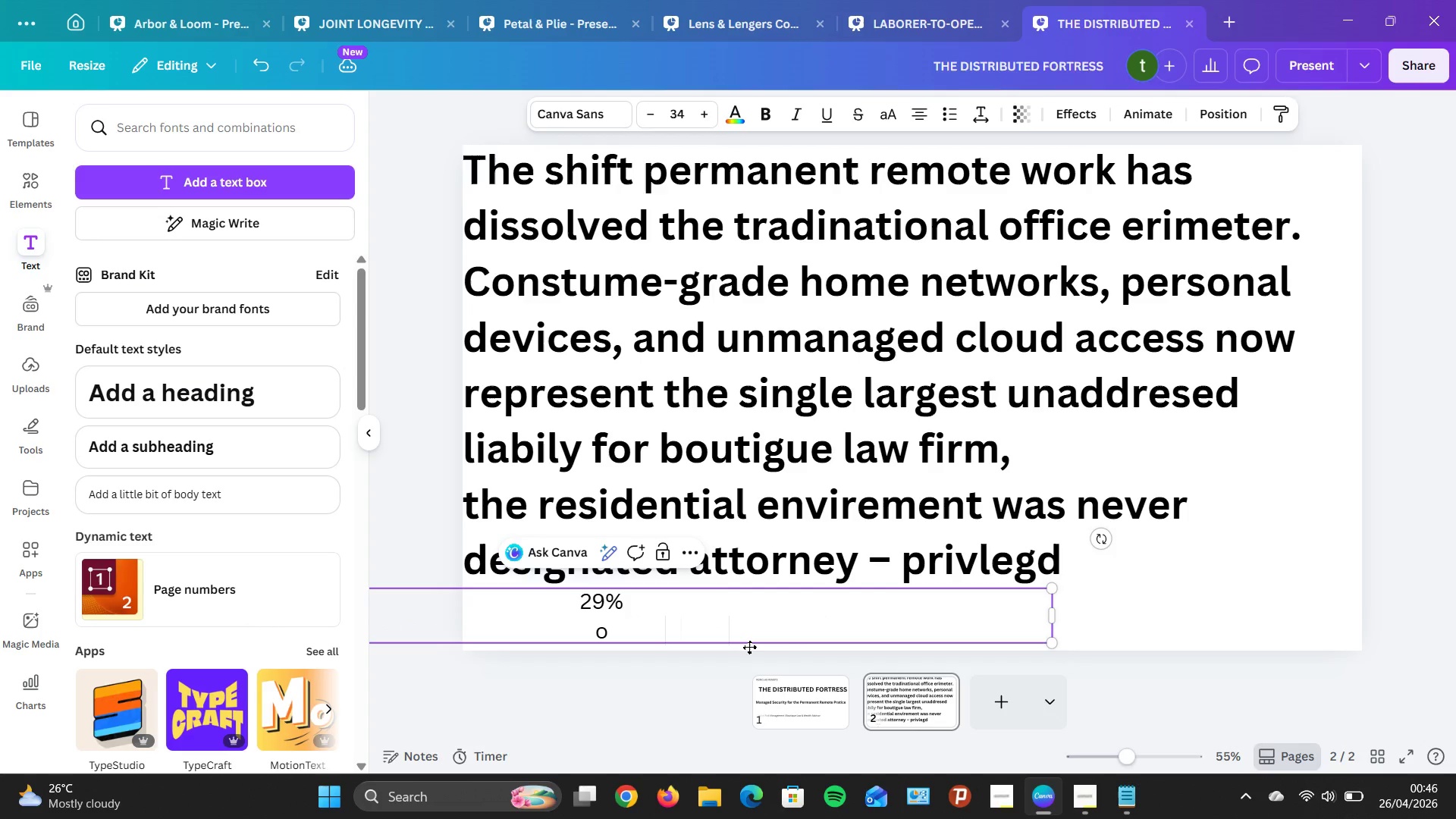 
key(CapsLock)
 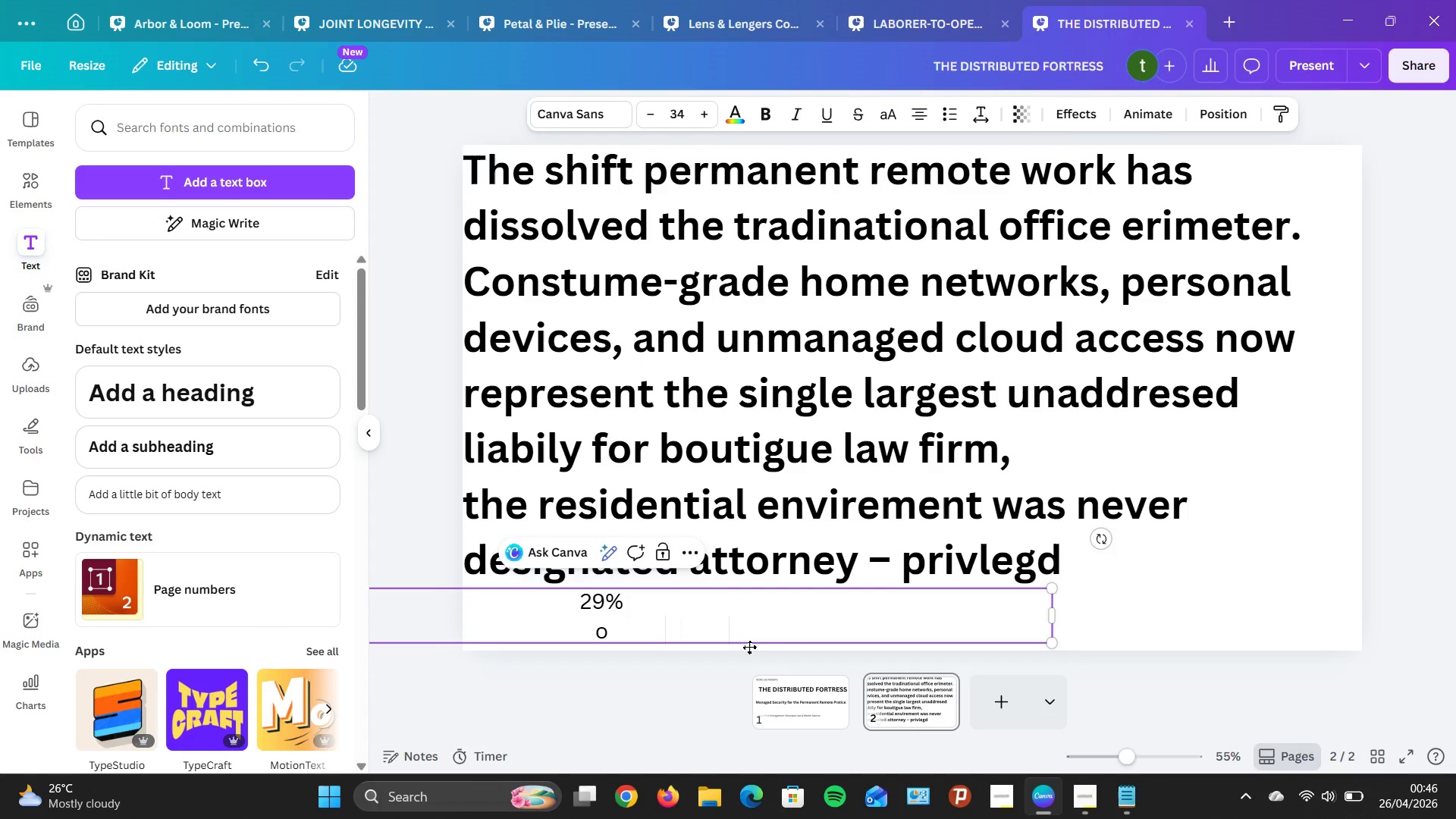 
key(Backspace)
 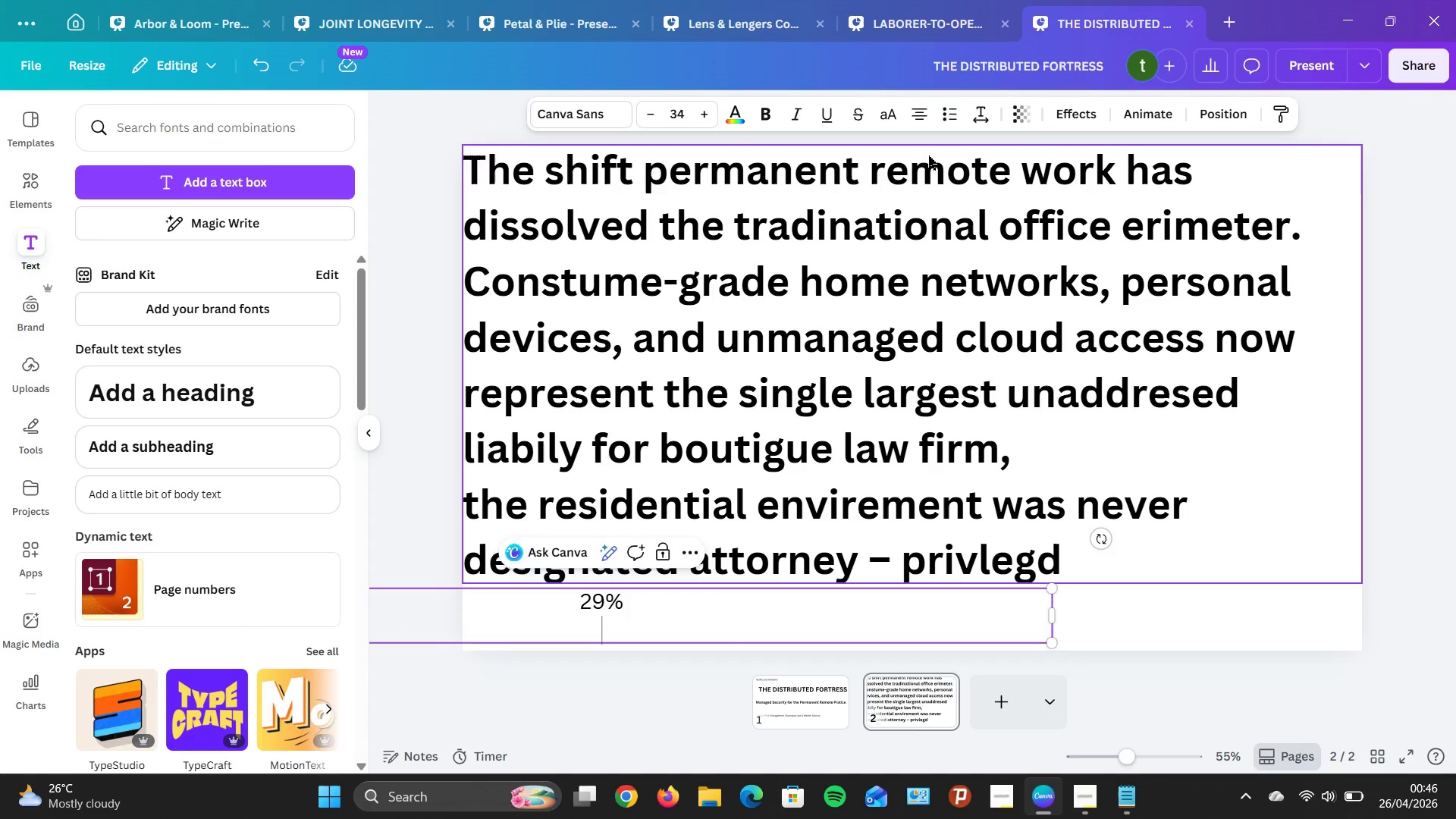 
left_click([916, 116])
 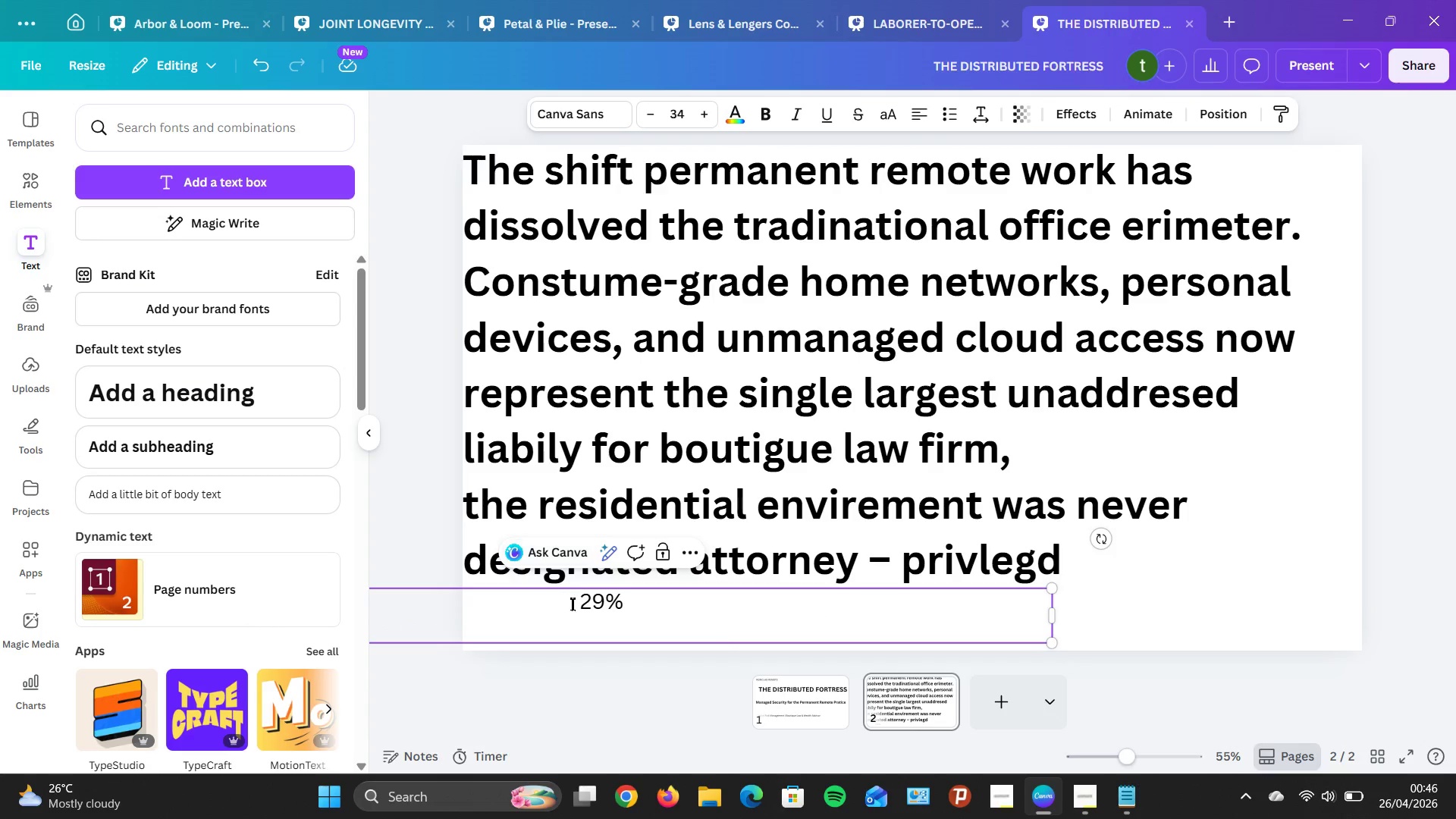 
left_click([573, 604])
 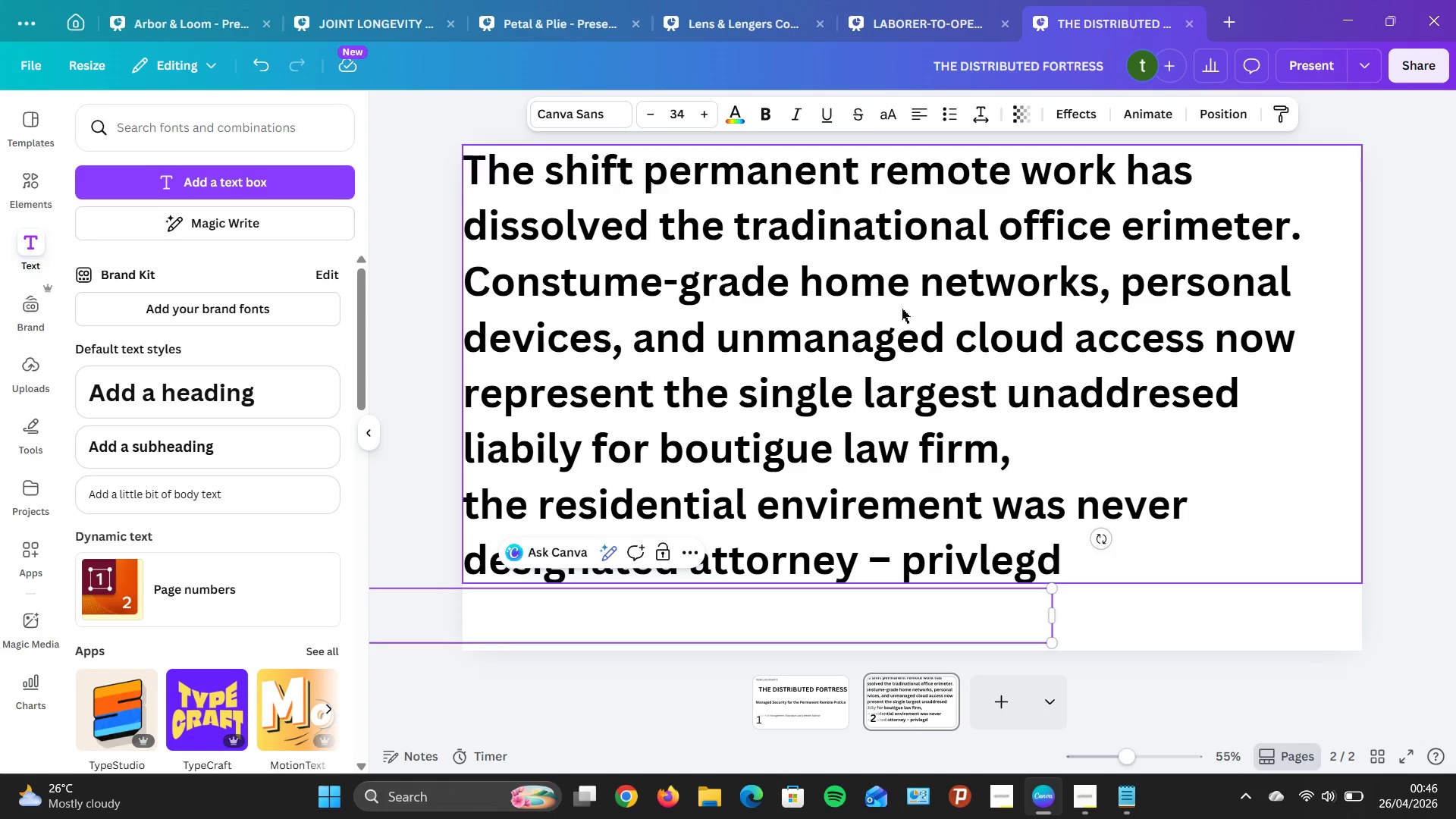 
left_click([869, 397])
 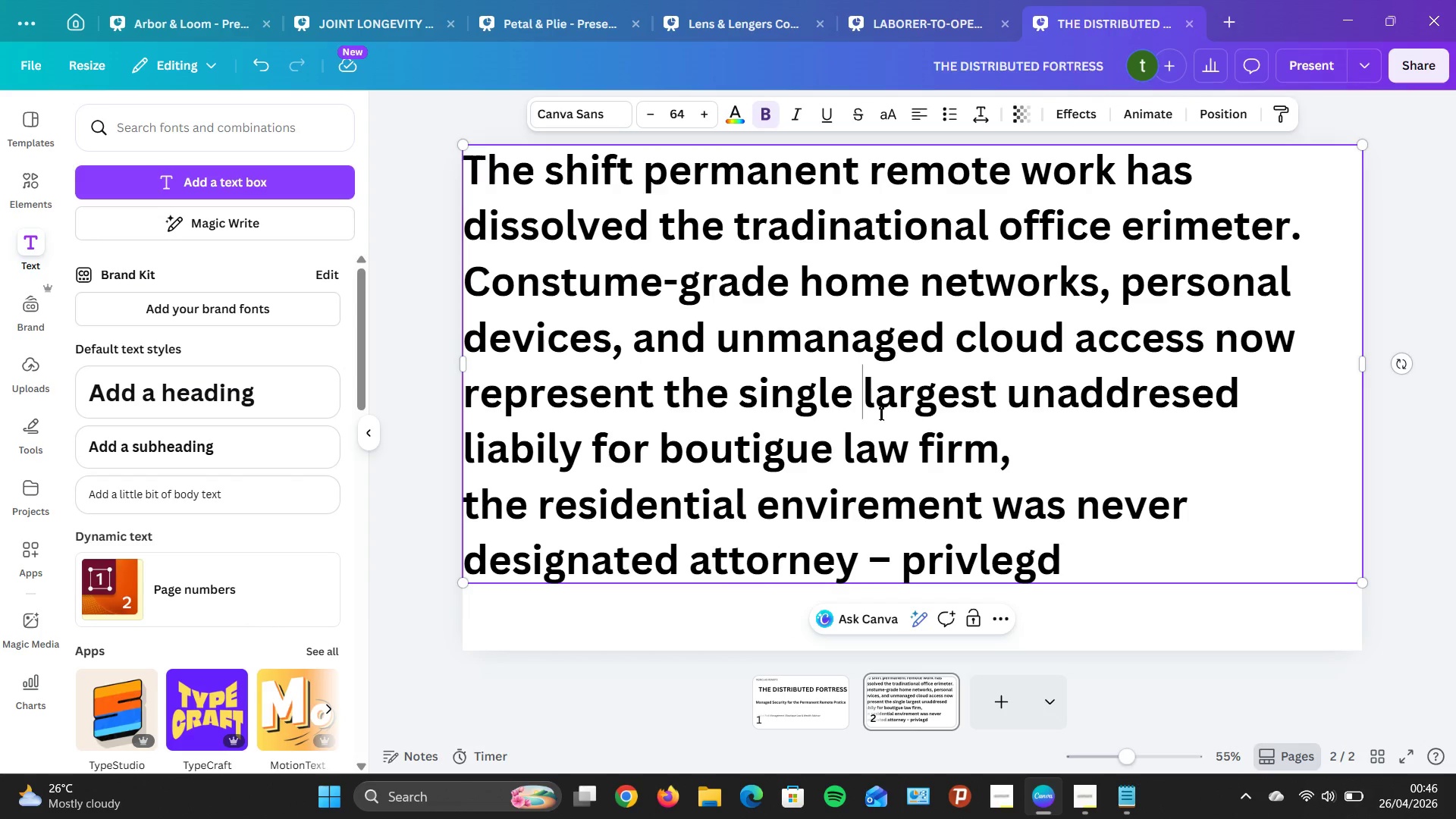 
scroll: coordinate [877, 389], scroll_direction: up, amount: 7.0
 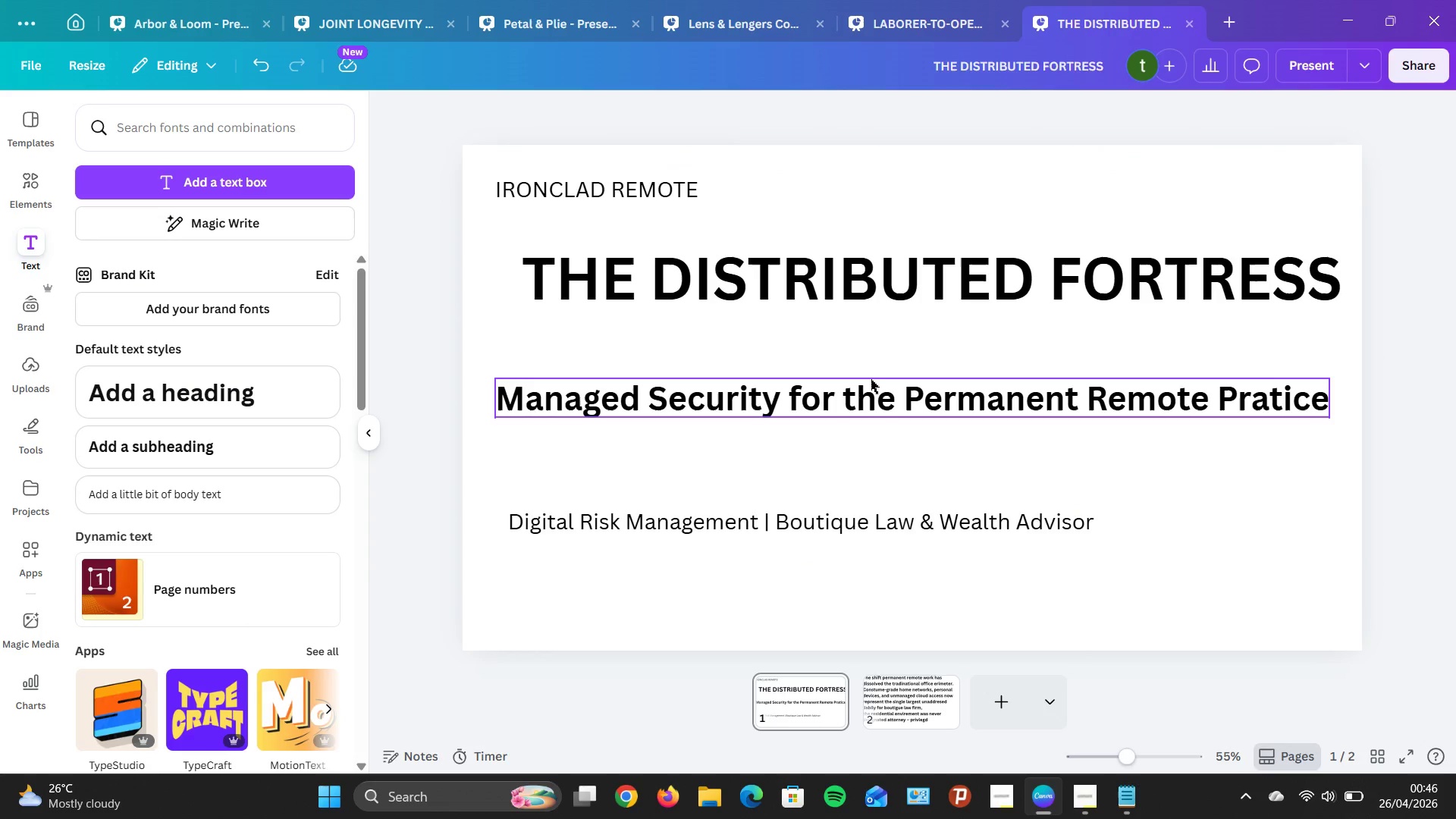 
scroll: coordinate [869, 379], scroll_direction: down, amount: 2.0
 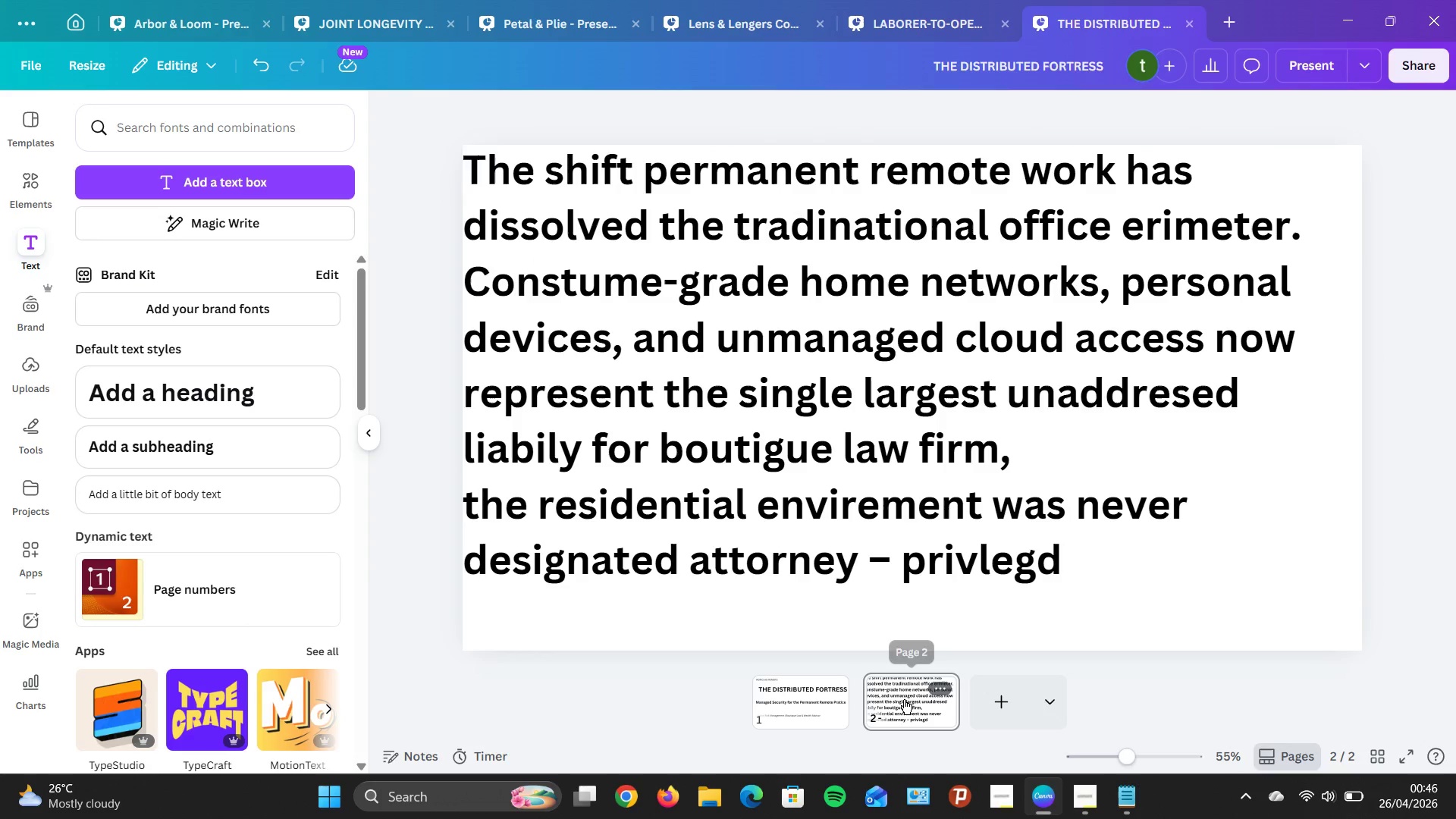 
left_click([905, 699])
 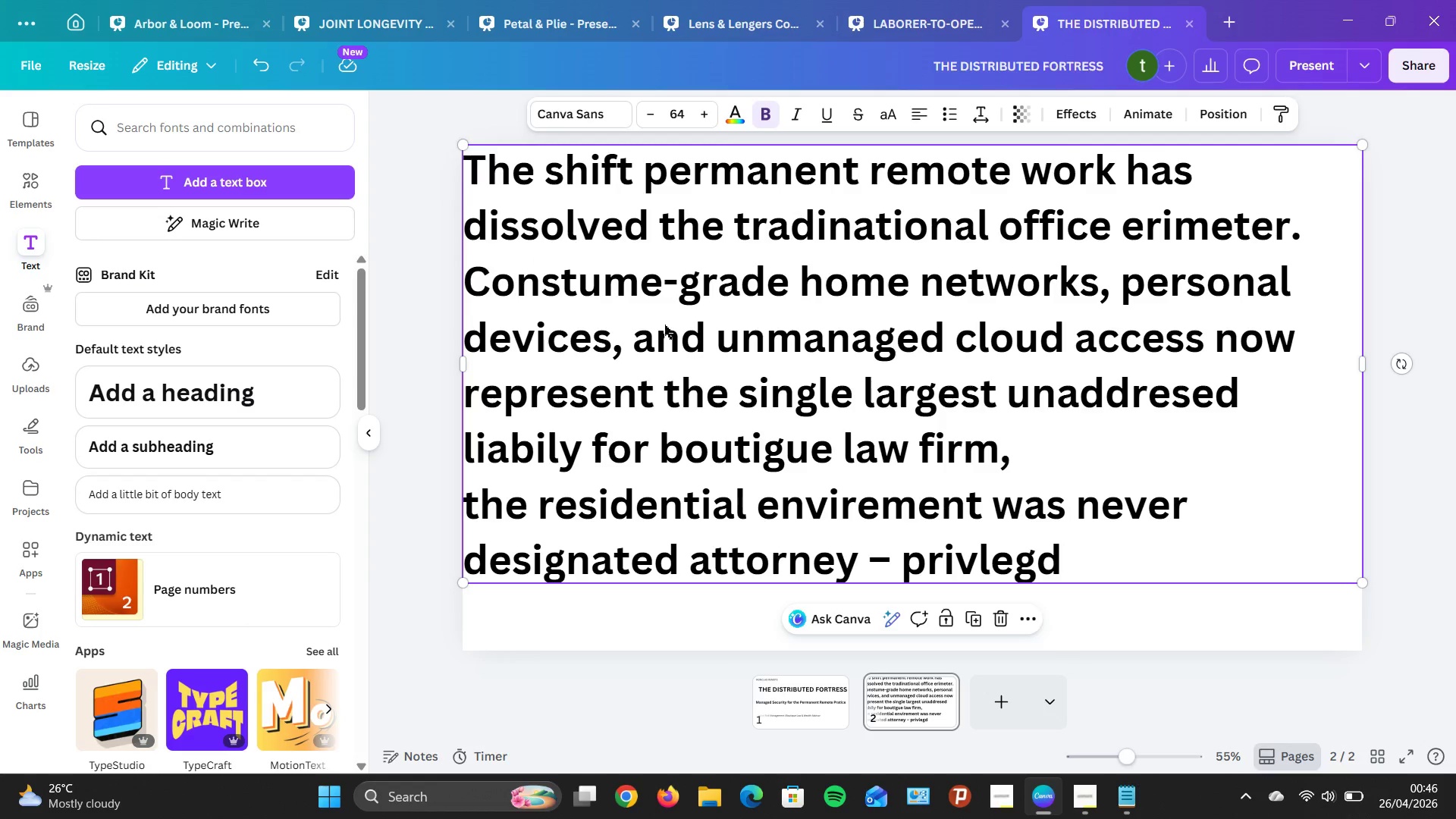 
wait(5.28)
 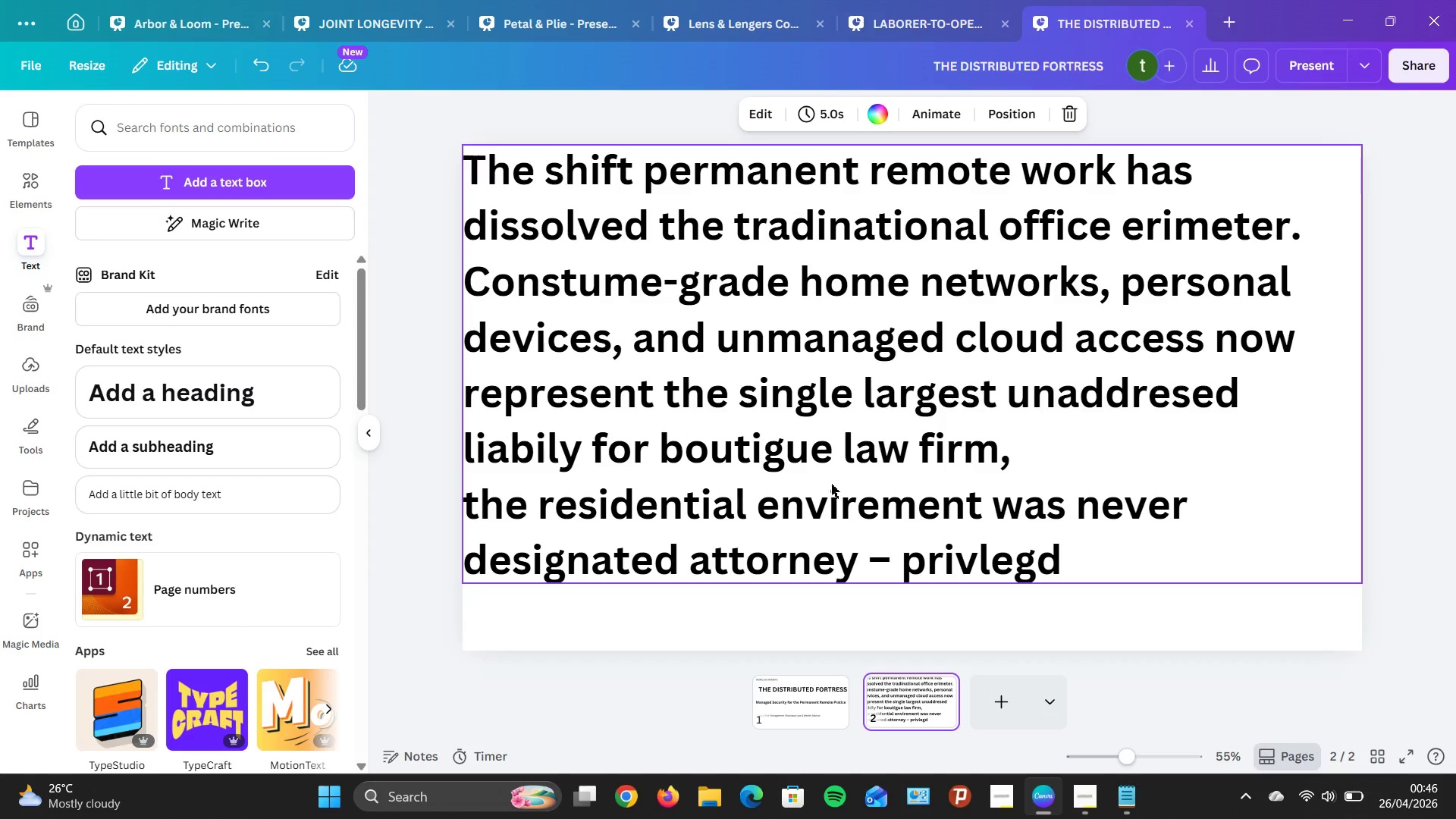 
double_click([648, 118])
 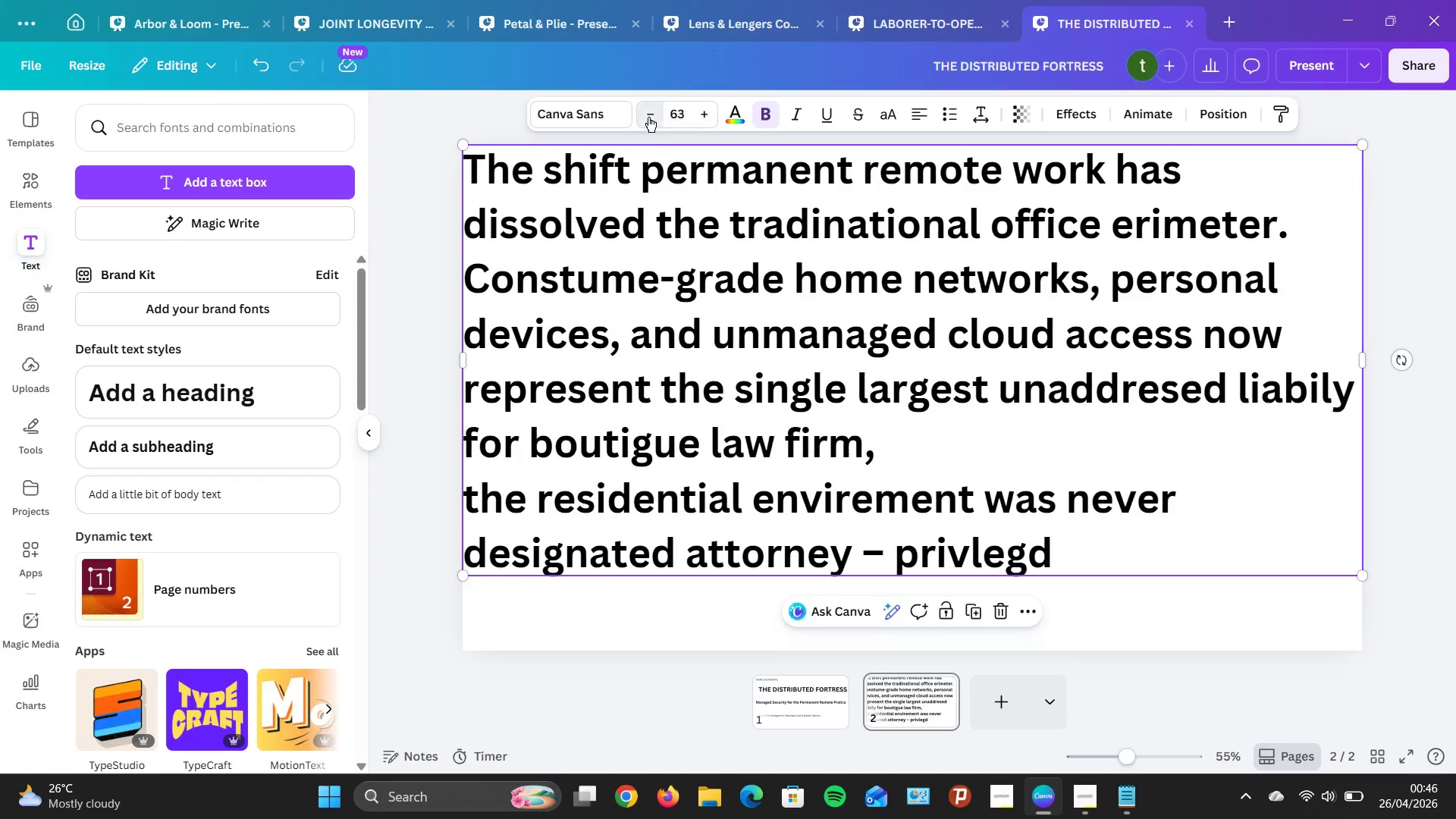 
left_click_drag(start_coordinate=[648, 117], to_coordinate=[652, 115])
 